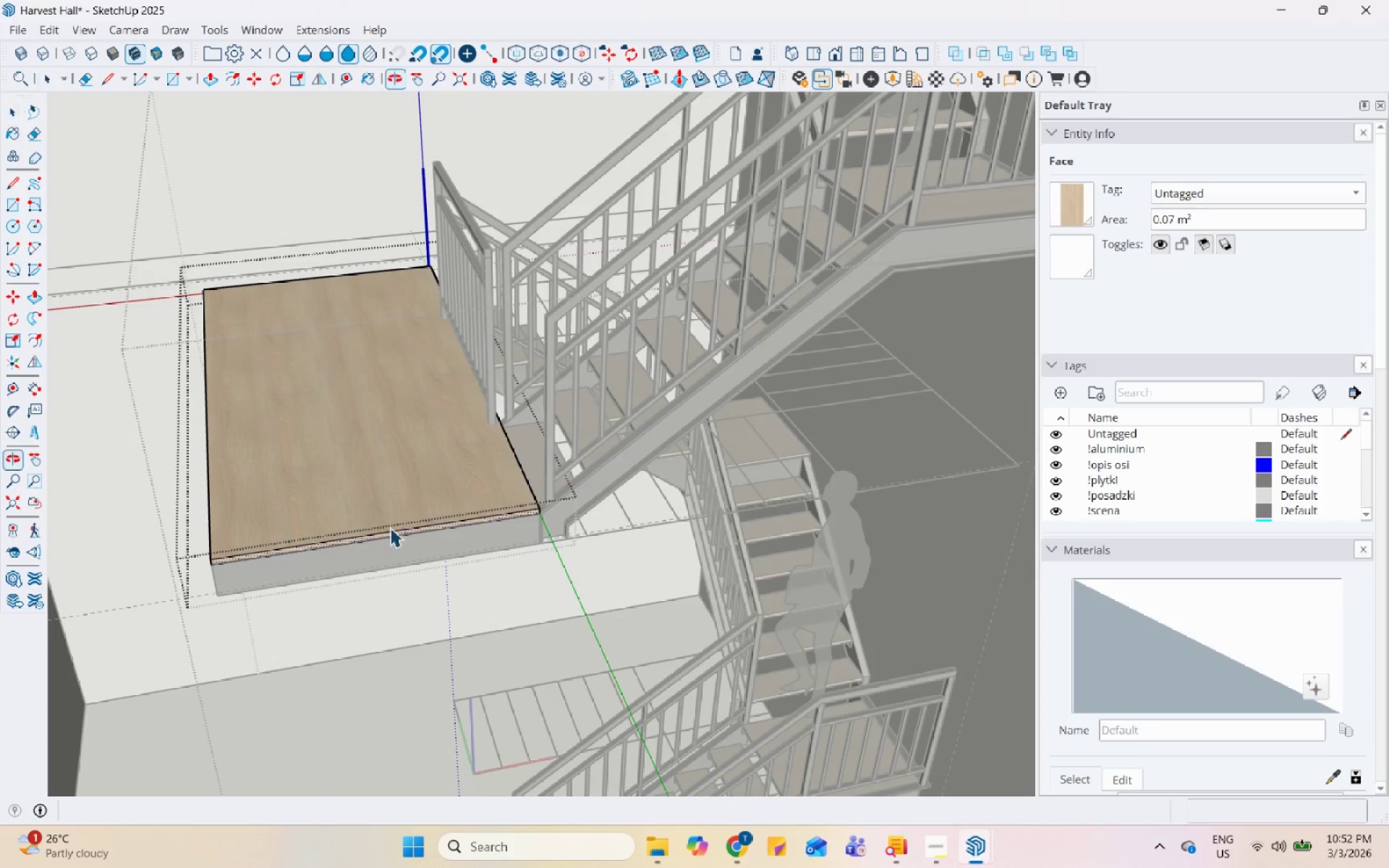 
scroll: coordinate [344, 519], scroll_direction: down, amount: 6.0
 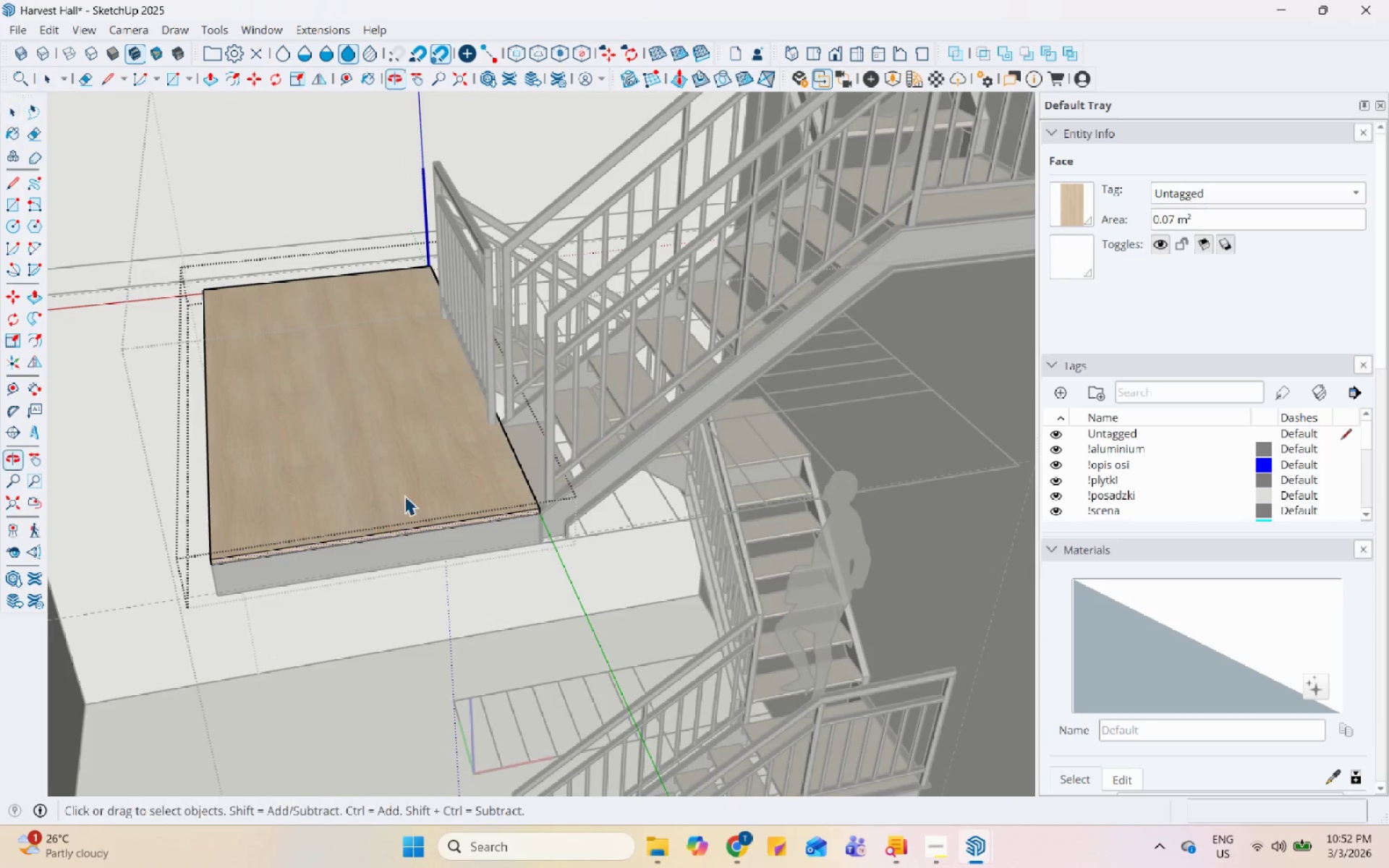 
key(Escape)
 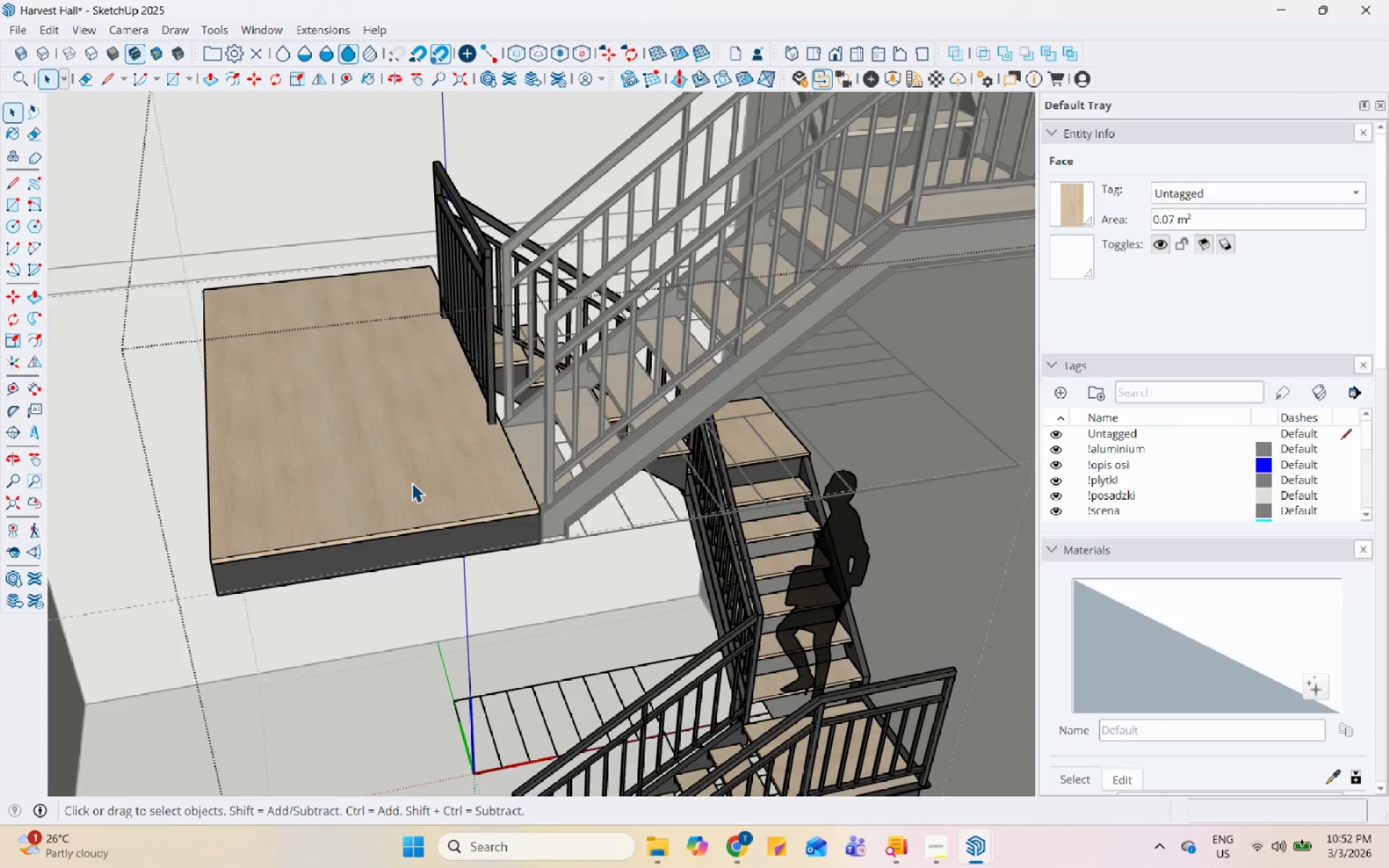 
key(Escape)
 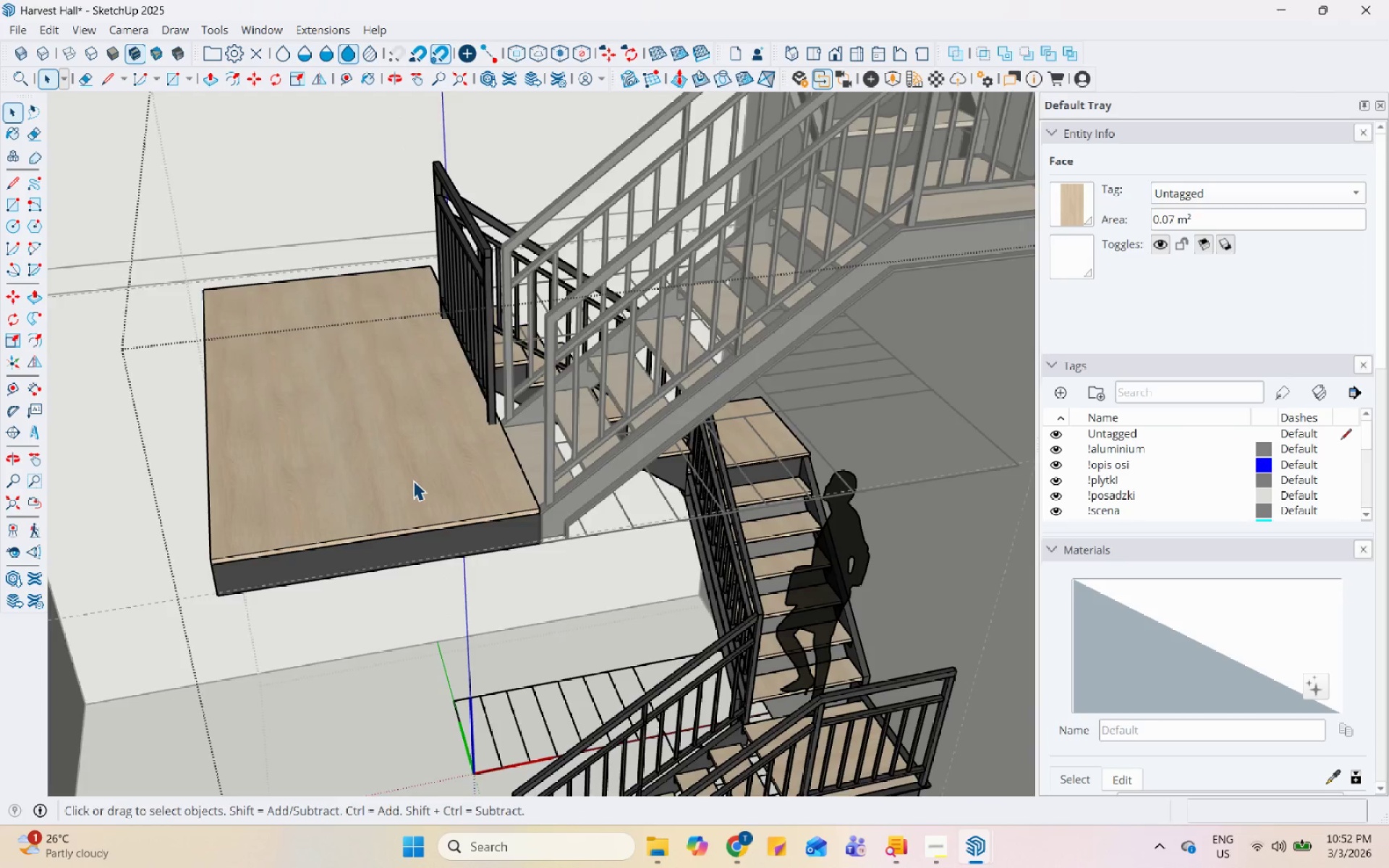 
scroll: coordinate [428, 579], scroll_direction: down, amount: 19.0
 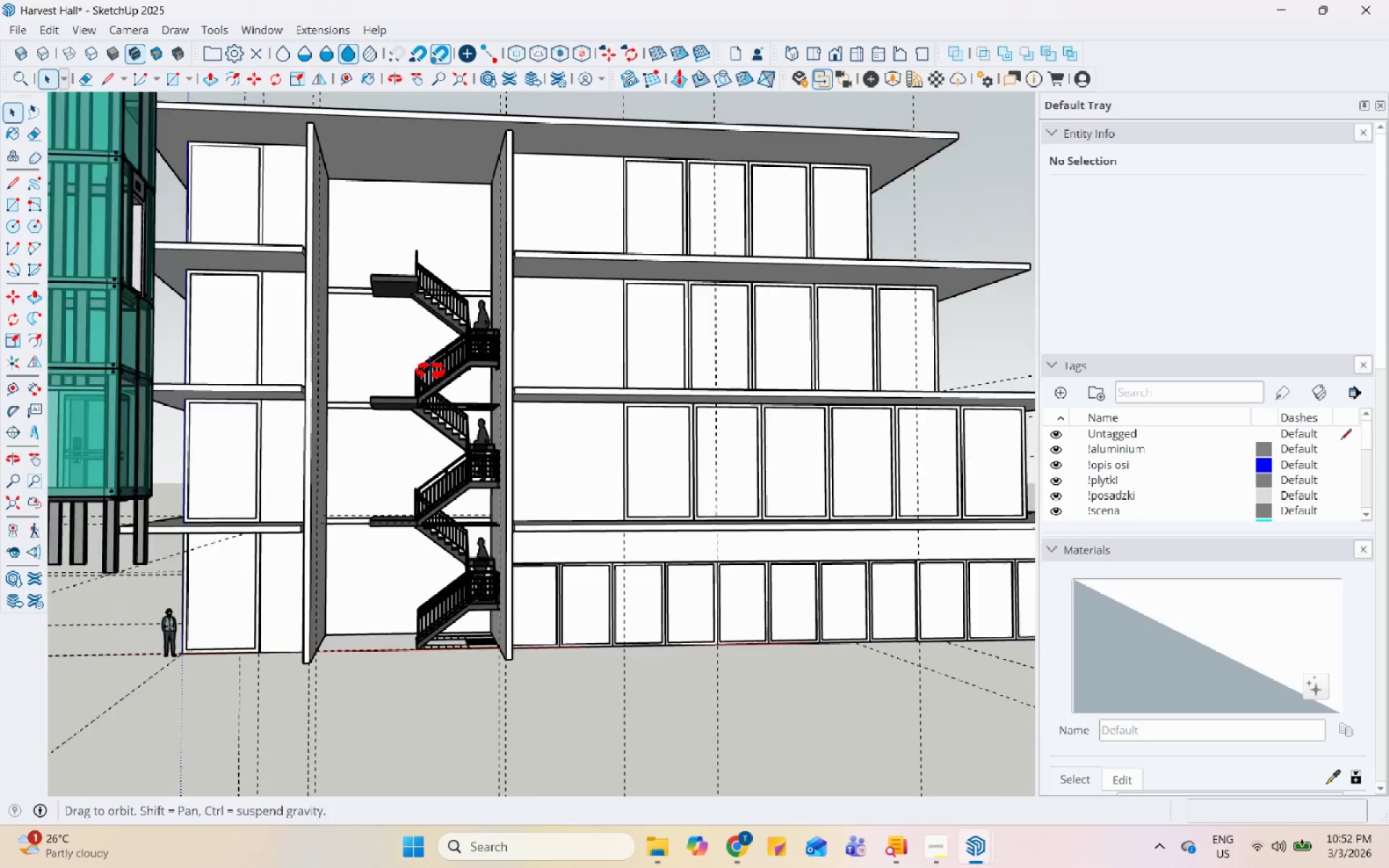 
scroll: coordinate [435, 537], scroll_direction: up, amount: 11.0
 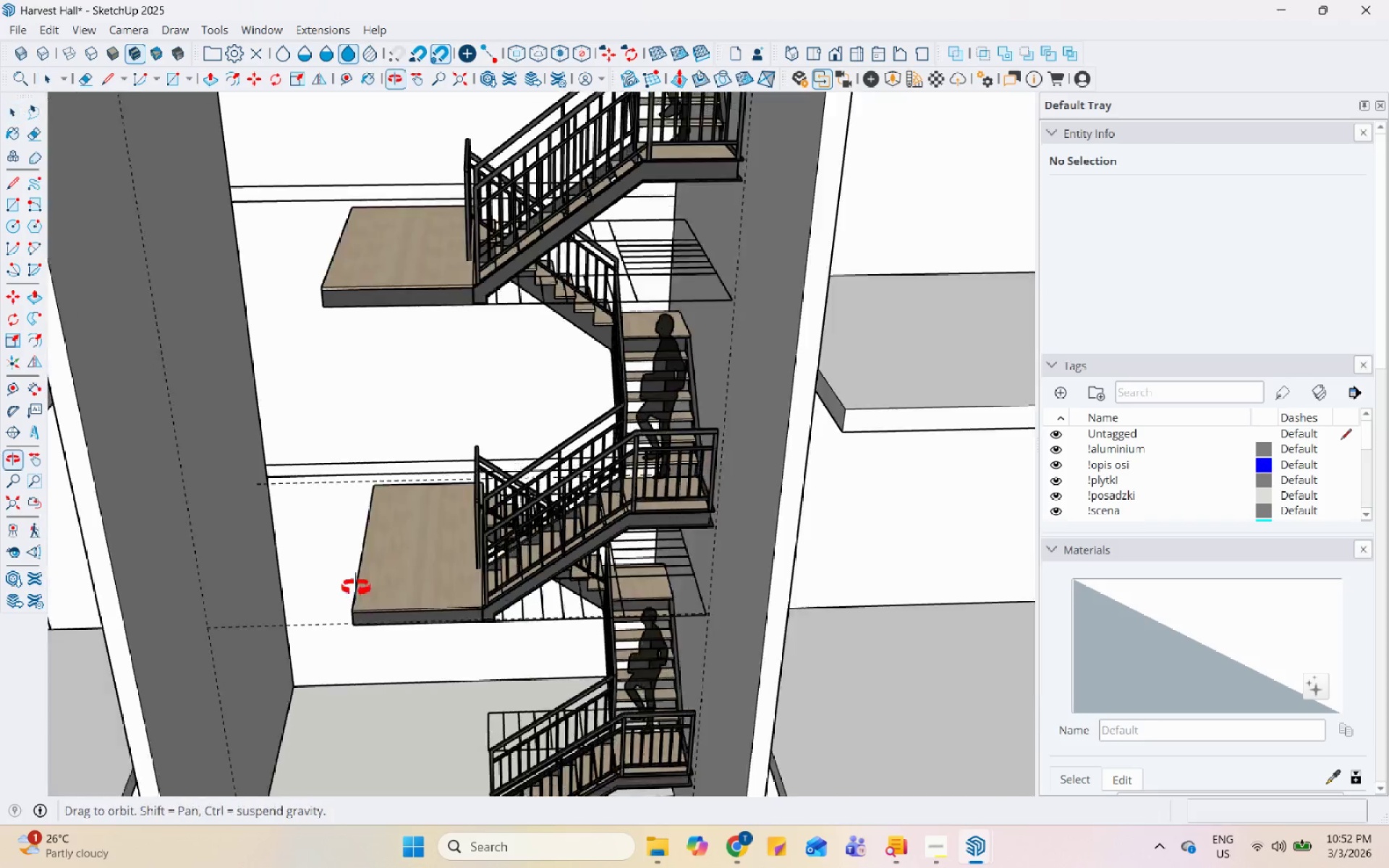 
scroll: coordinate [430, 407], scroll_direction: down, amount: 4.0
 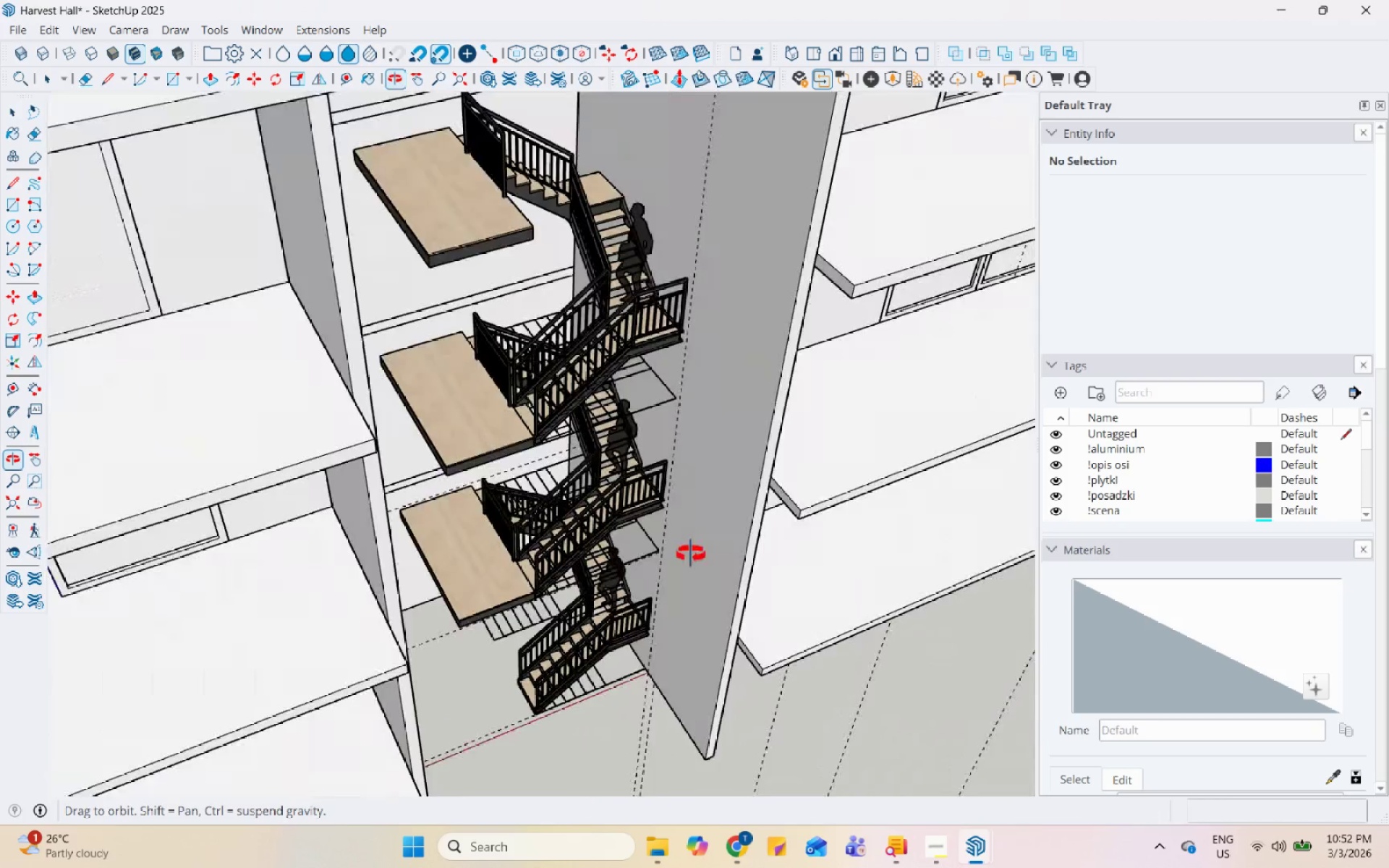 
scroll: coordinate [495, 425], scroll_direction: up, amount: 6.0
 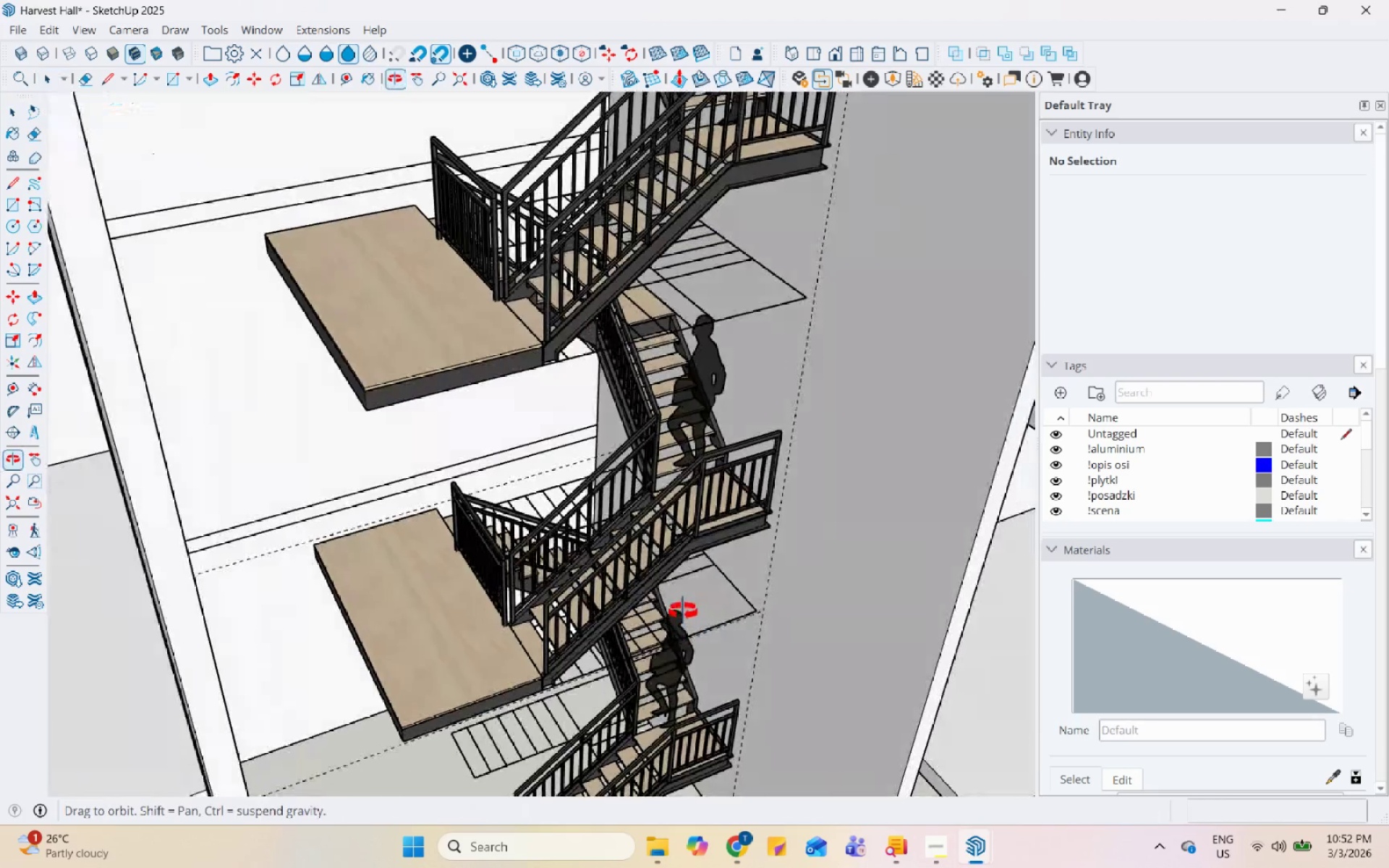 
left_click([508, 610])
 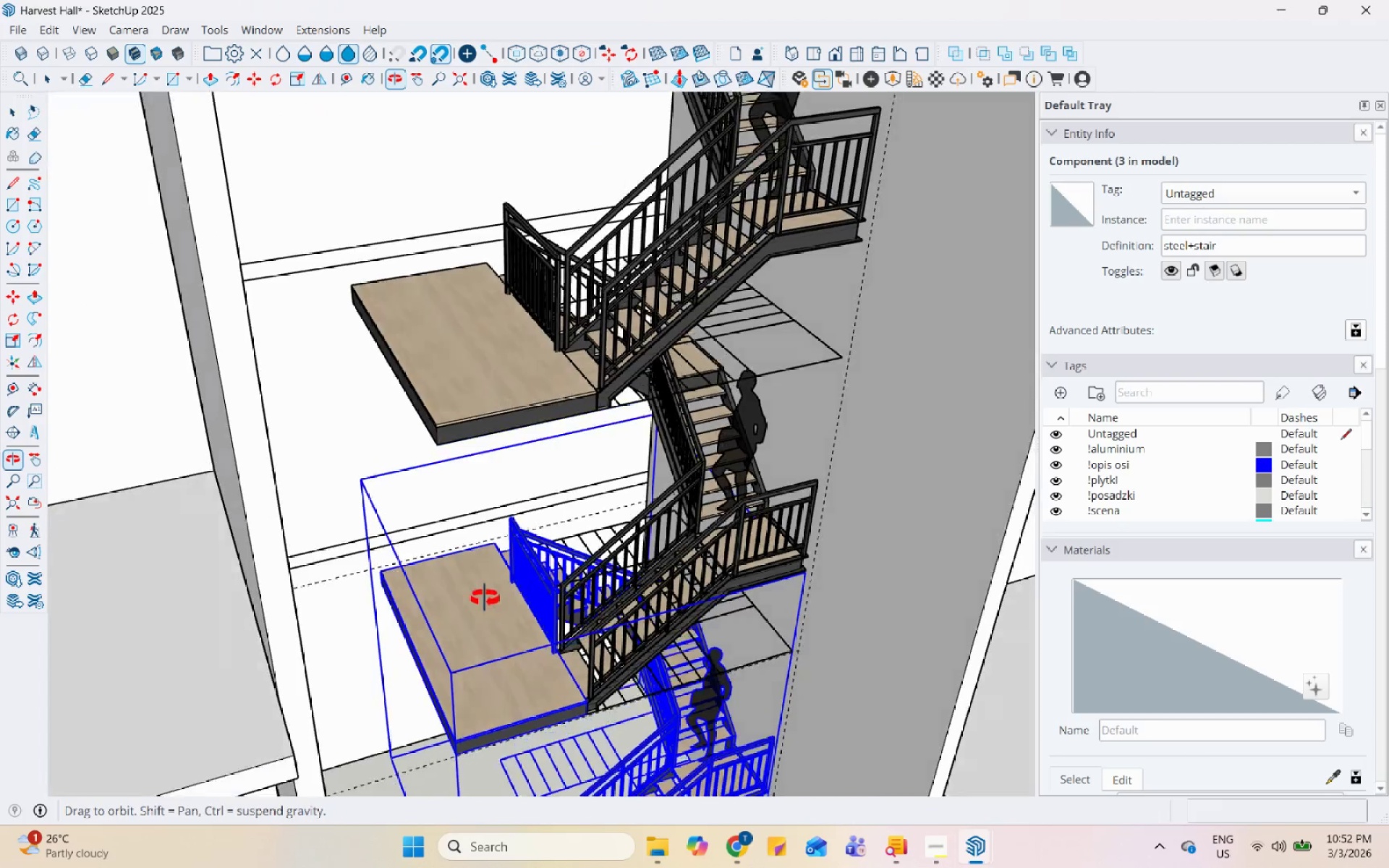 
scroll: coordinate [456, 483], scroll_direction: down, amount: 35.0
 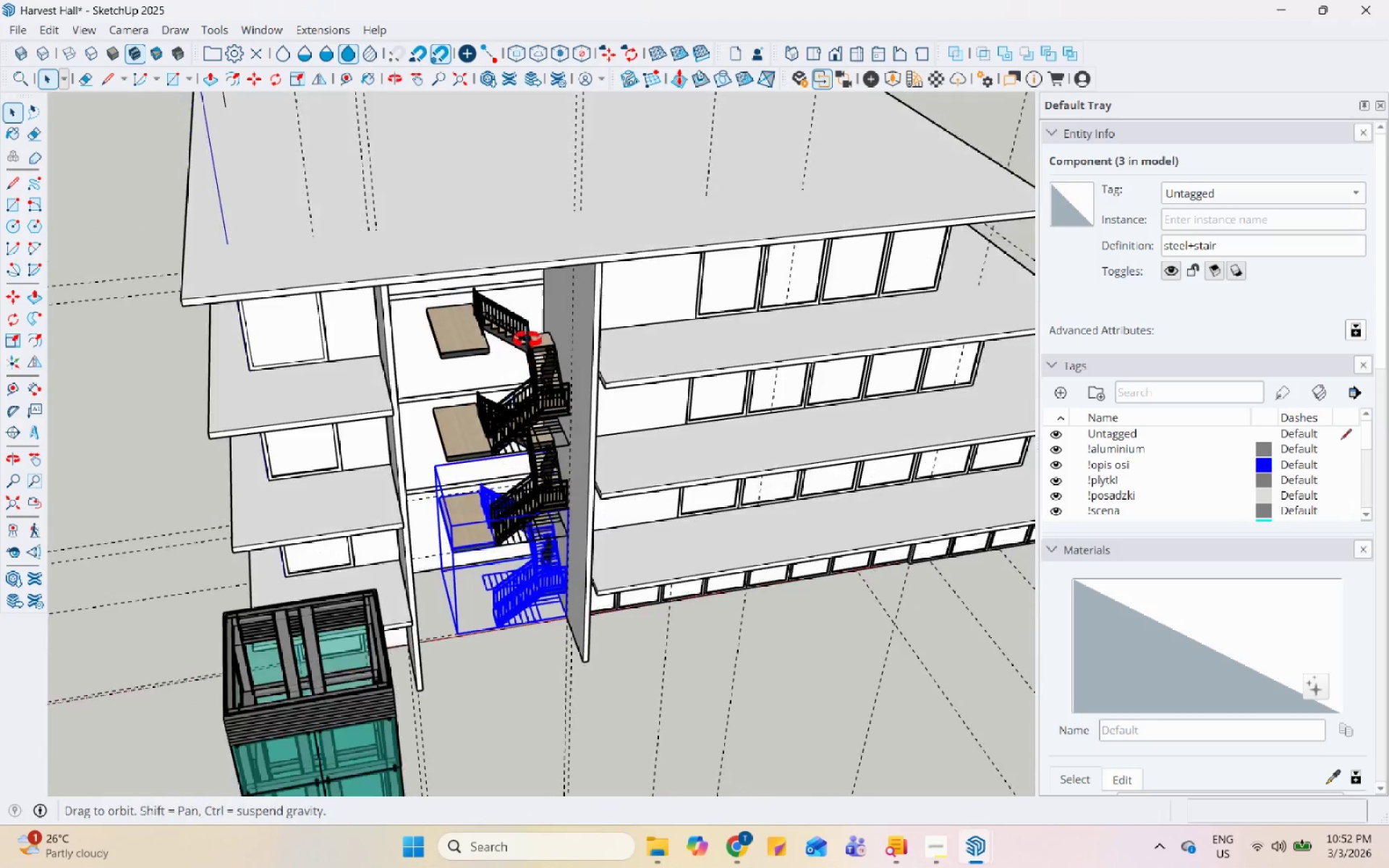 
left_click([514, 319])
 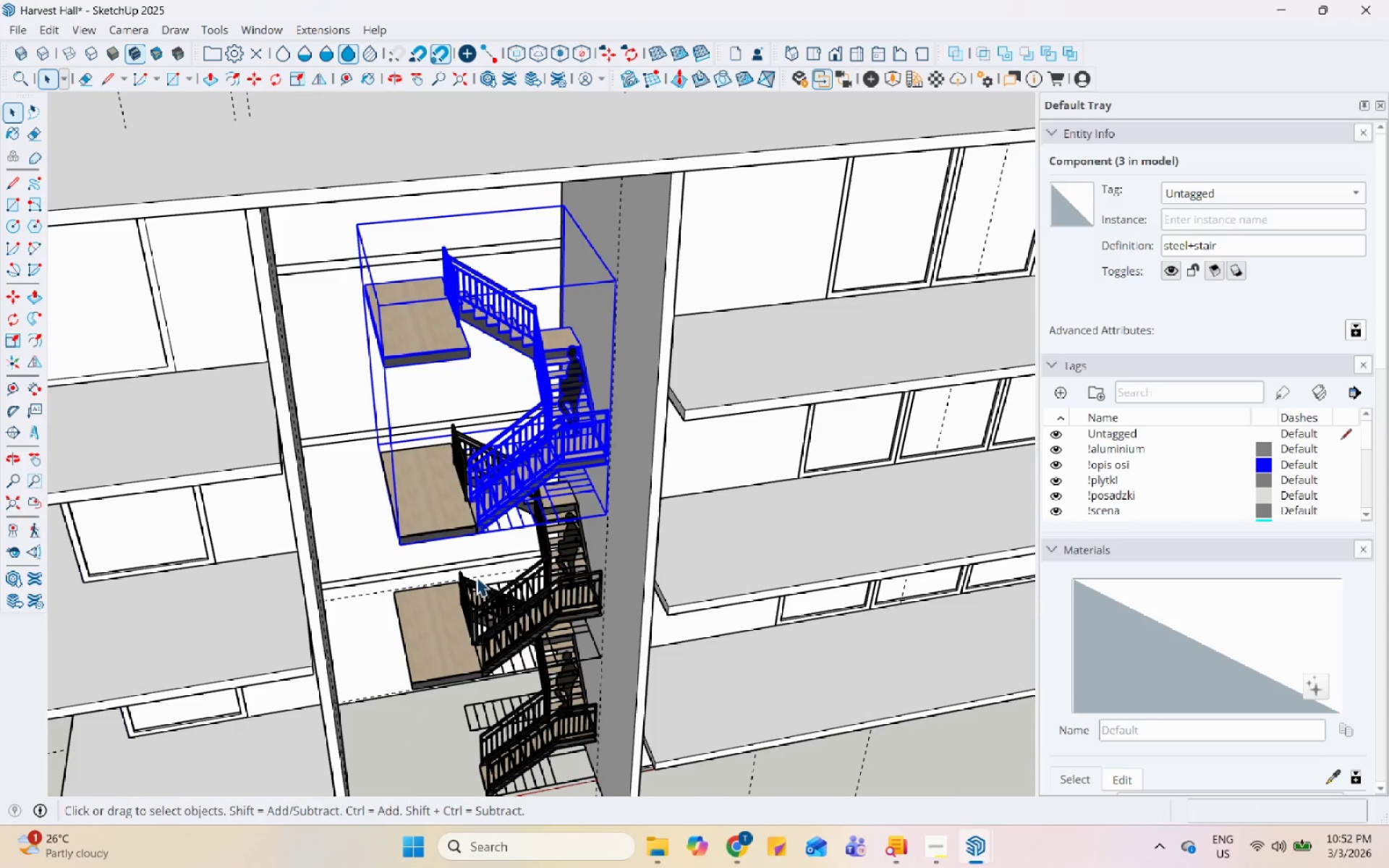 
scroll: coordinate [514, 333], scroll_direction: up, amount: 5.0
 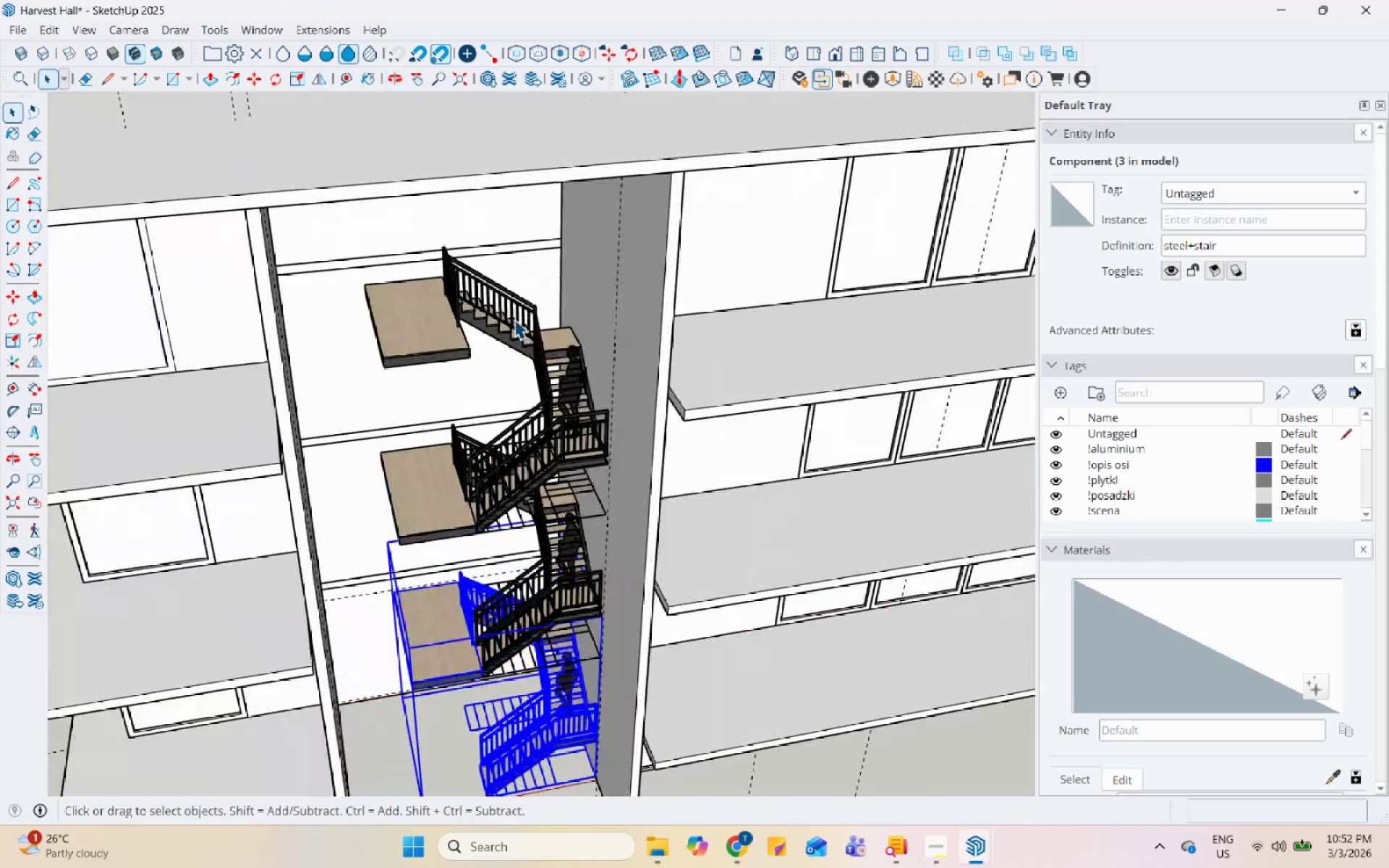 
hold_key(key=ControlLeft, duration=1.39)
left_click([442, 522])
 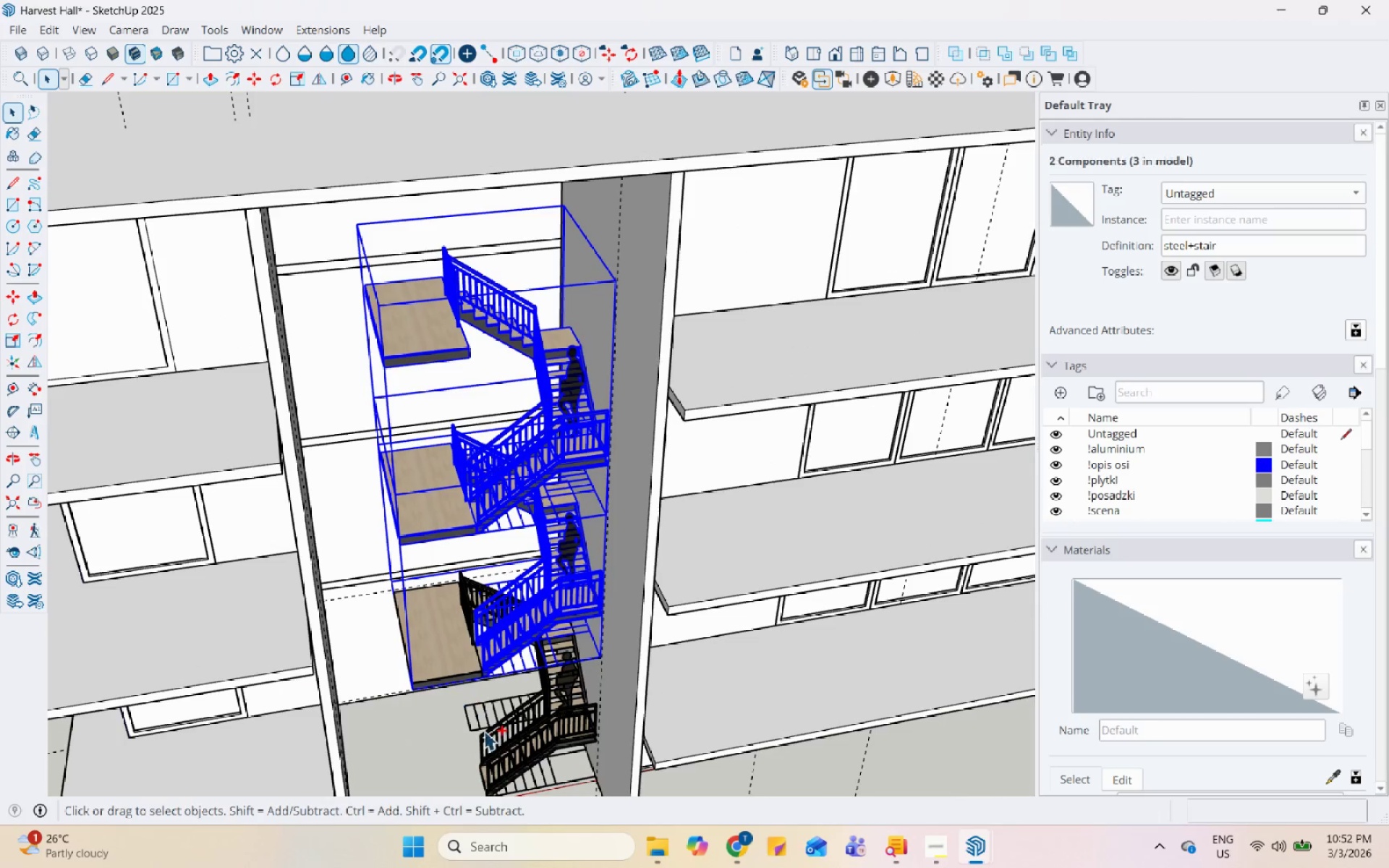 
left_click([511, 758])
 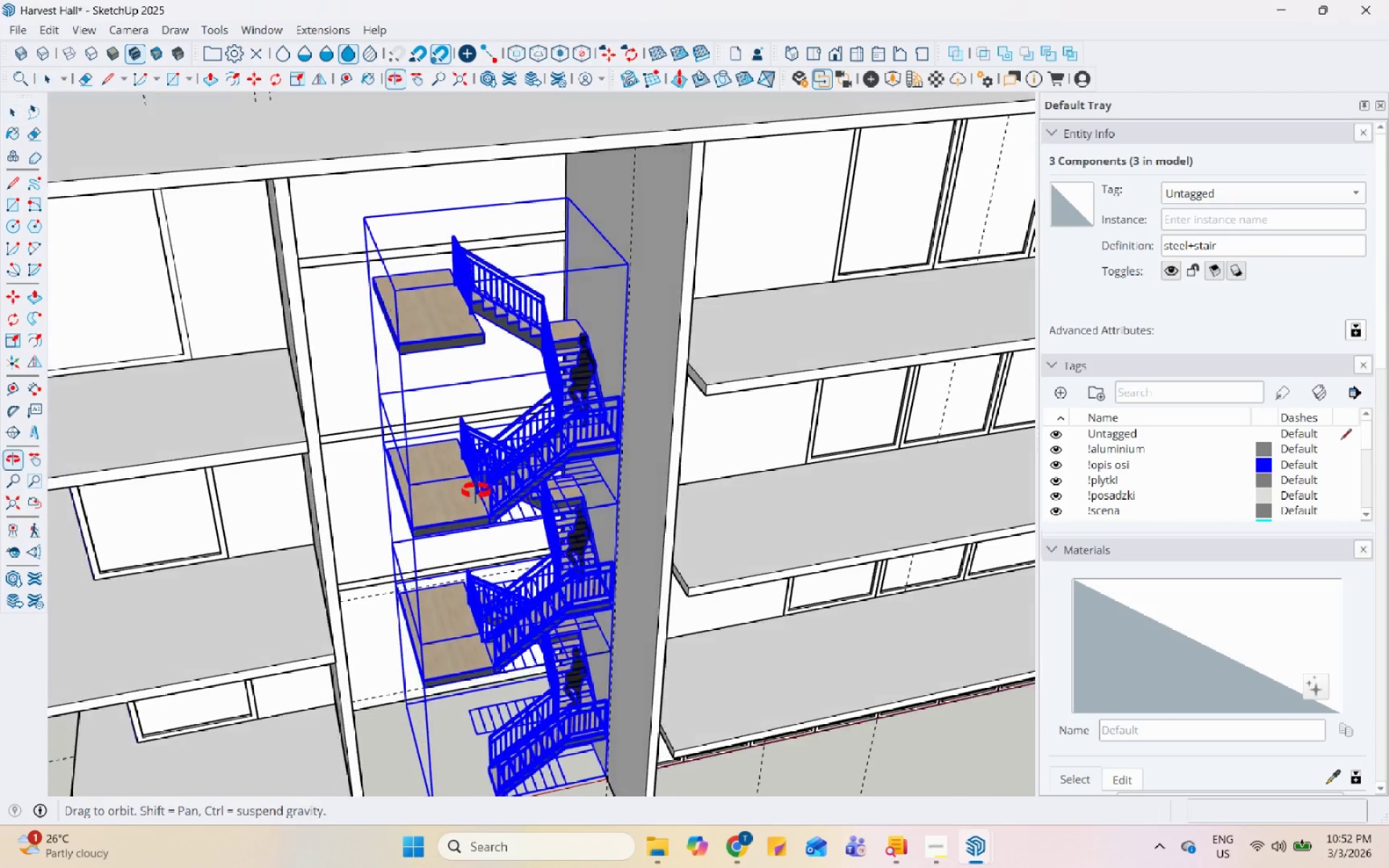 
scroll: coordinate [501, 617], scroll_direction: up, amount: 7.0
 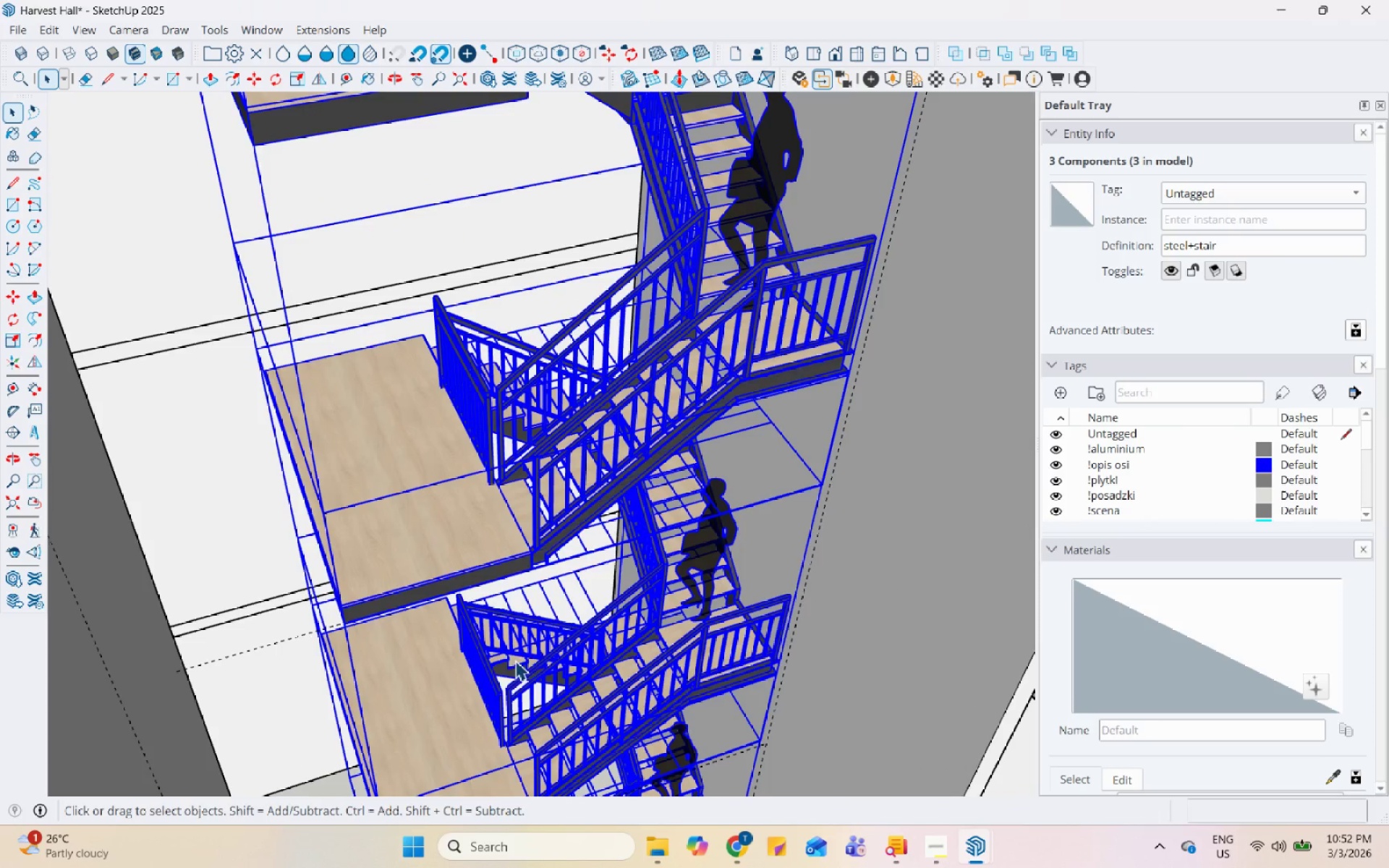 
key(S)
 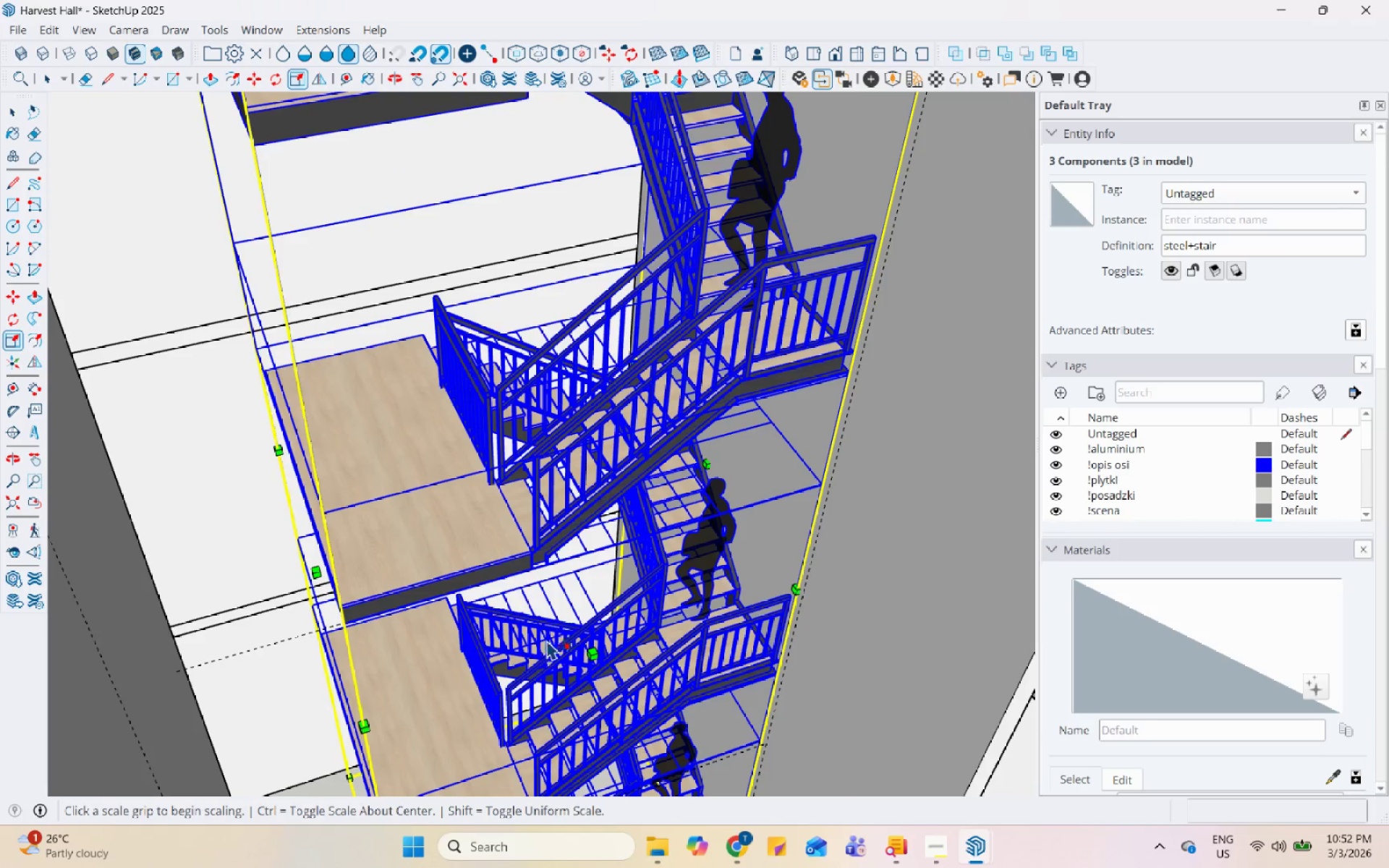 
scroll: coordinate [530, 620], scroll_direction: down, amount: 8.0
 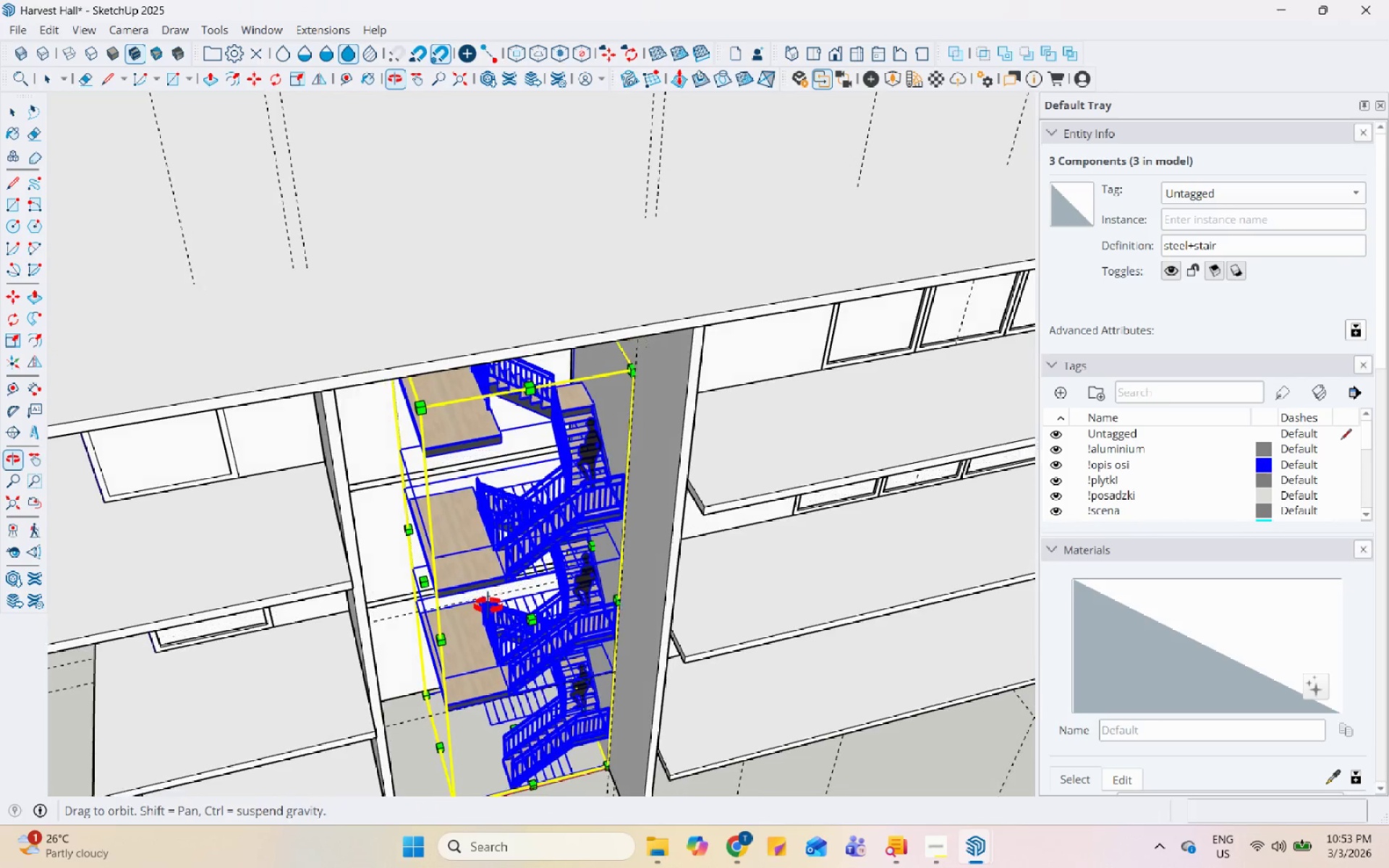 
scroll: coordinate [507, 614], scroll_direction: up, amount: 5.0
 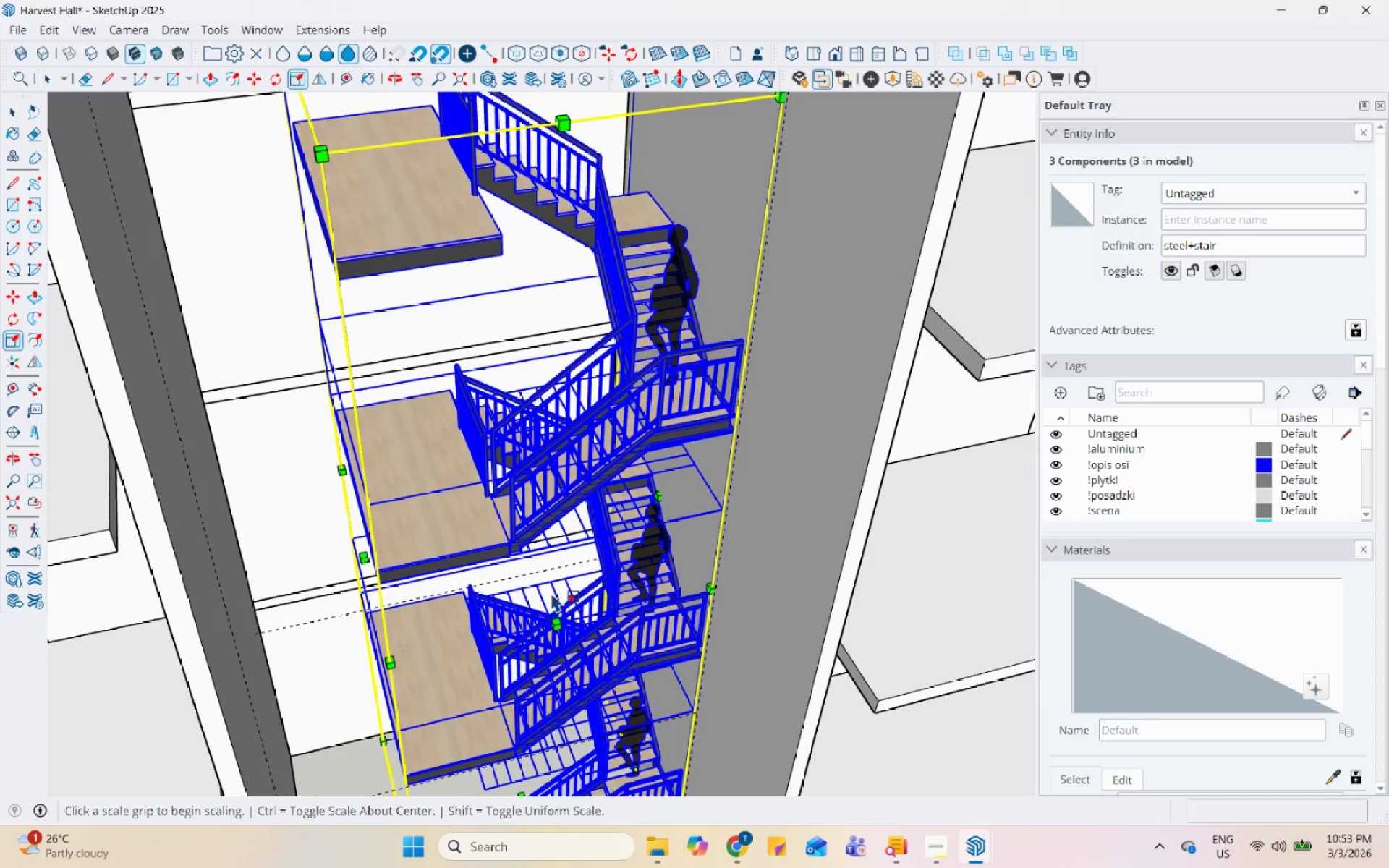 
scroll: coordinate [517, 592], scroll_direction: down, amount: 6.0
 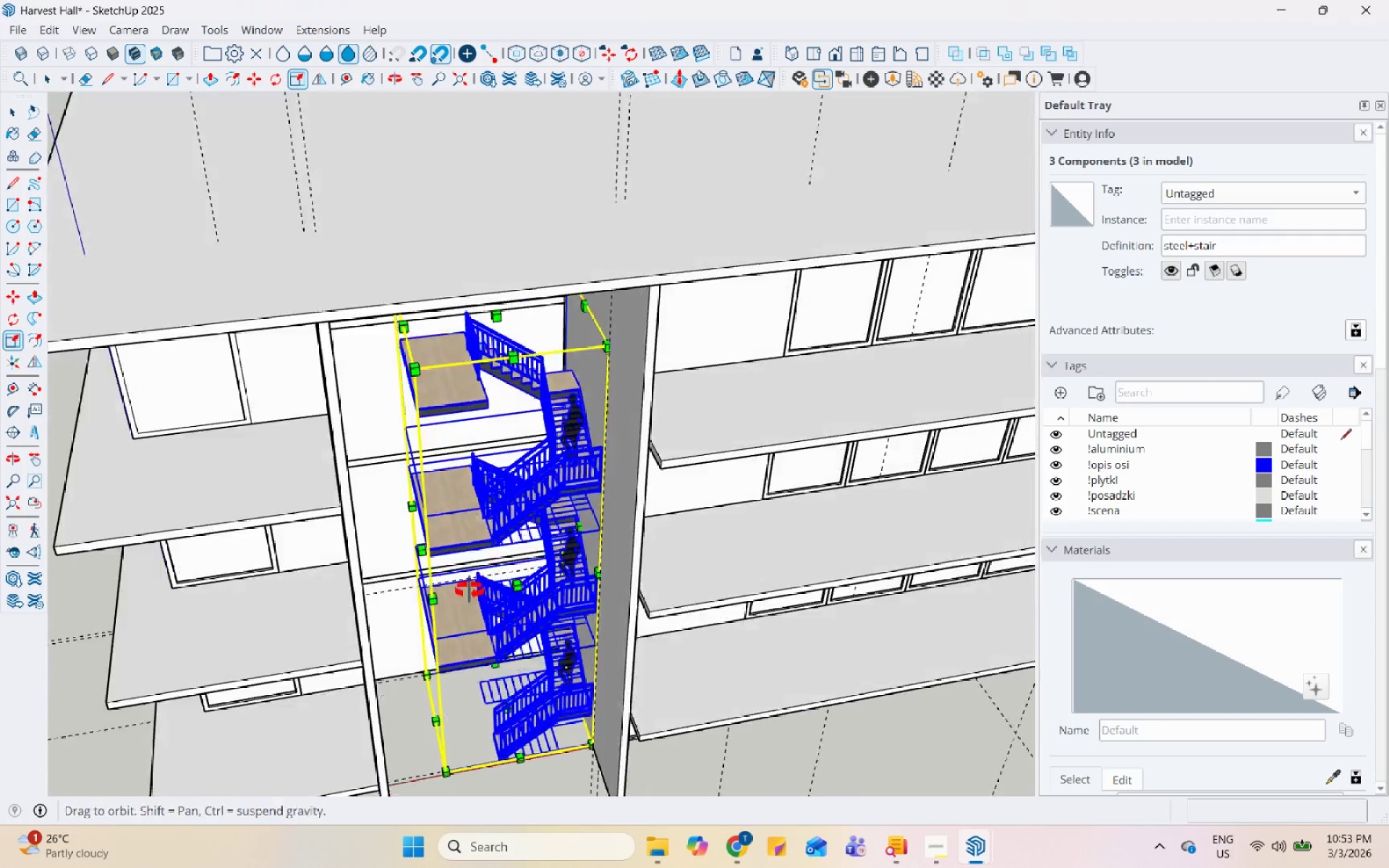 
key(Space)
 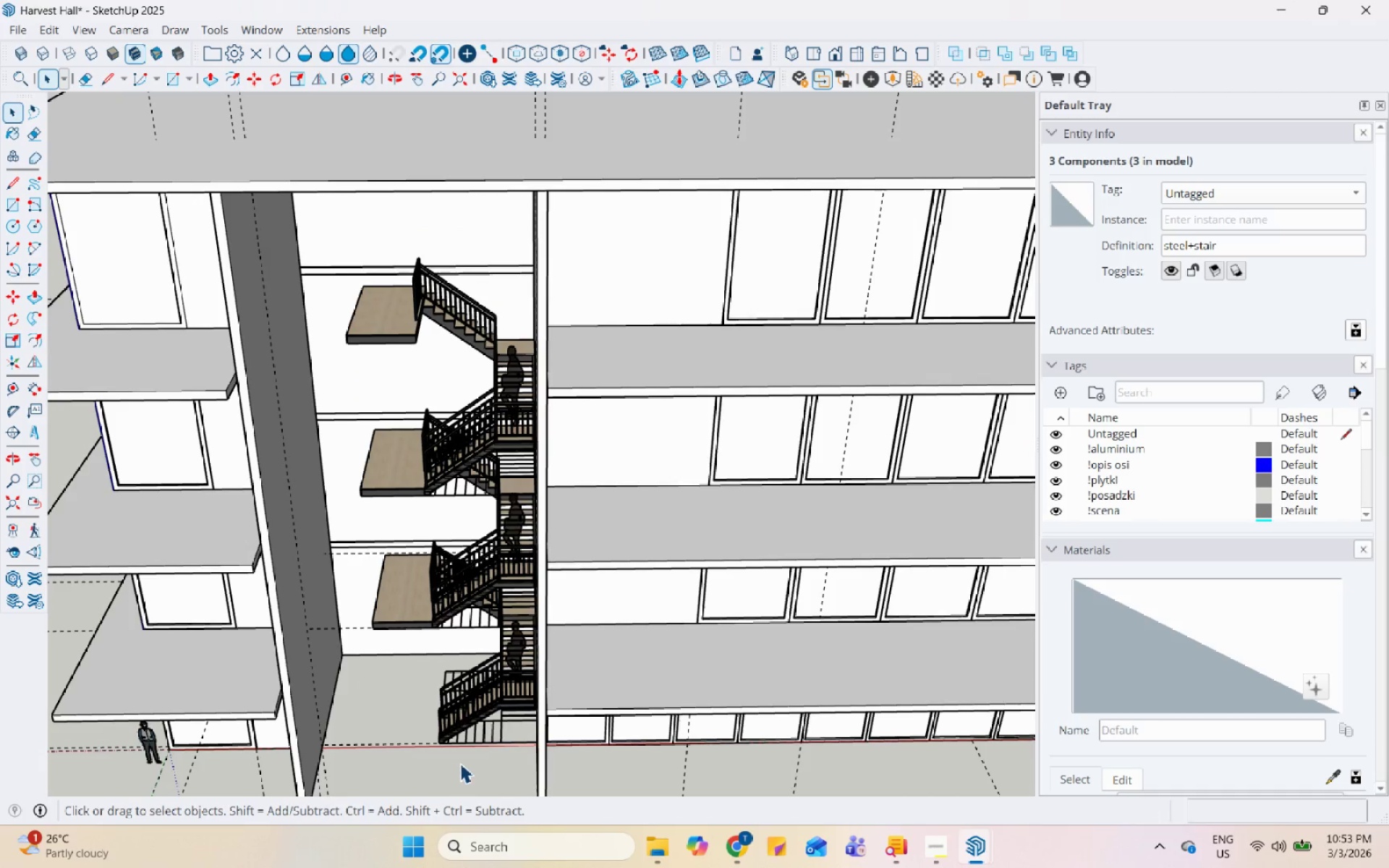 
scroll: coordinate [438, 587], scroll_direction: up, amount: 18.0
 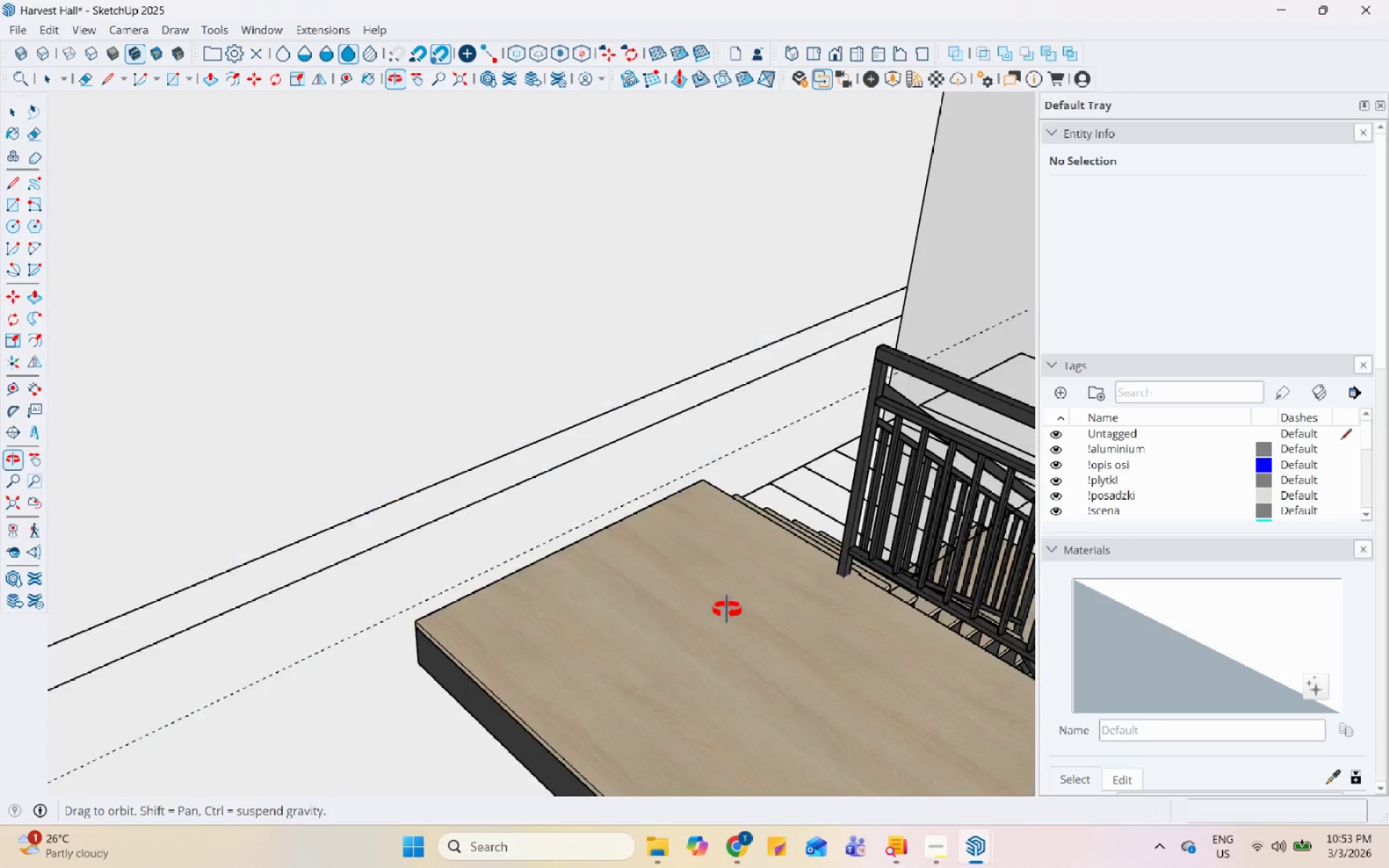 
scroll: coordinate [364, 508], scroll_direction: down, amount: 14.0
 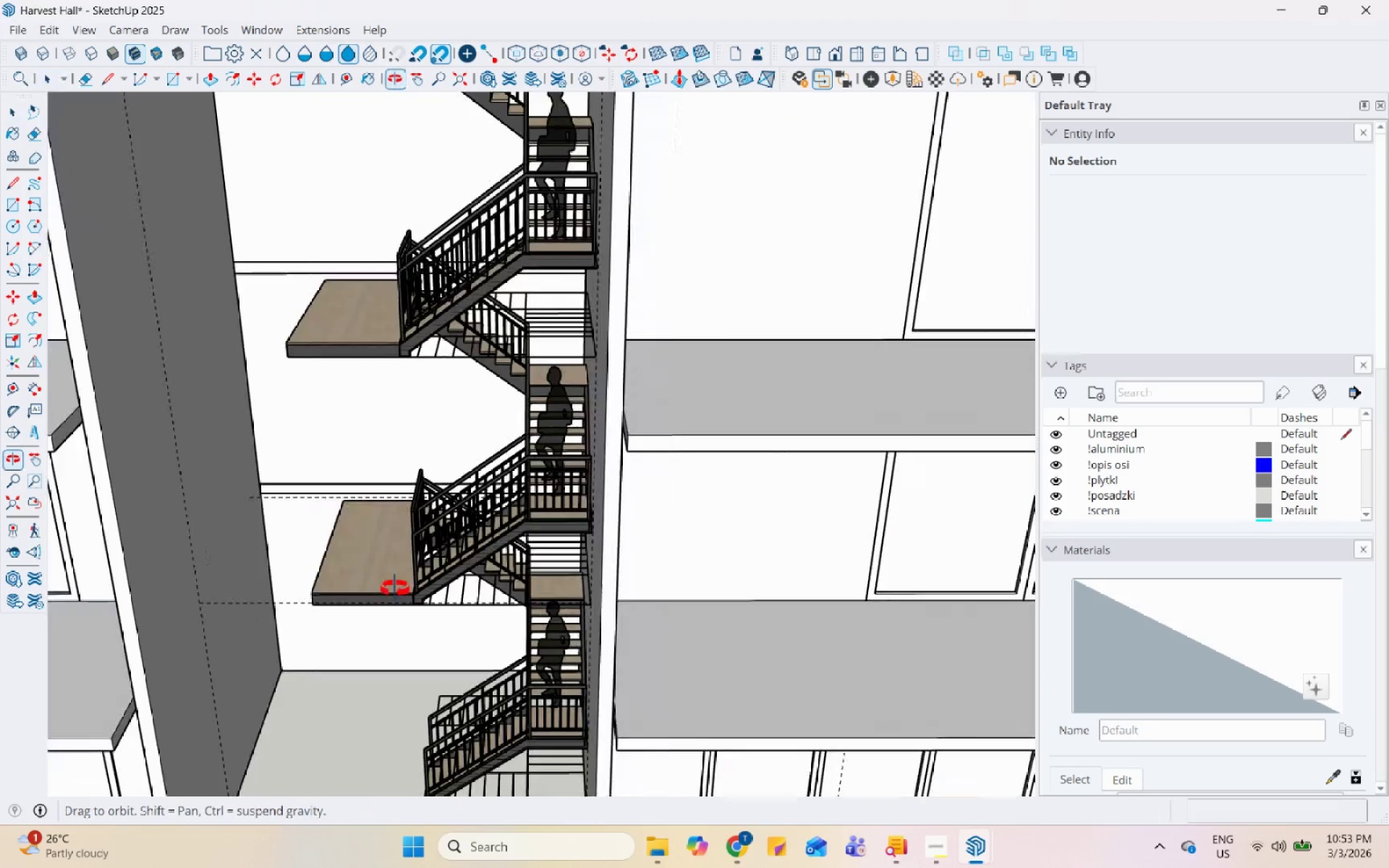 
double_click([311, 590])
 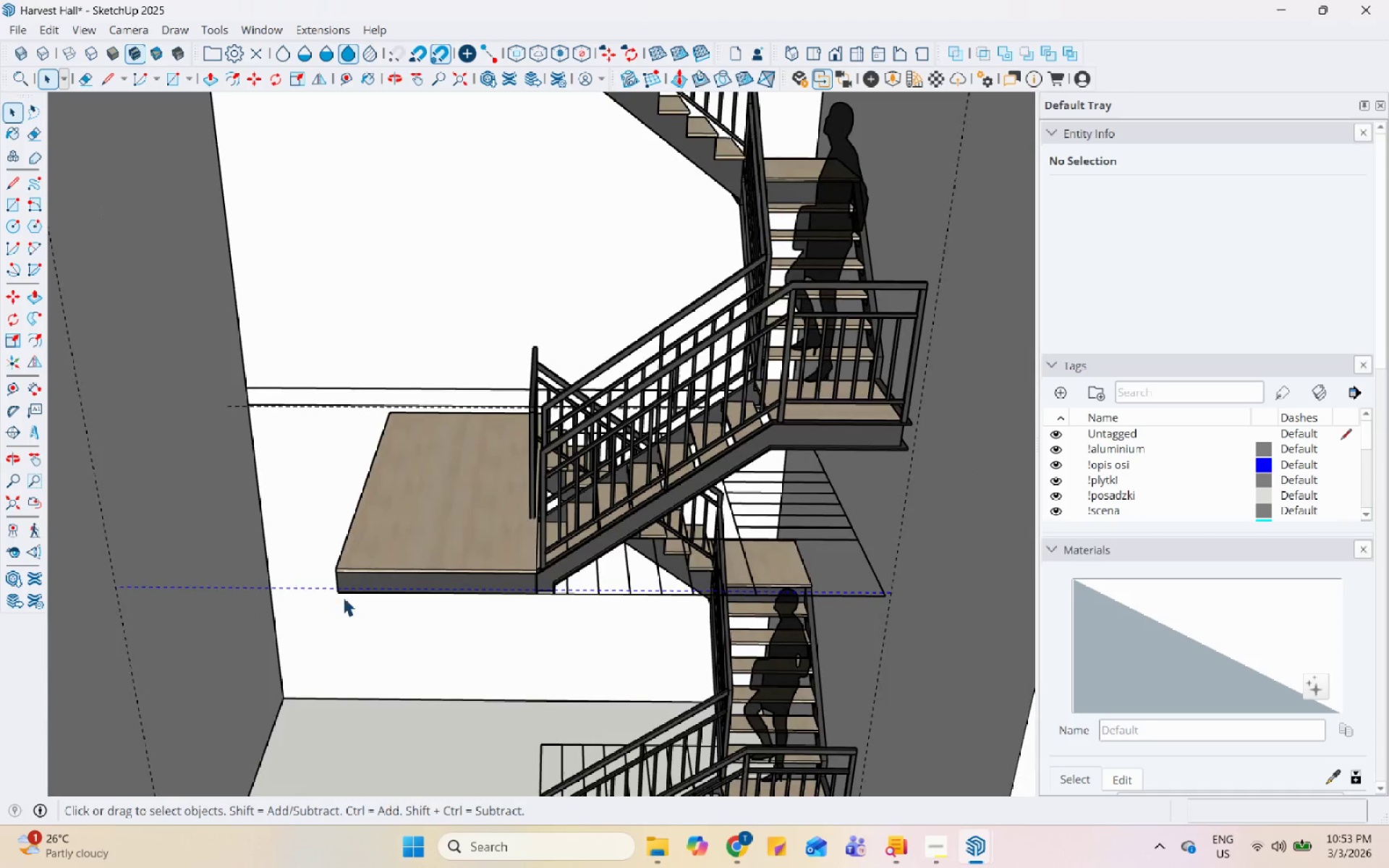 
scroll: coordinate [256, 620], scroll_direction: up, amount: 5.0
 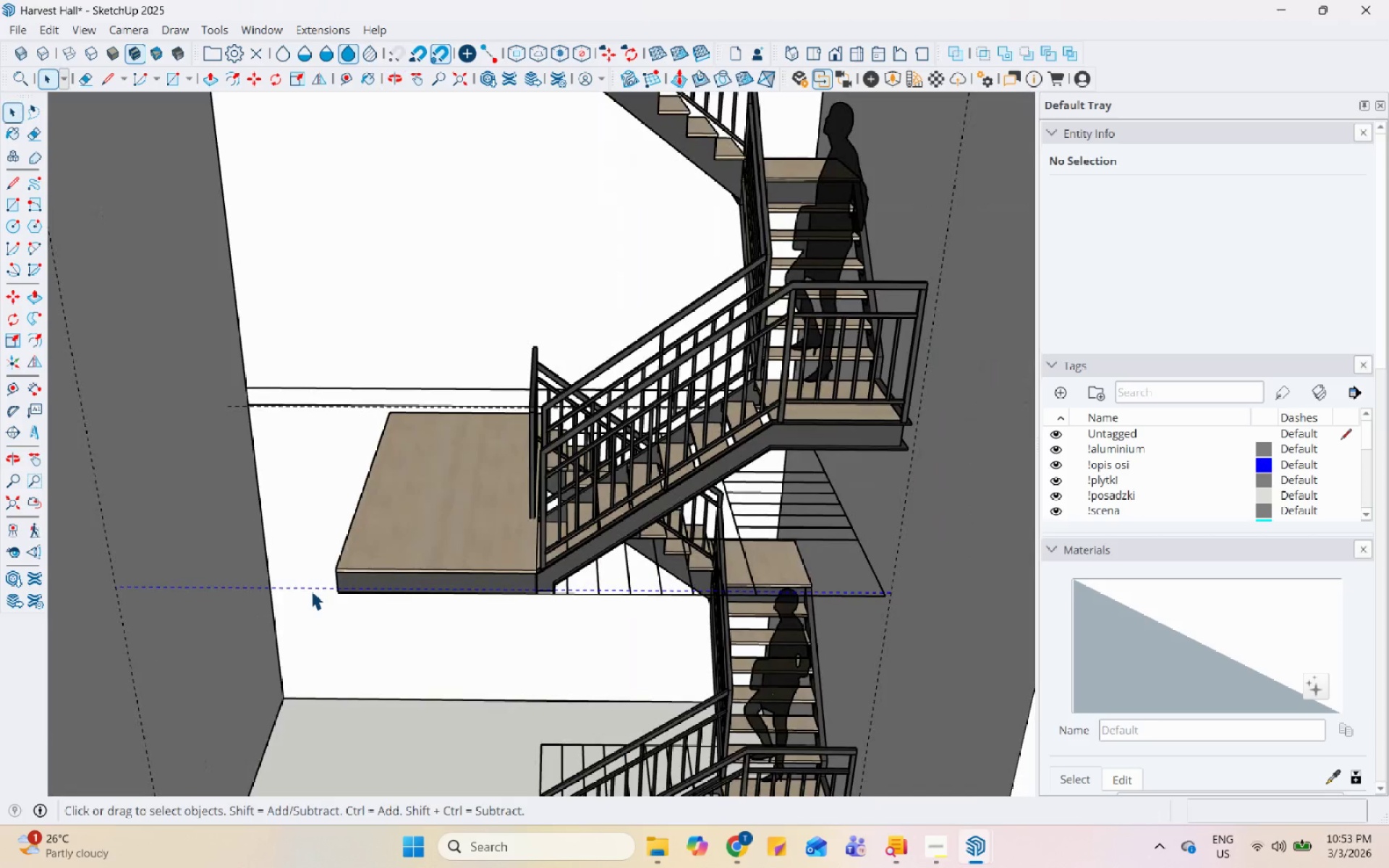 
triple_click([345, 597])
 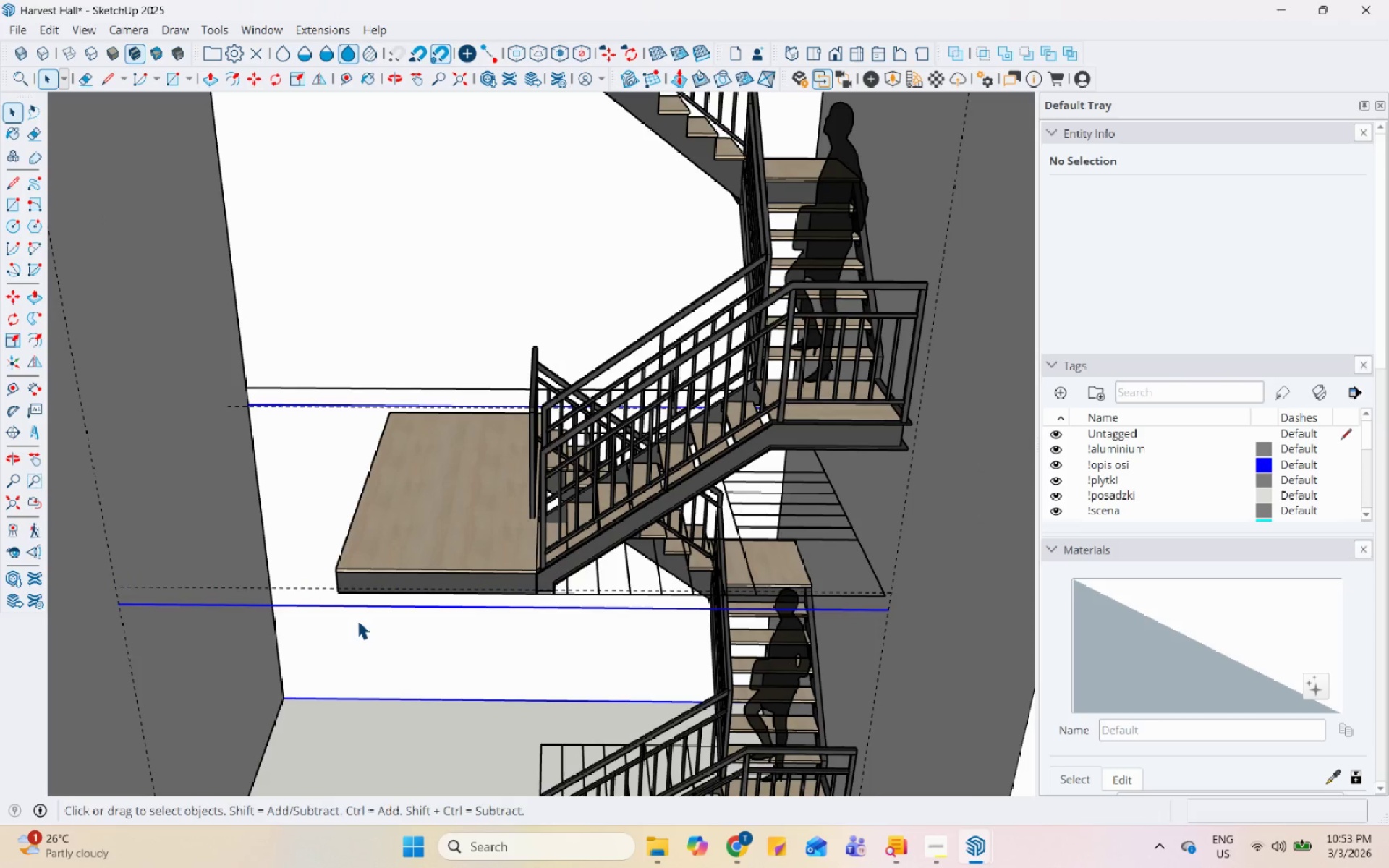 
triple_click([357, 620])
 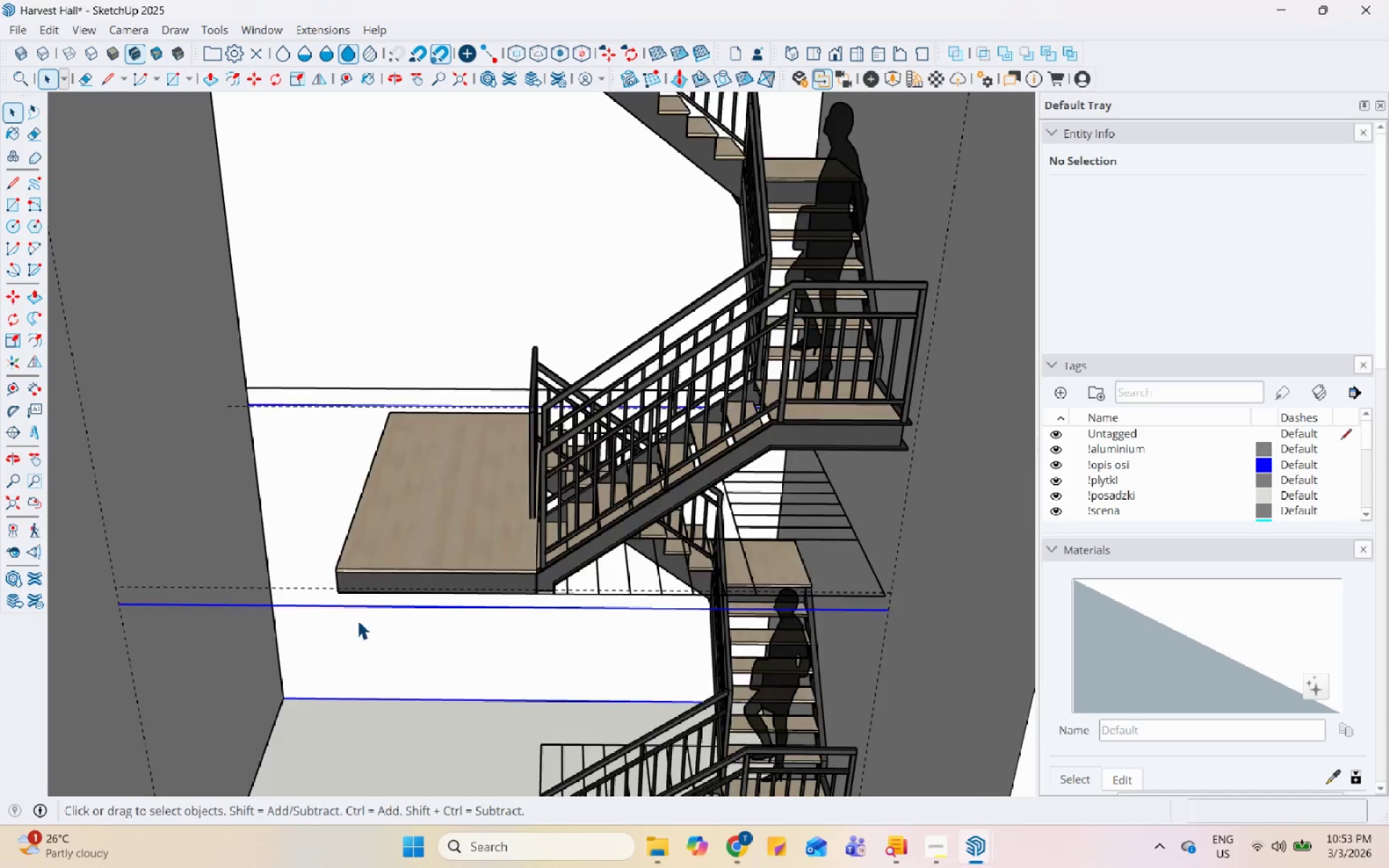 
triple_click([357, 620])
 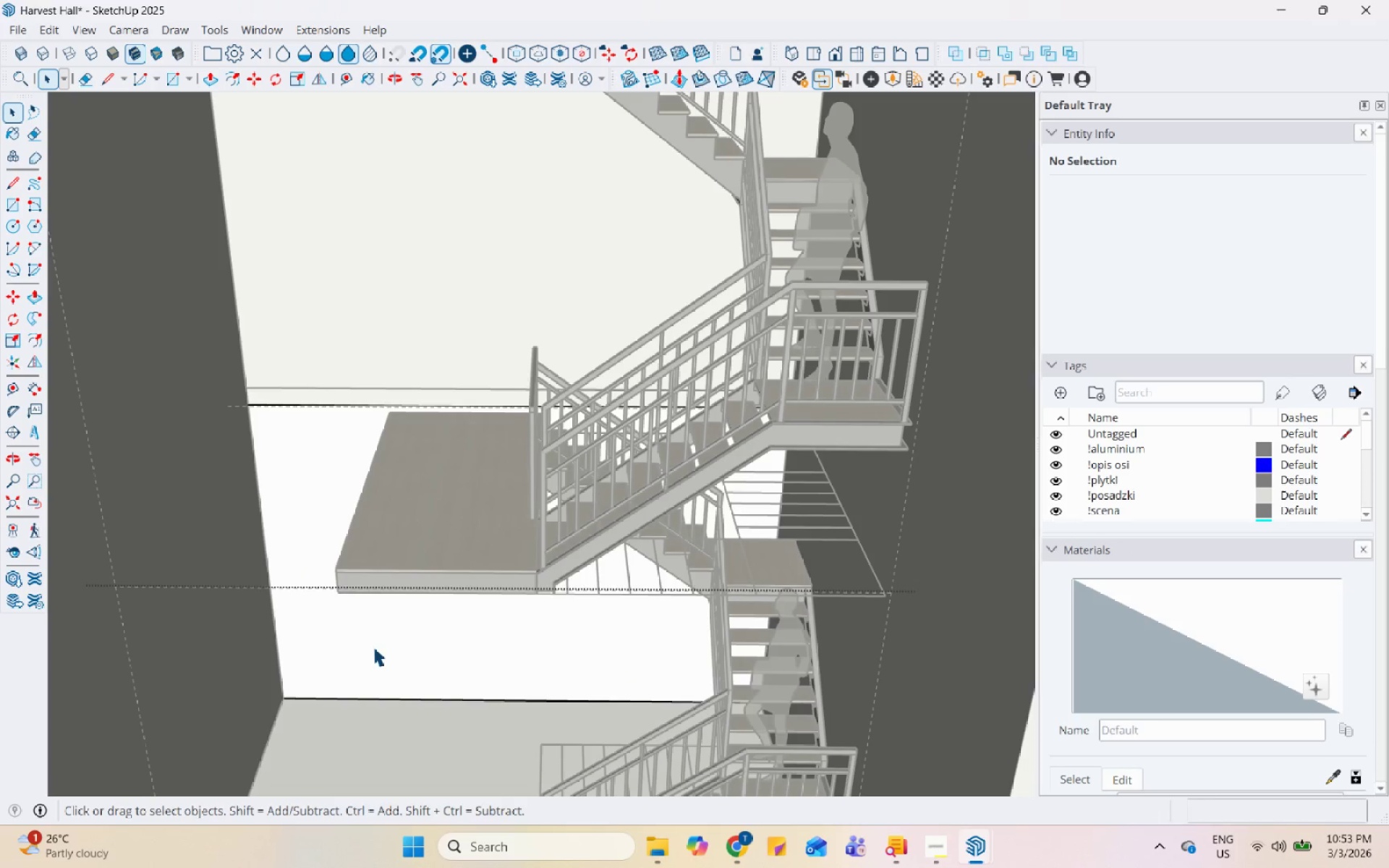 
triple_click([373, 647])
 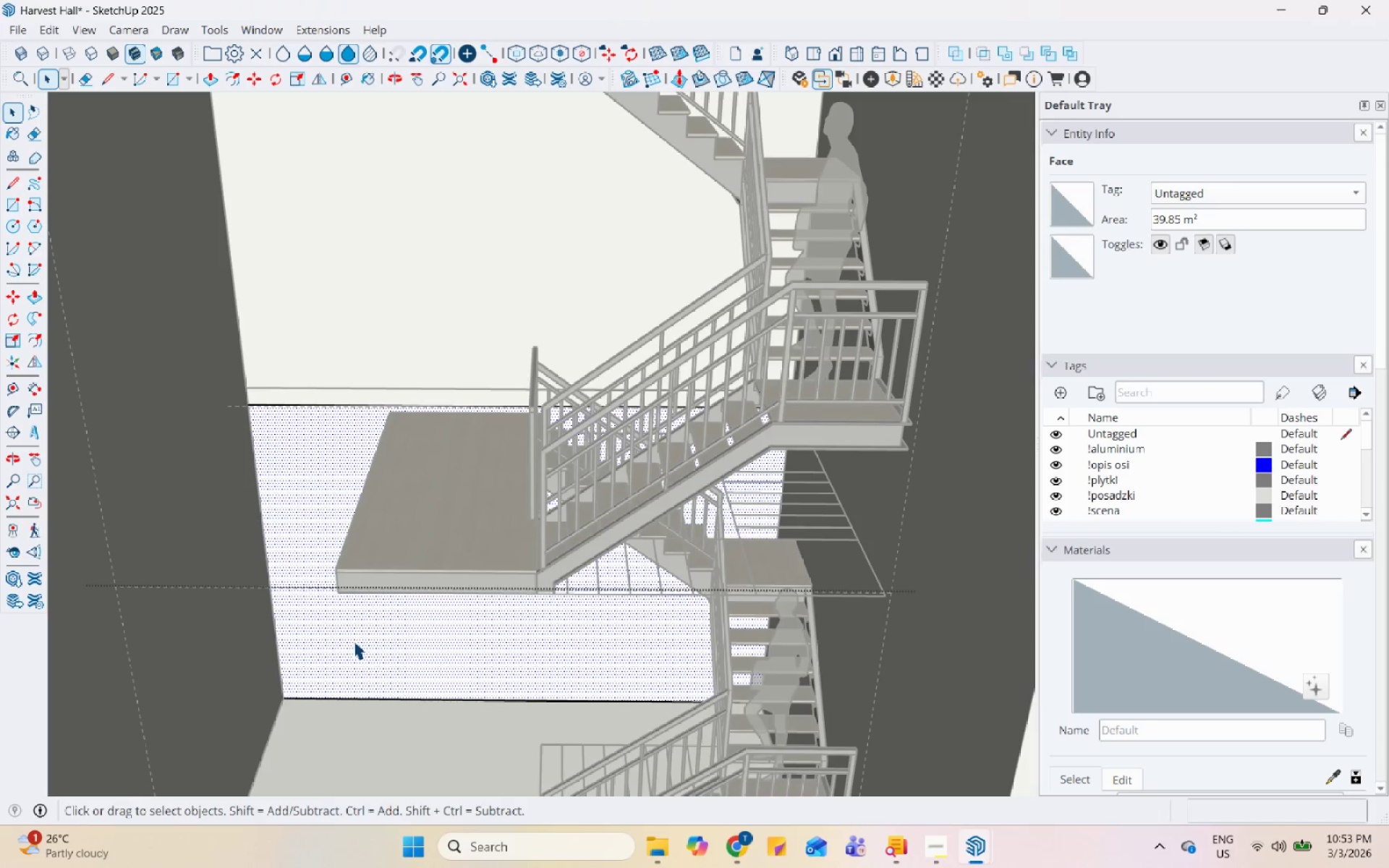 
key(P)
 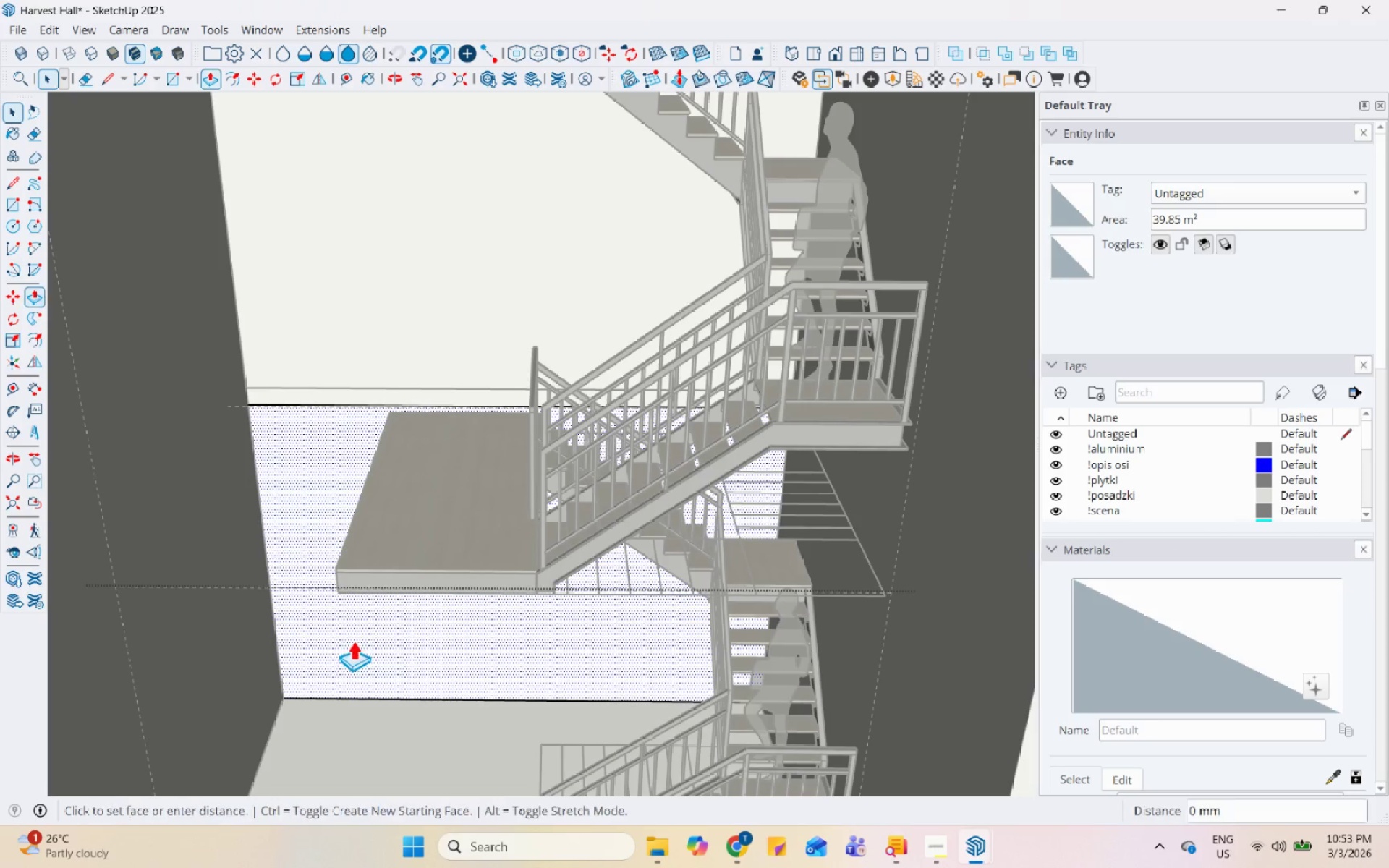 
left_click([353, 640])
 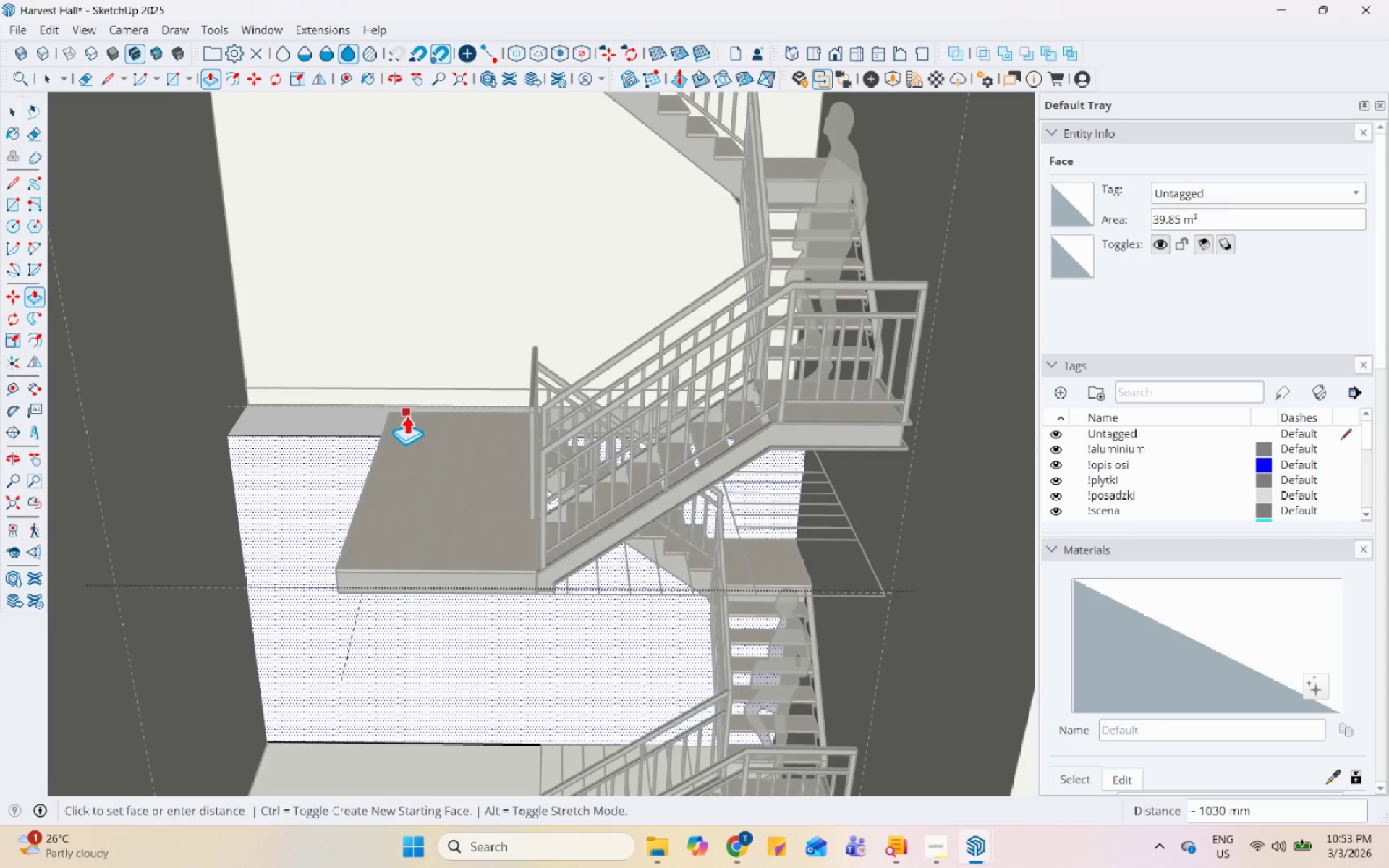 
left_click([406, 414])
 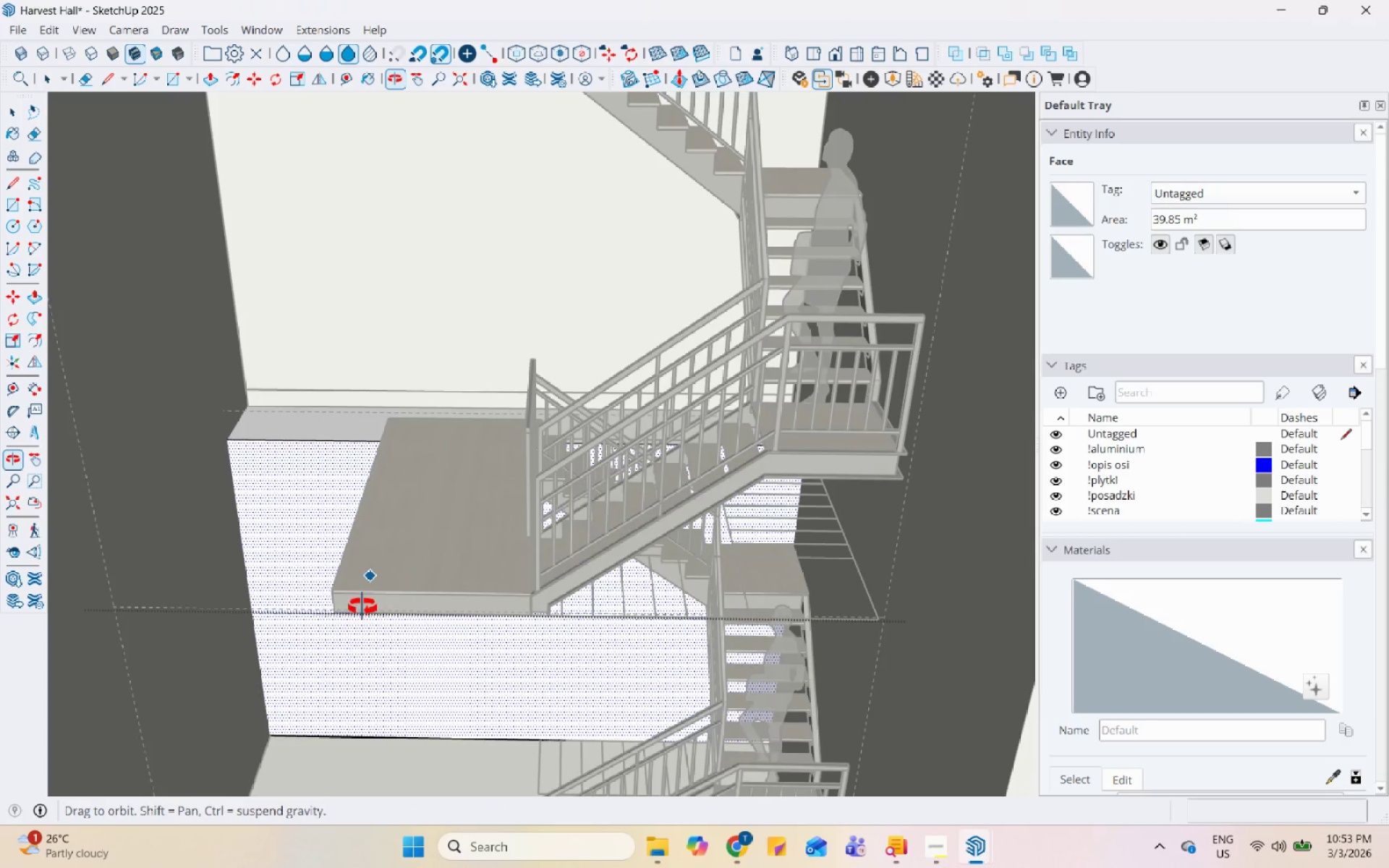 
key(Space)
 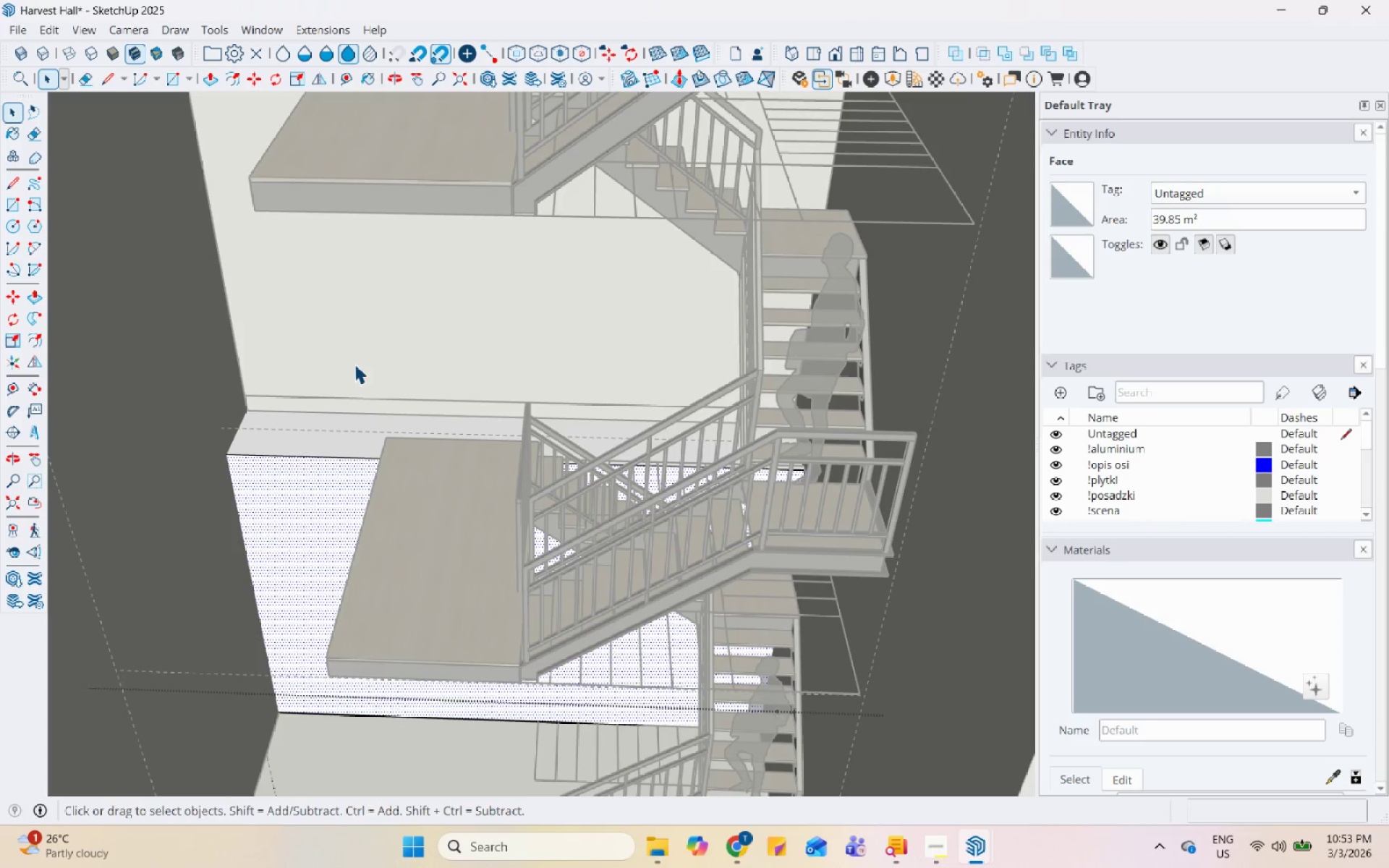 
double_click([354, 364])
 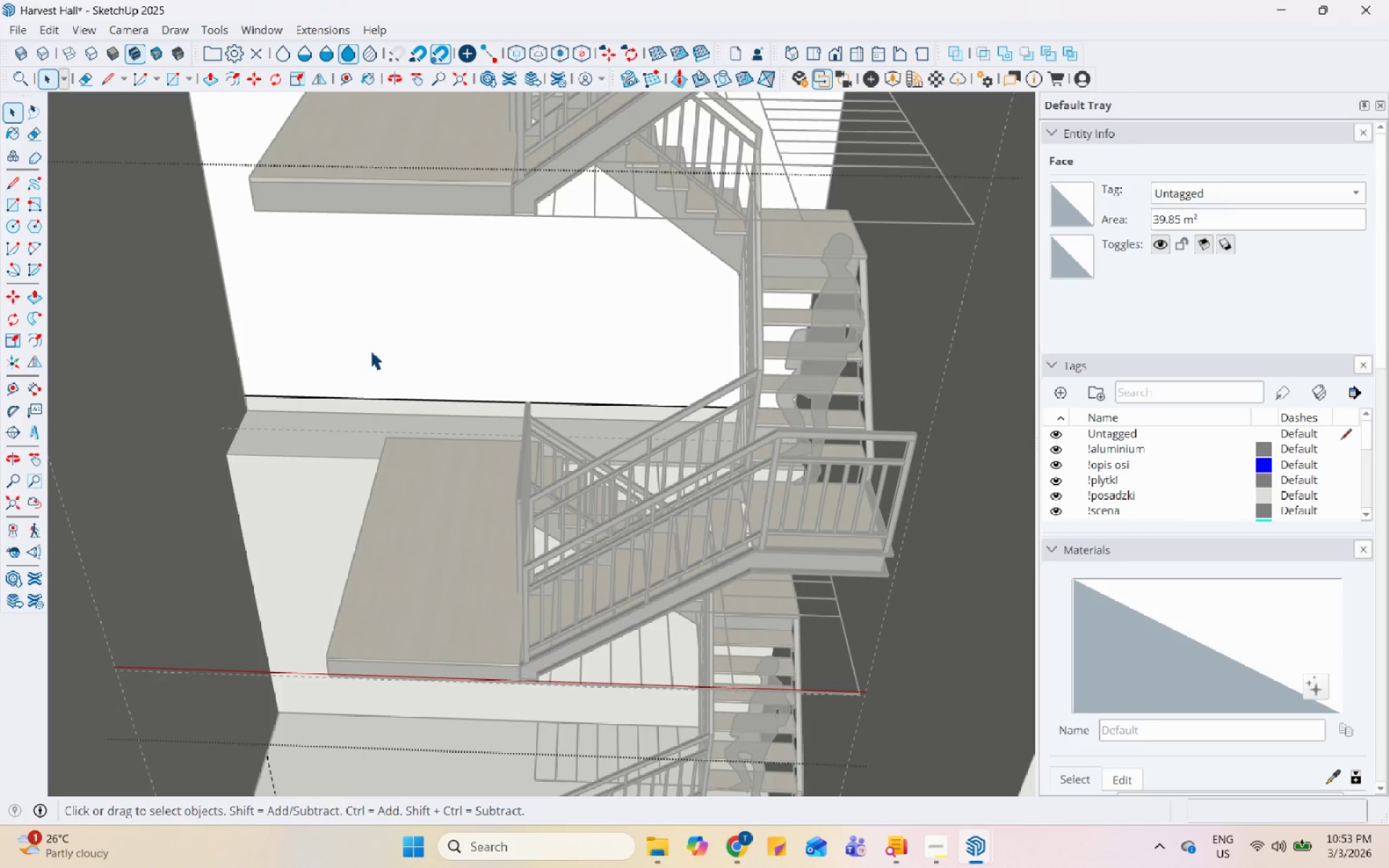 
triple_click([375, 346])
 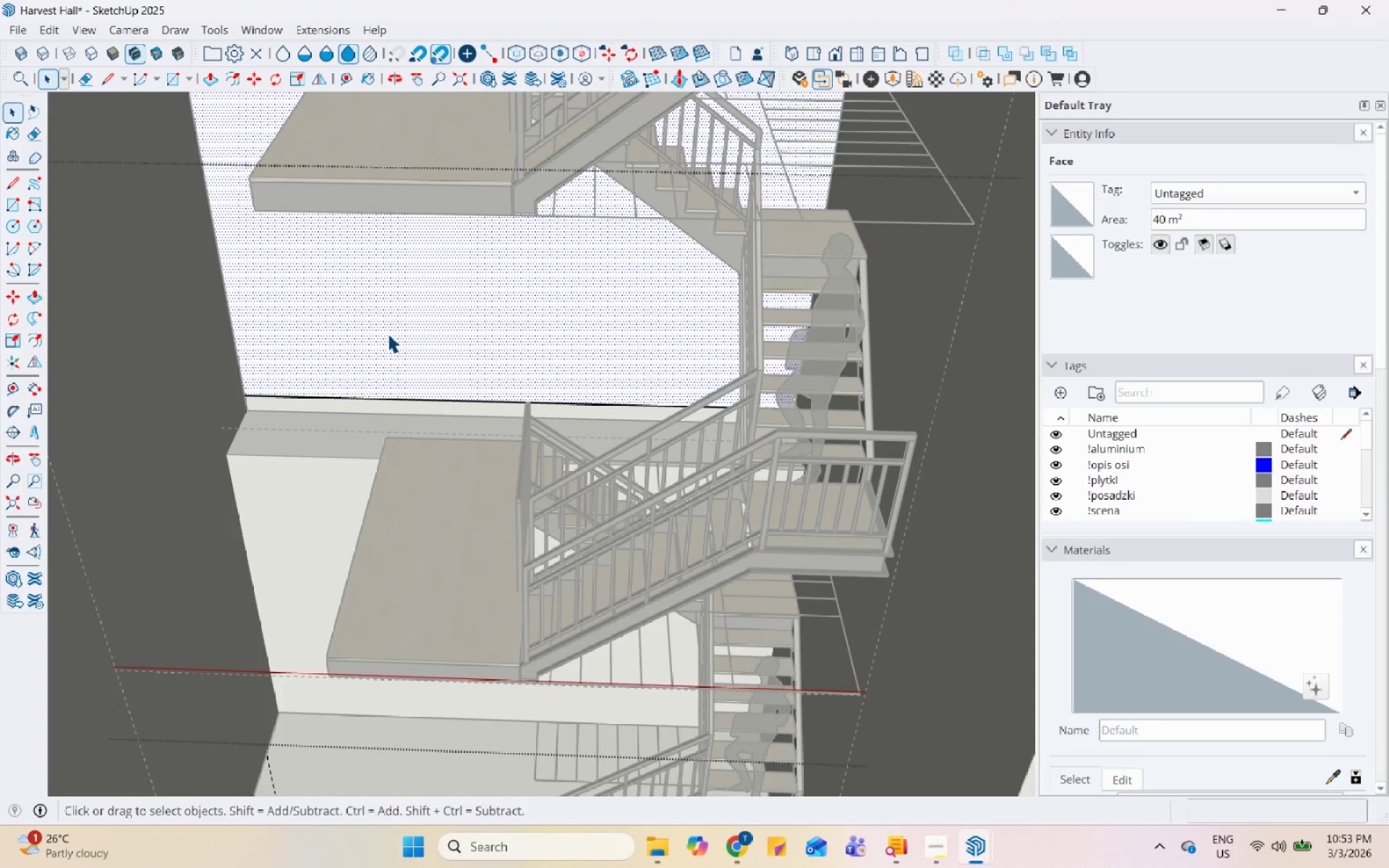 
key(P)
 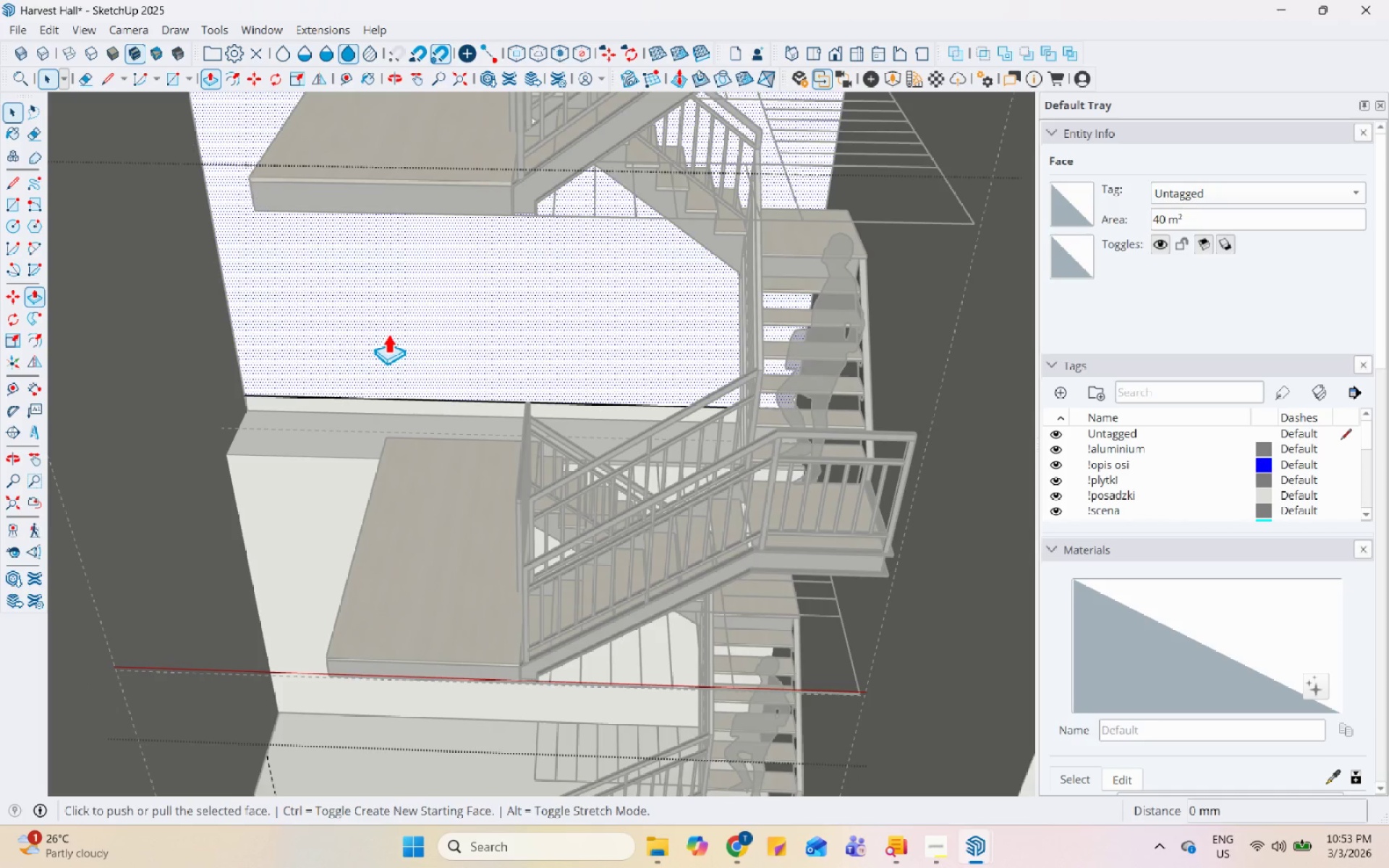 
left_click([388, 333])
 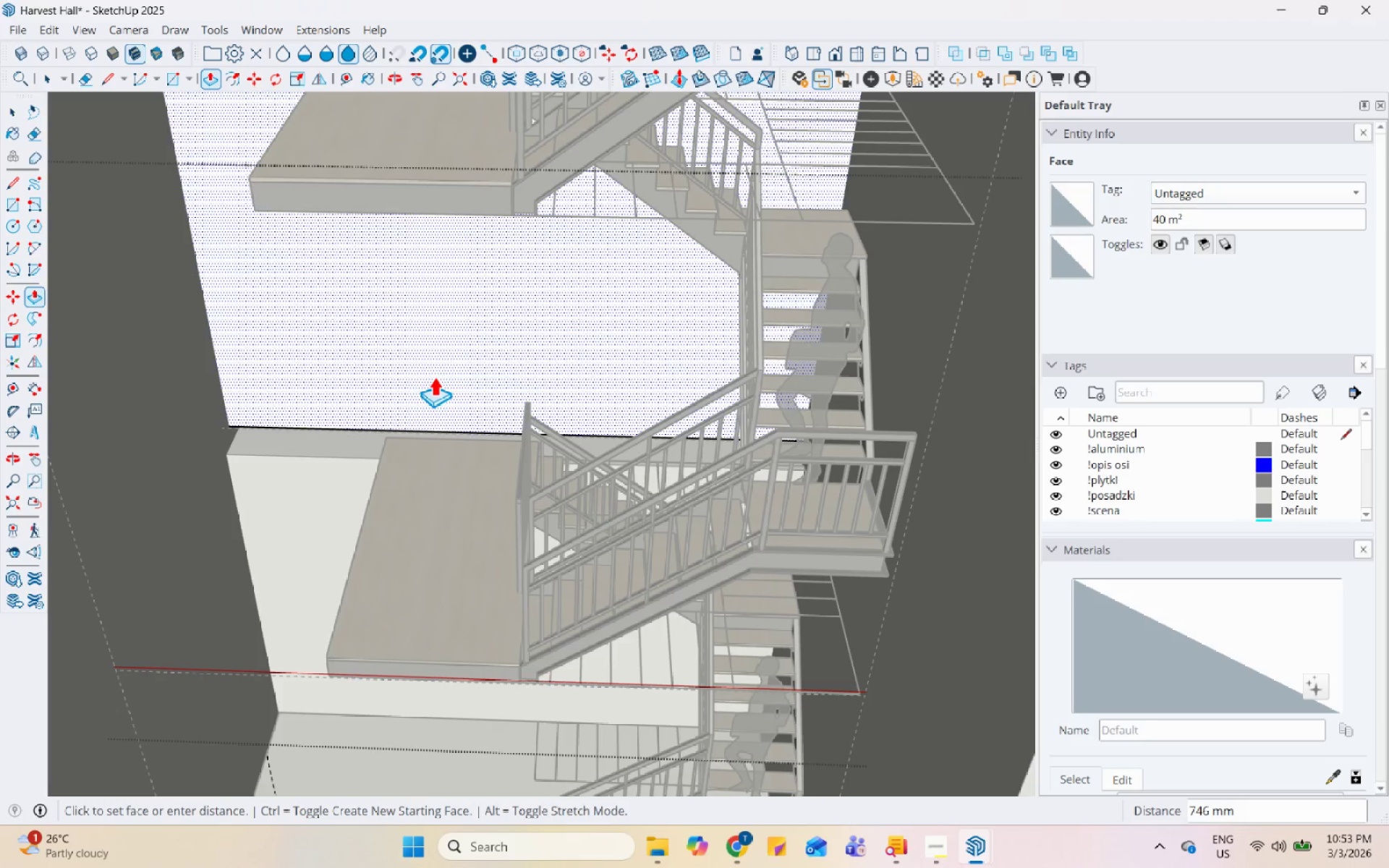 
wait(5.31)
 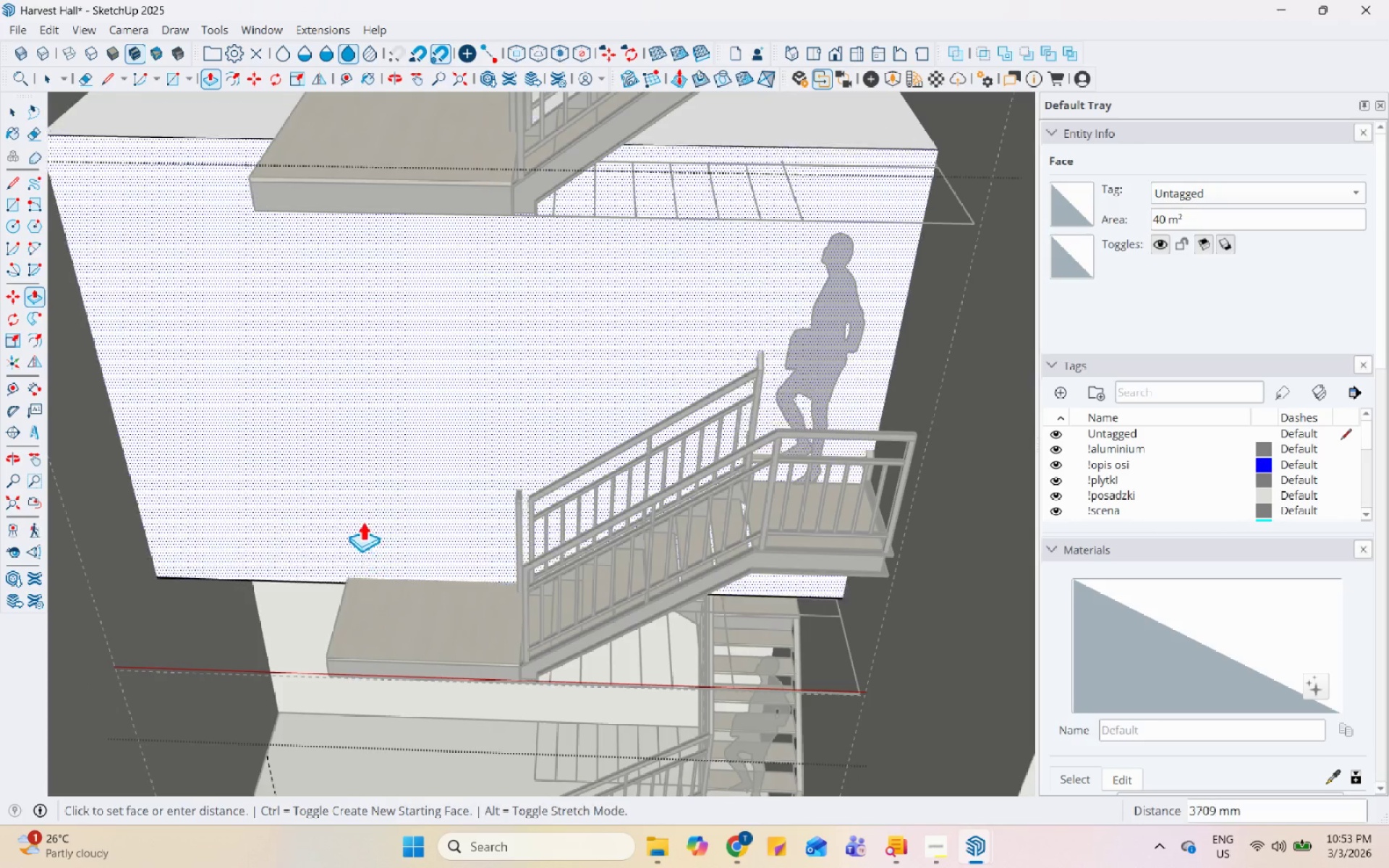 
scroll: coordinate [362, 368], scroll_direction: down, amount: 6.0
 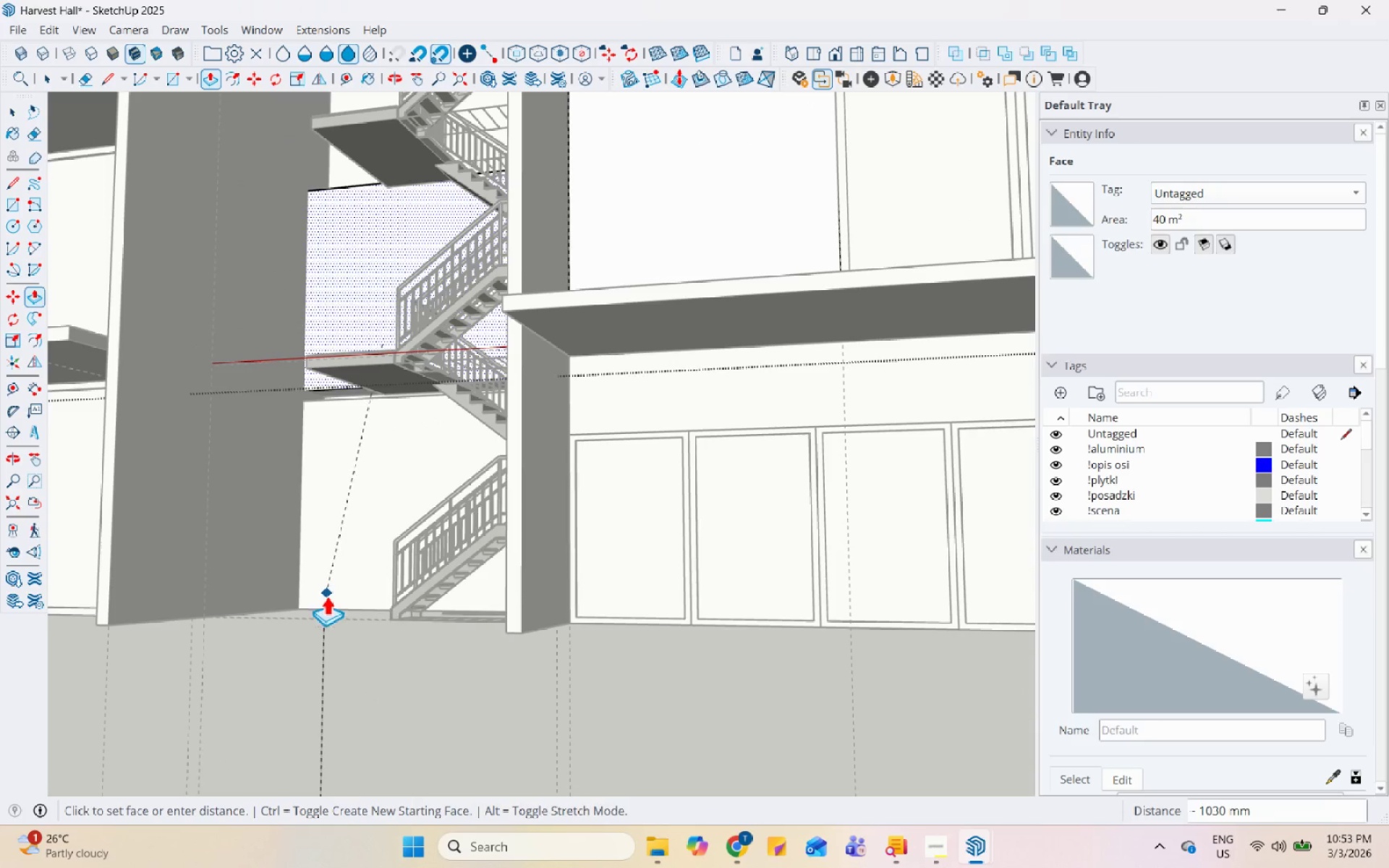 
key(Space)
 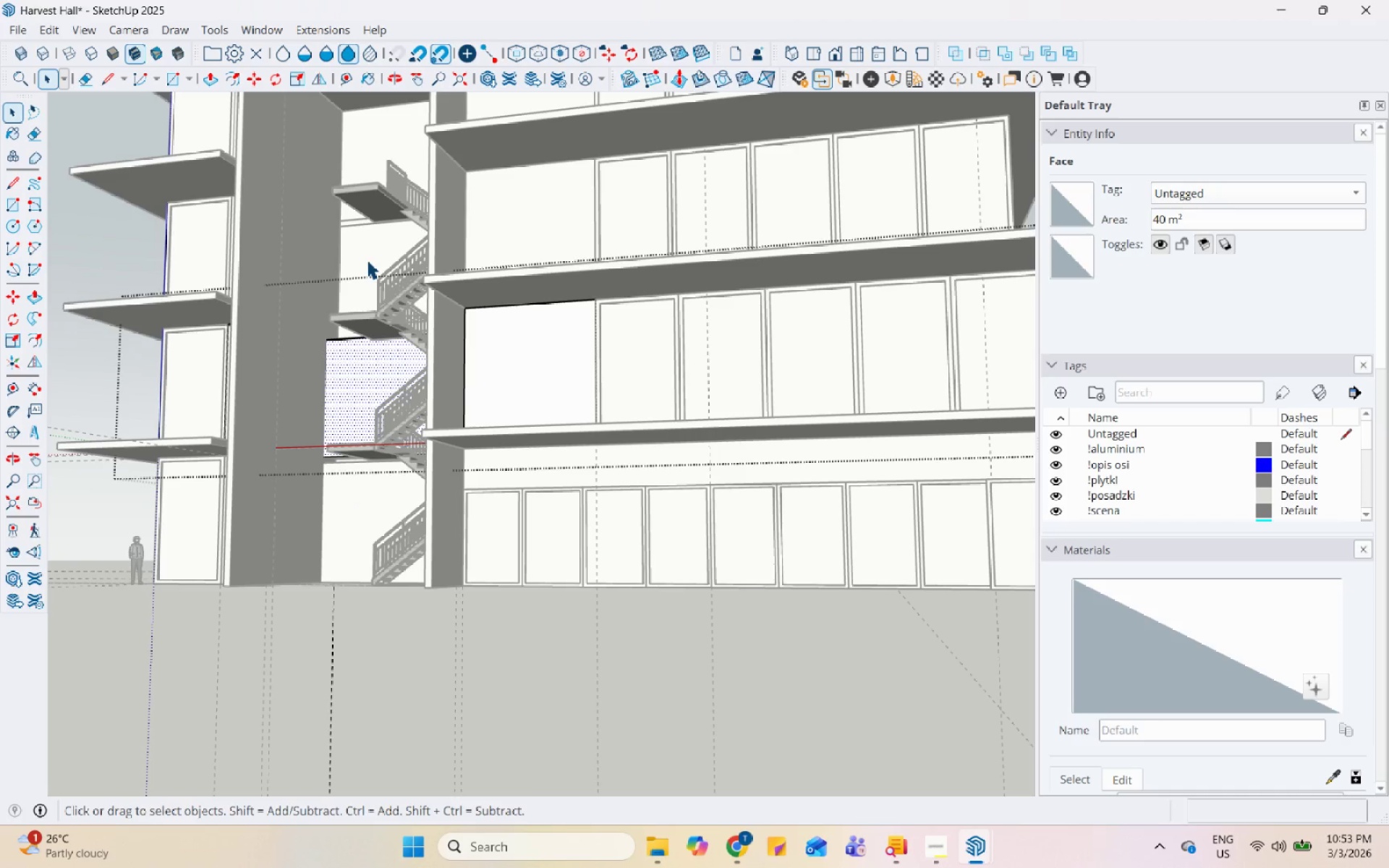 
scroll: coordinate [352, 548], scroll_direction: down, amount: 6.0
 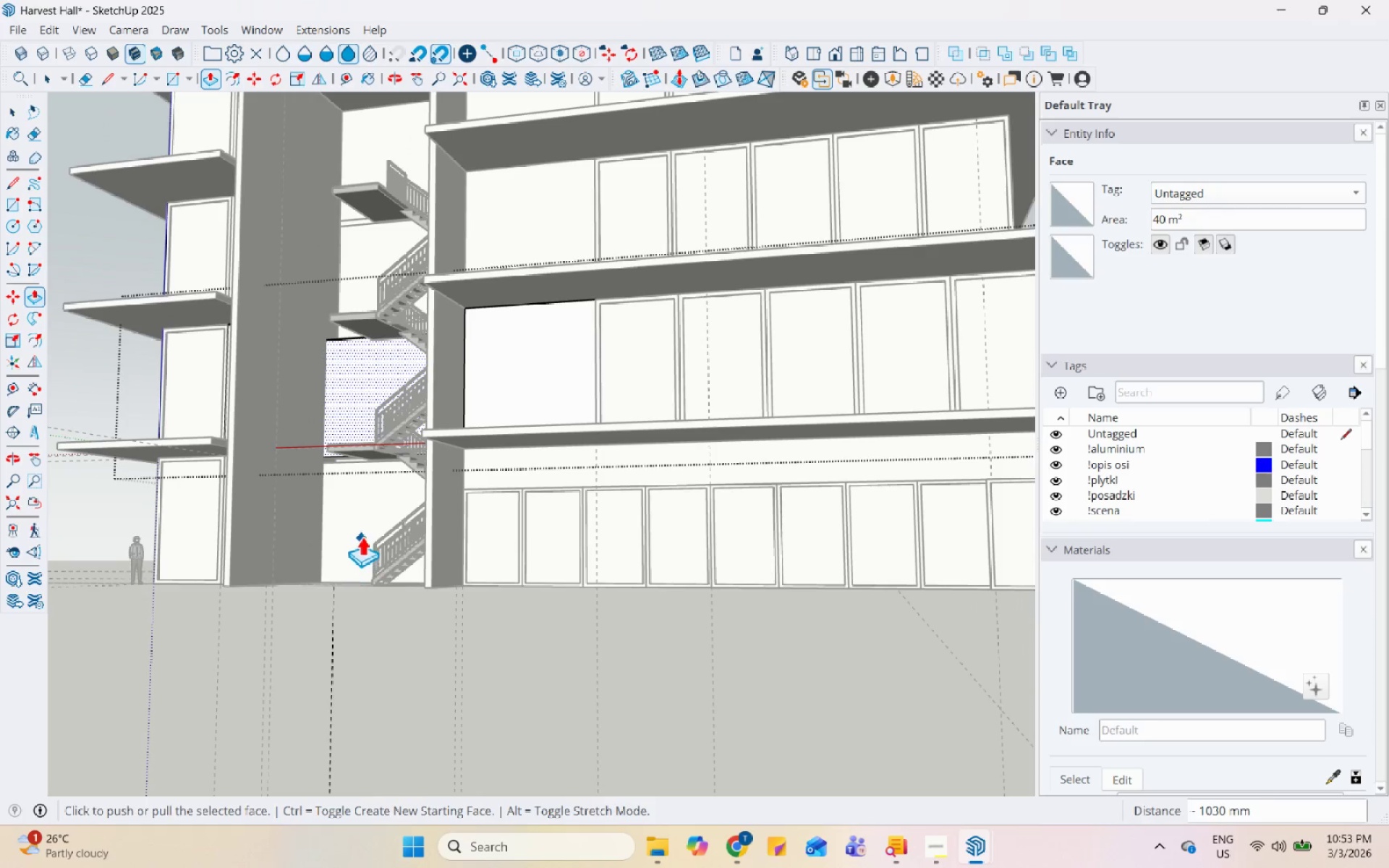 
double_click([367, 260])
 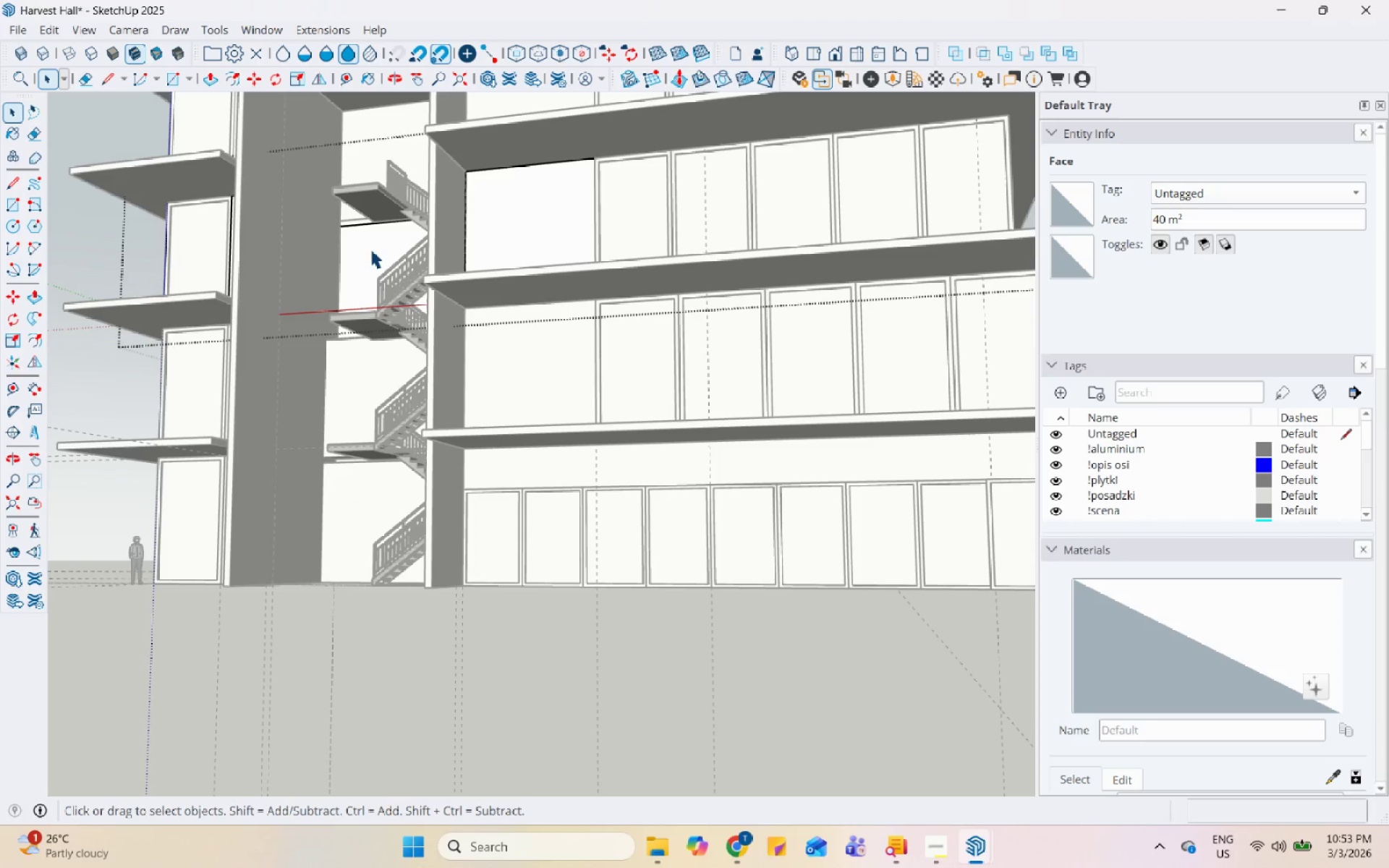 
triple_click([373, 242])
 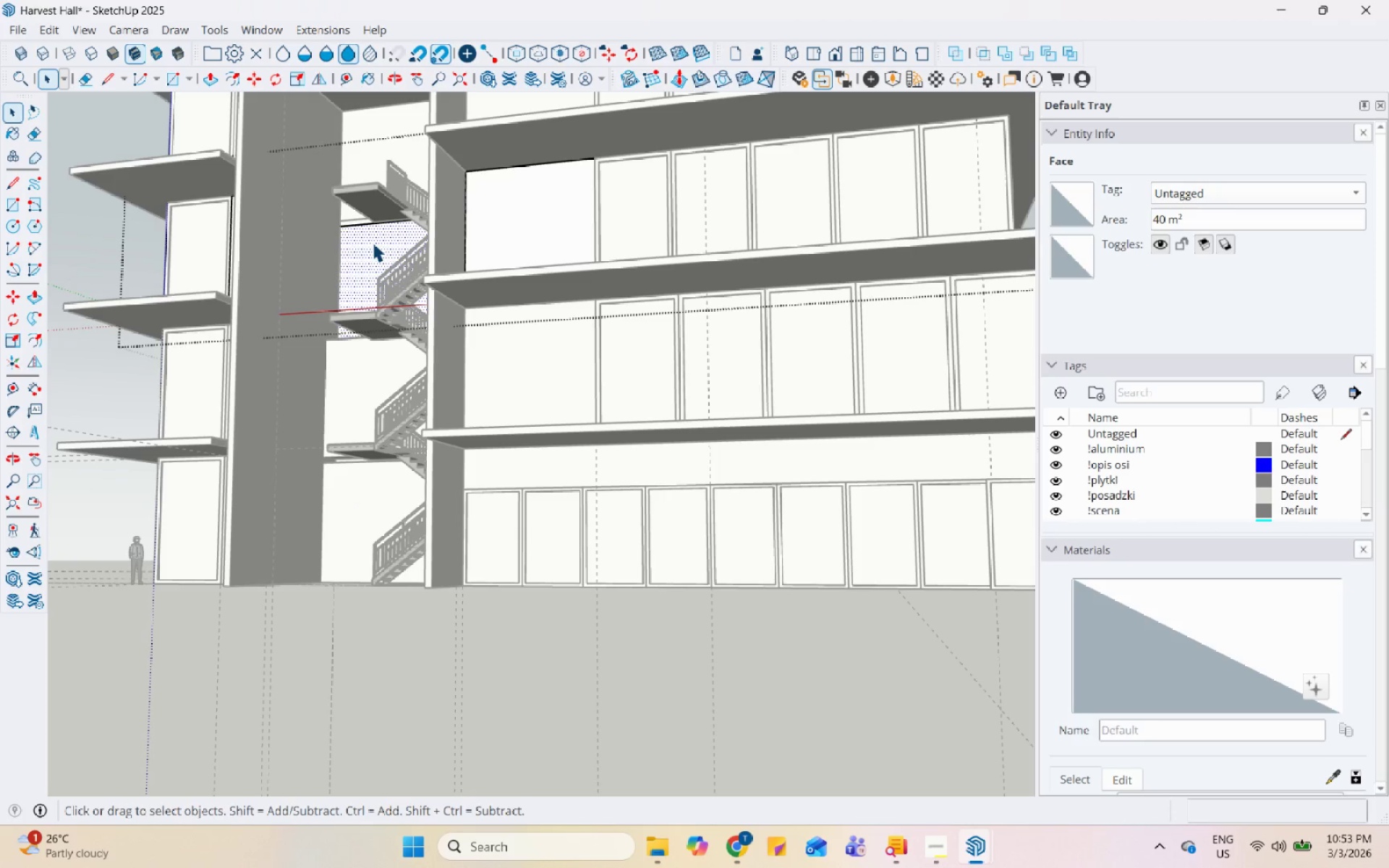 
key(P)
 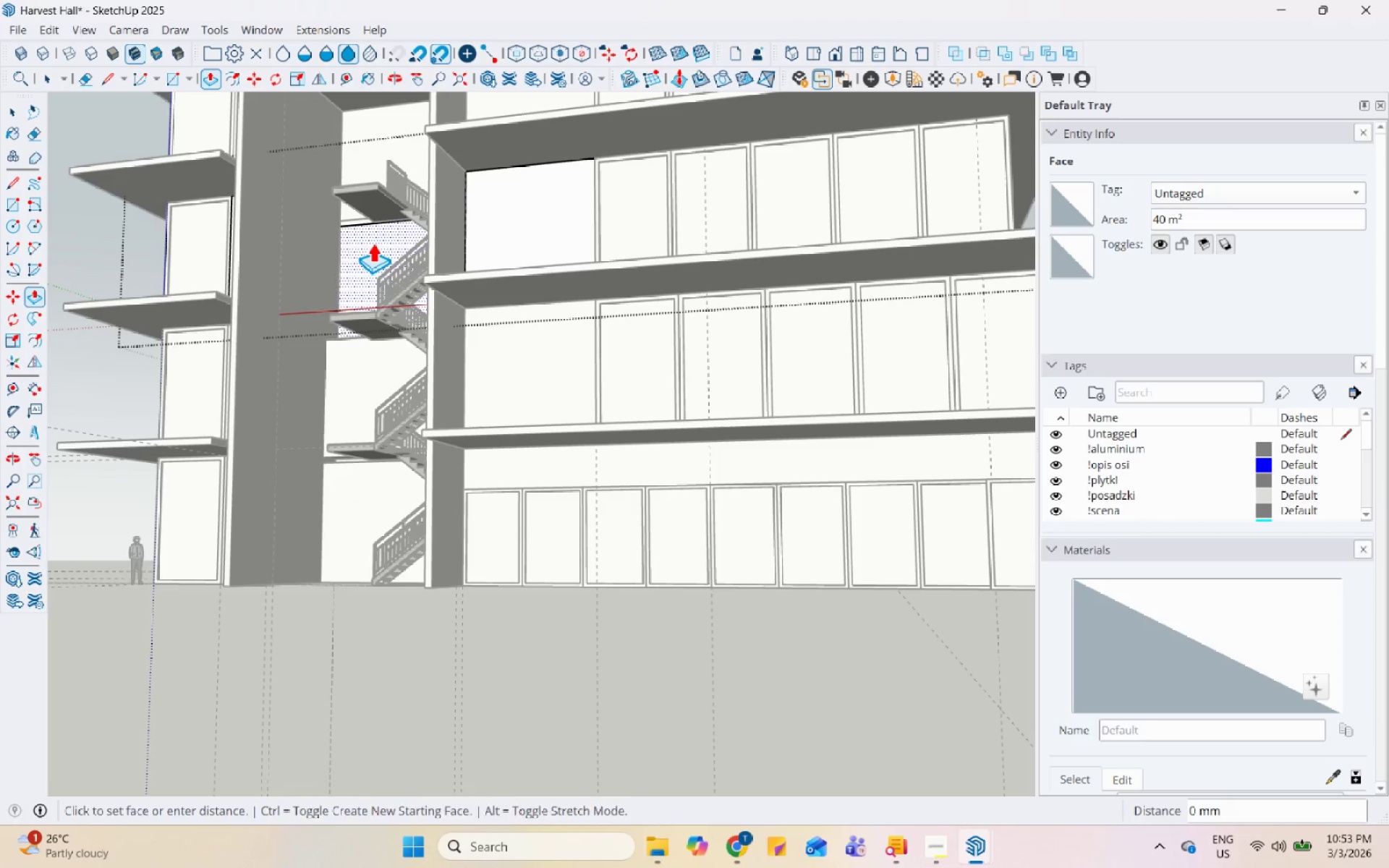 
double_click([373, 242])
 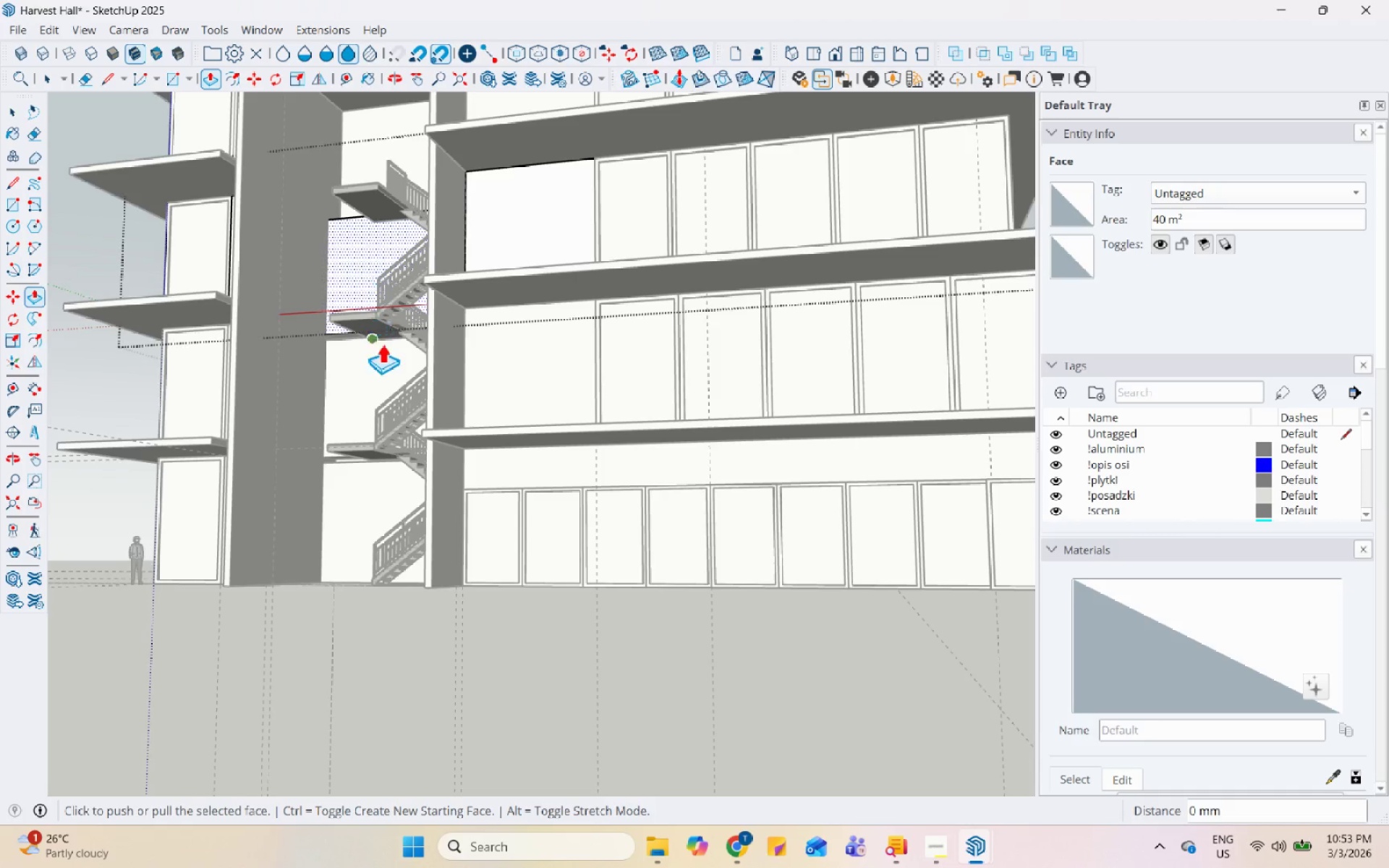 
key(Space)
 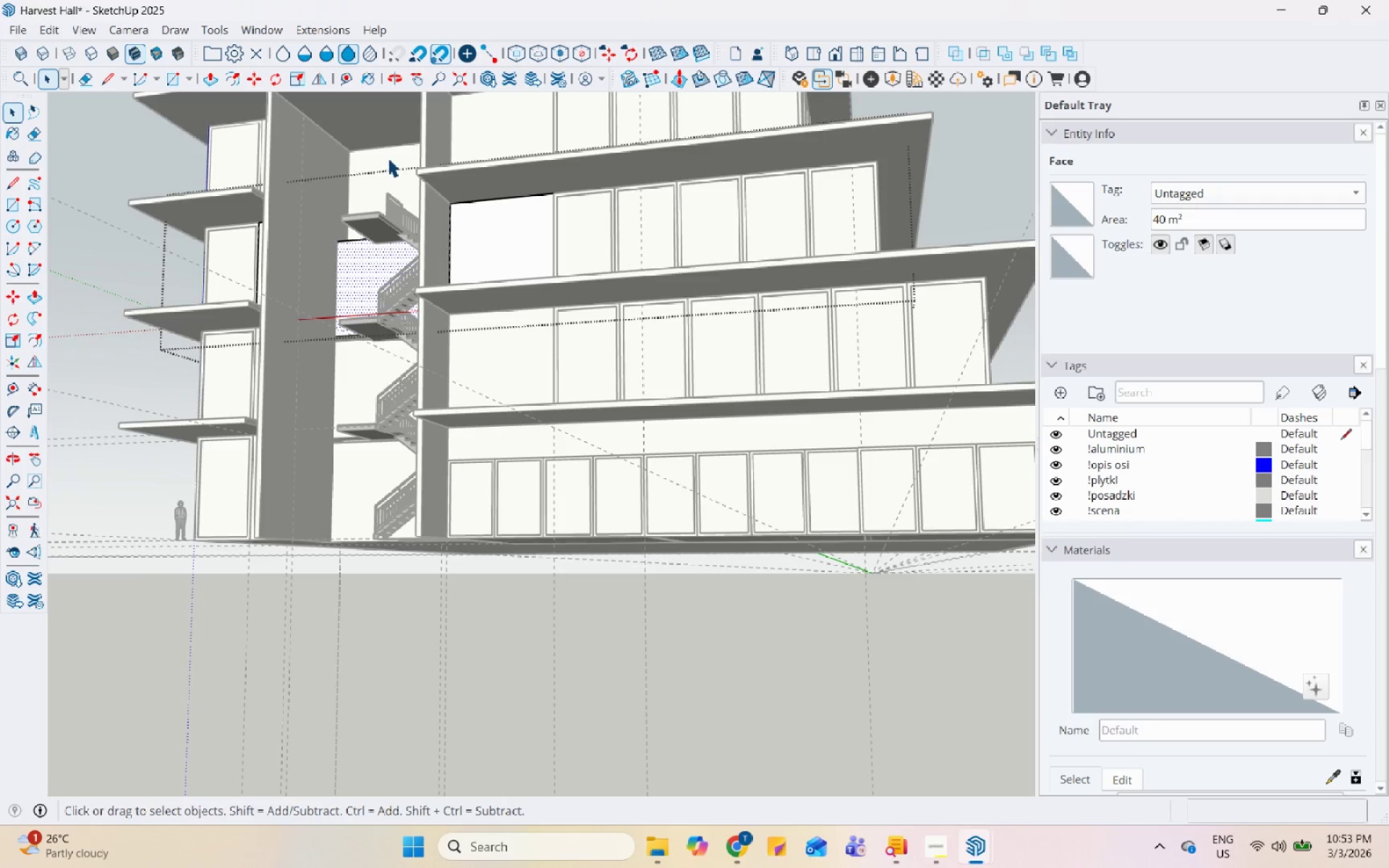 
scroll: coordinate [381, 351], scroll_direction: down, amount: 2.0
 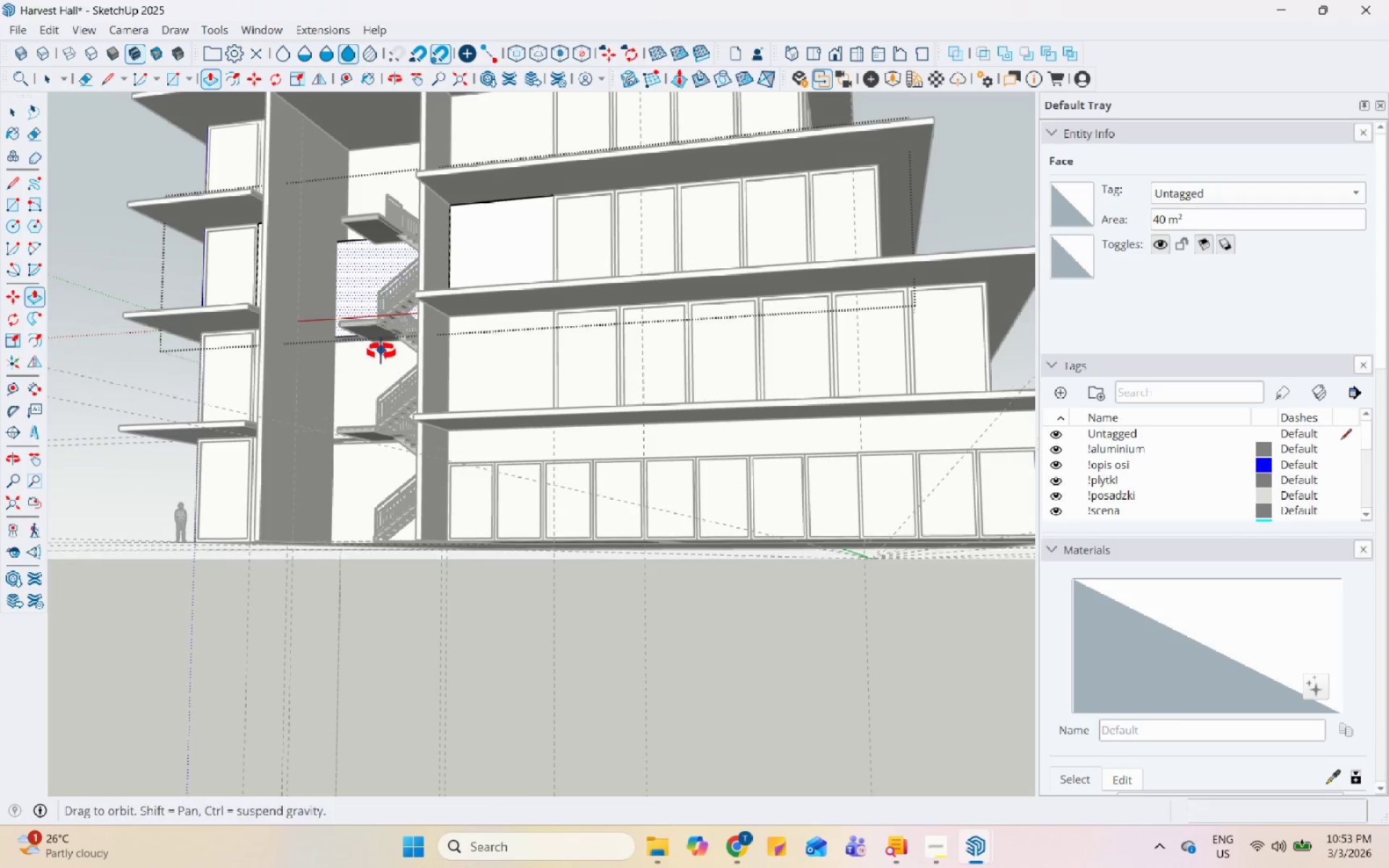 
double_click([388, 158])
 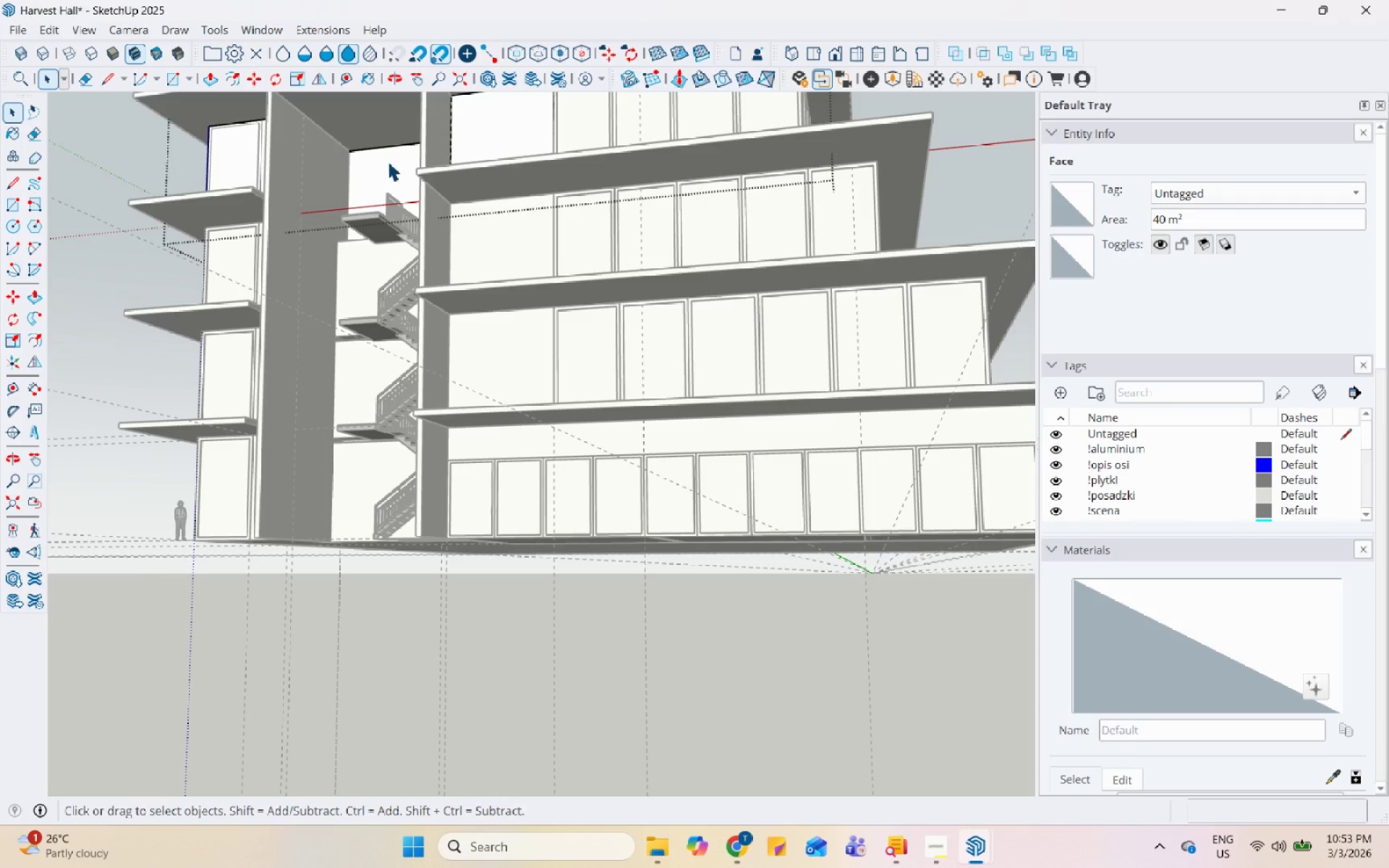 
triple_click([388, 161])
 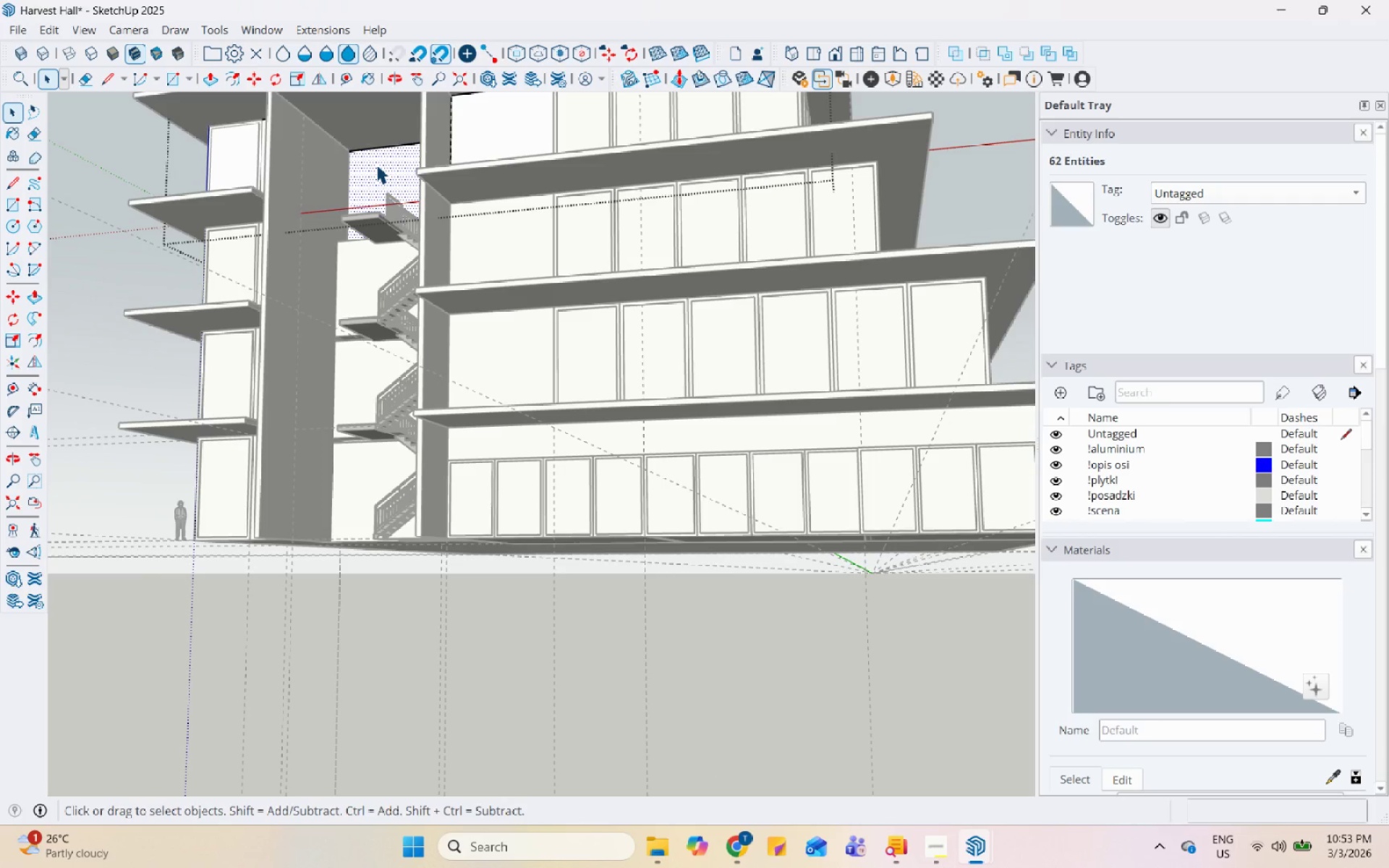 
key(P)
 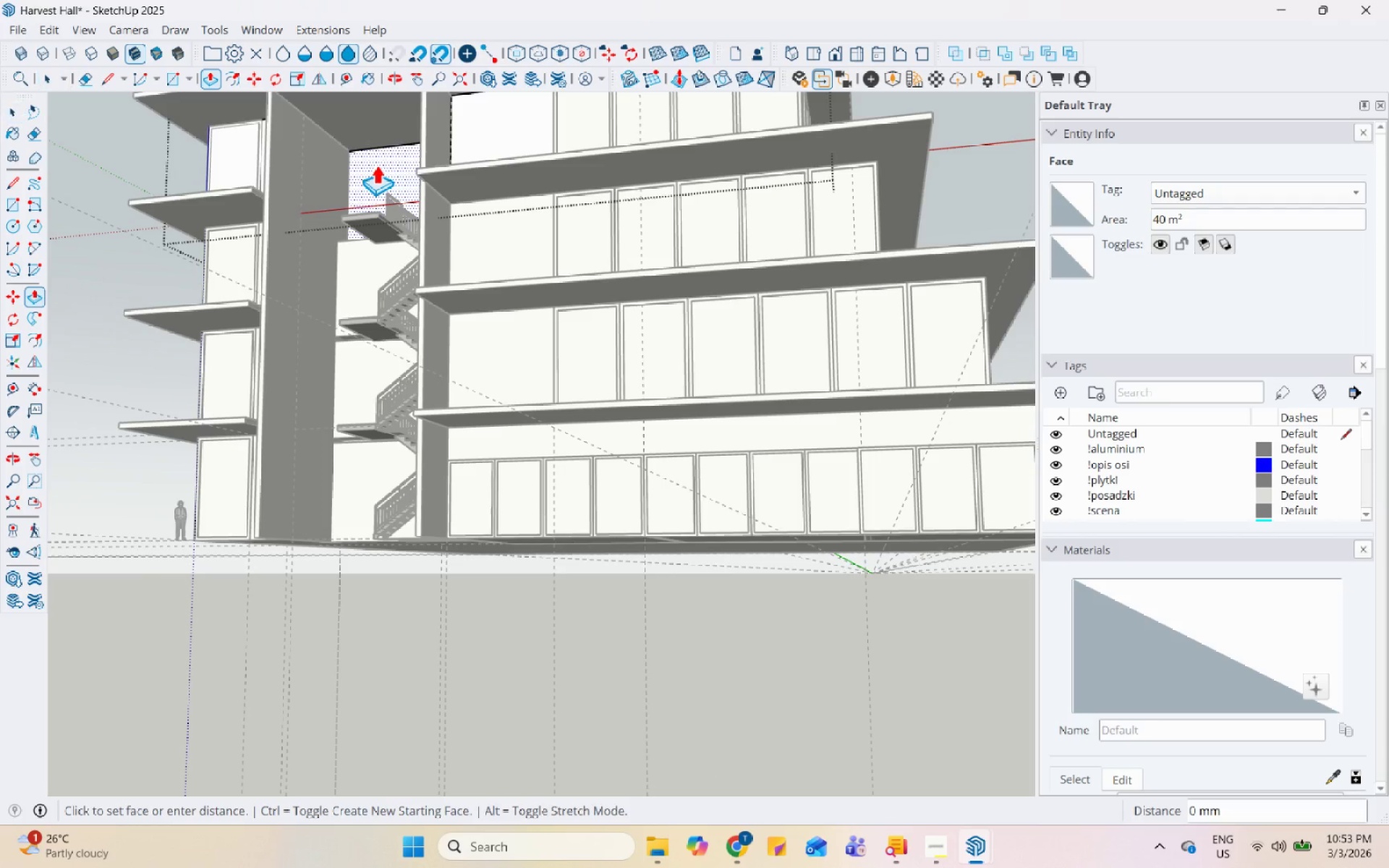 
double_click([376, 164])
 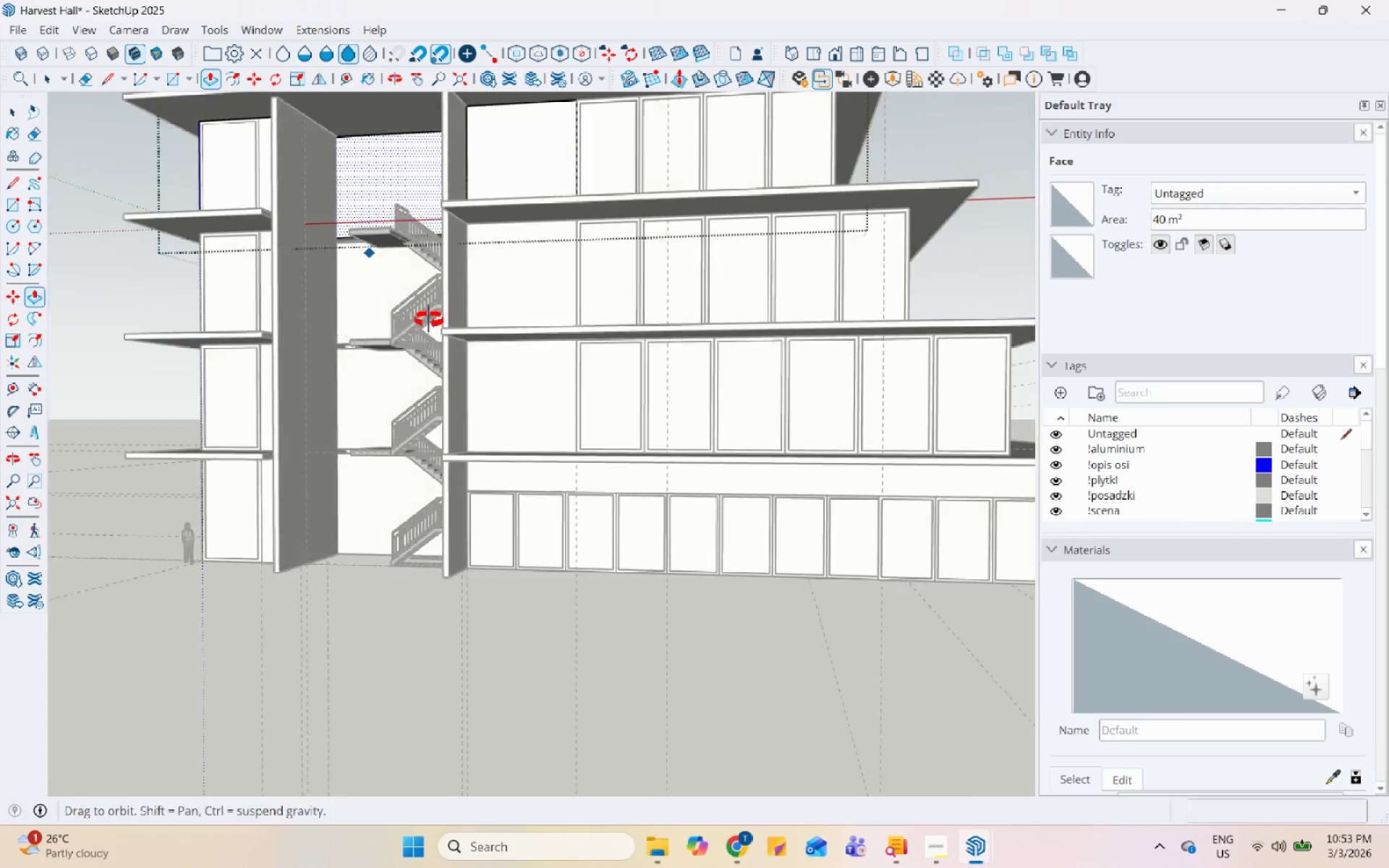 
key(Space)
 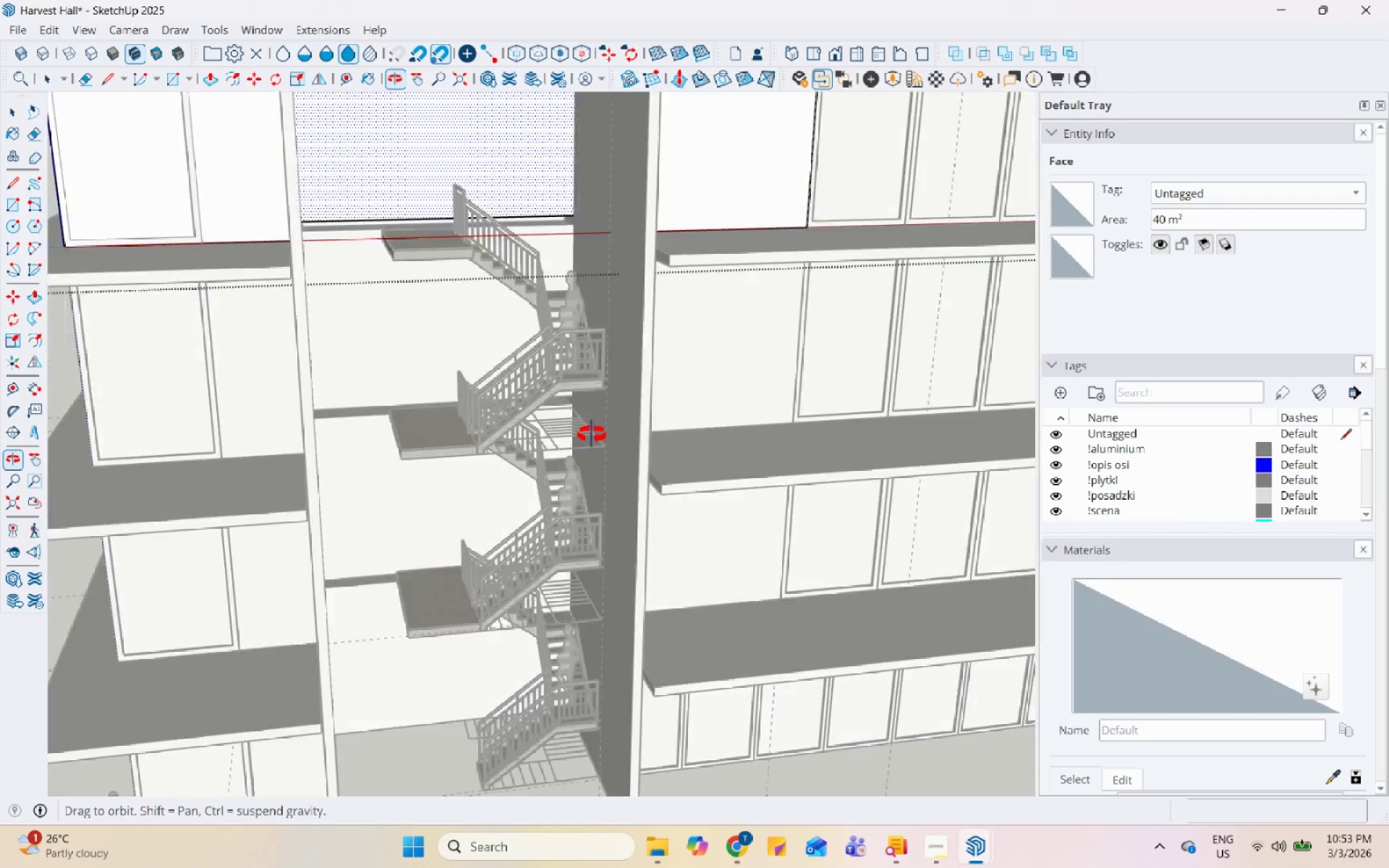 
scroll: coordinate [436, 321], scroll_direction: up, amount: 5.0
 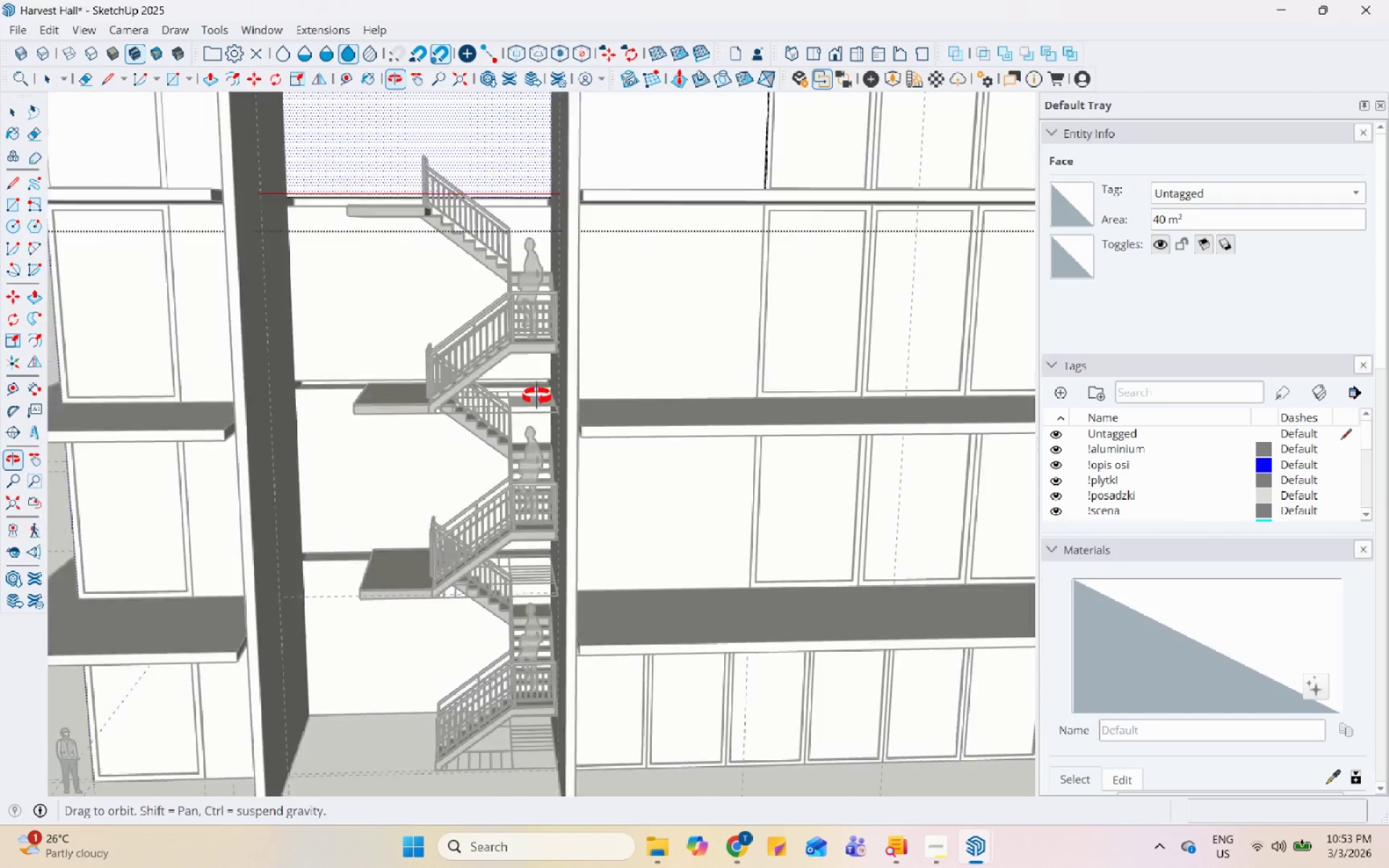 
key(Space)
 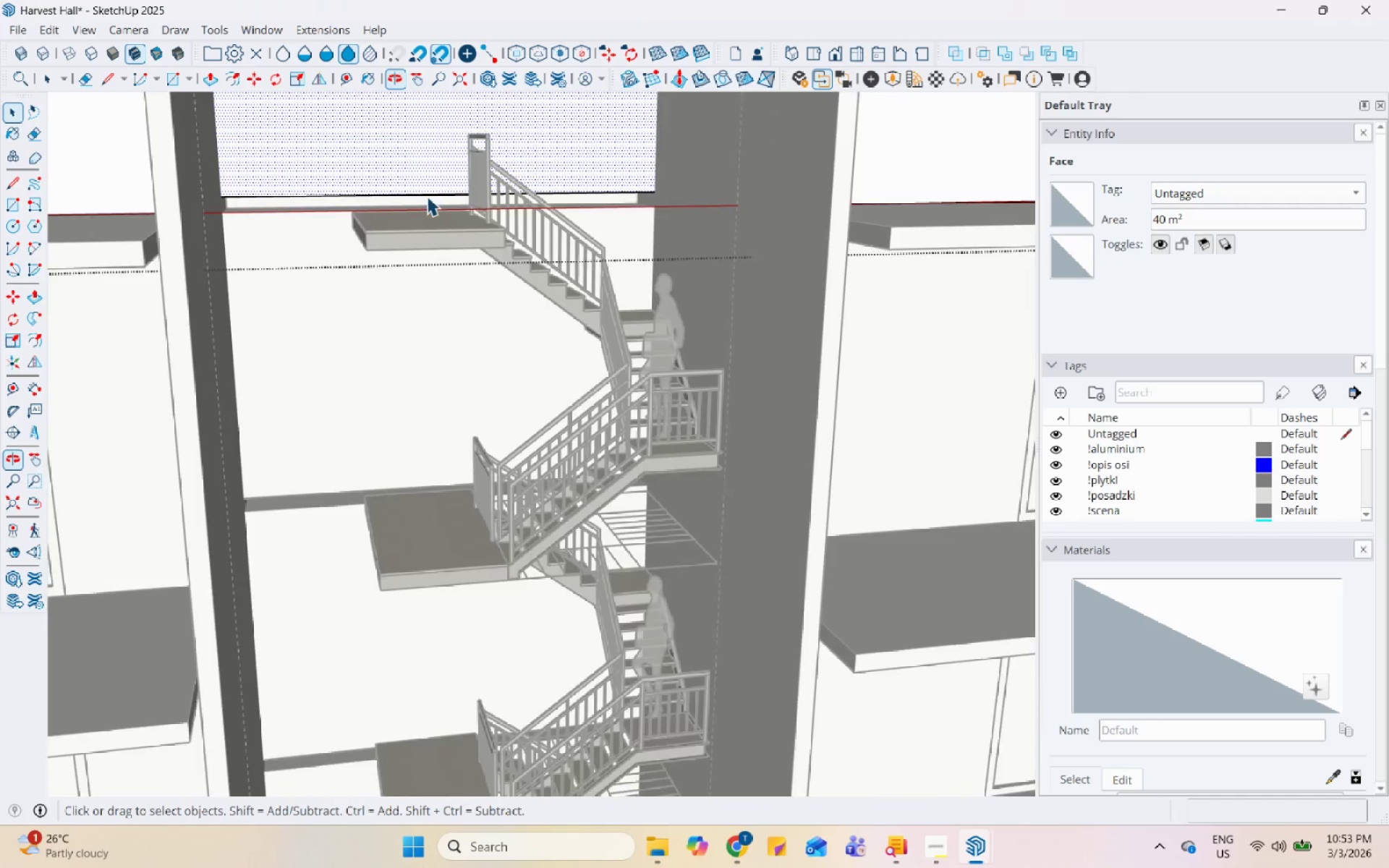 
scroll: coordinate [441, 252], scroll_direction: up, amount: 5.0
 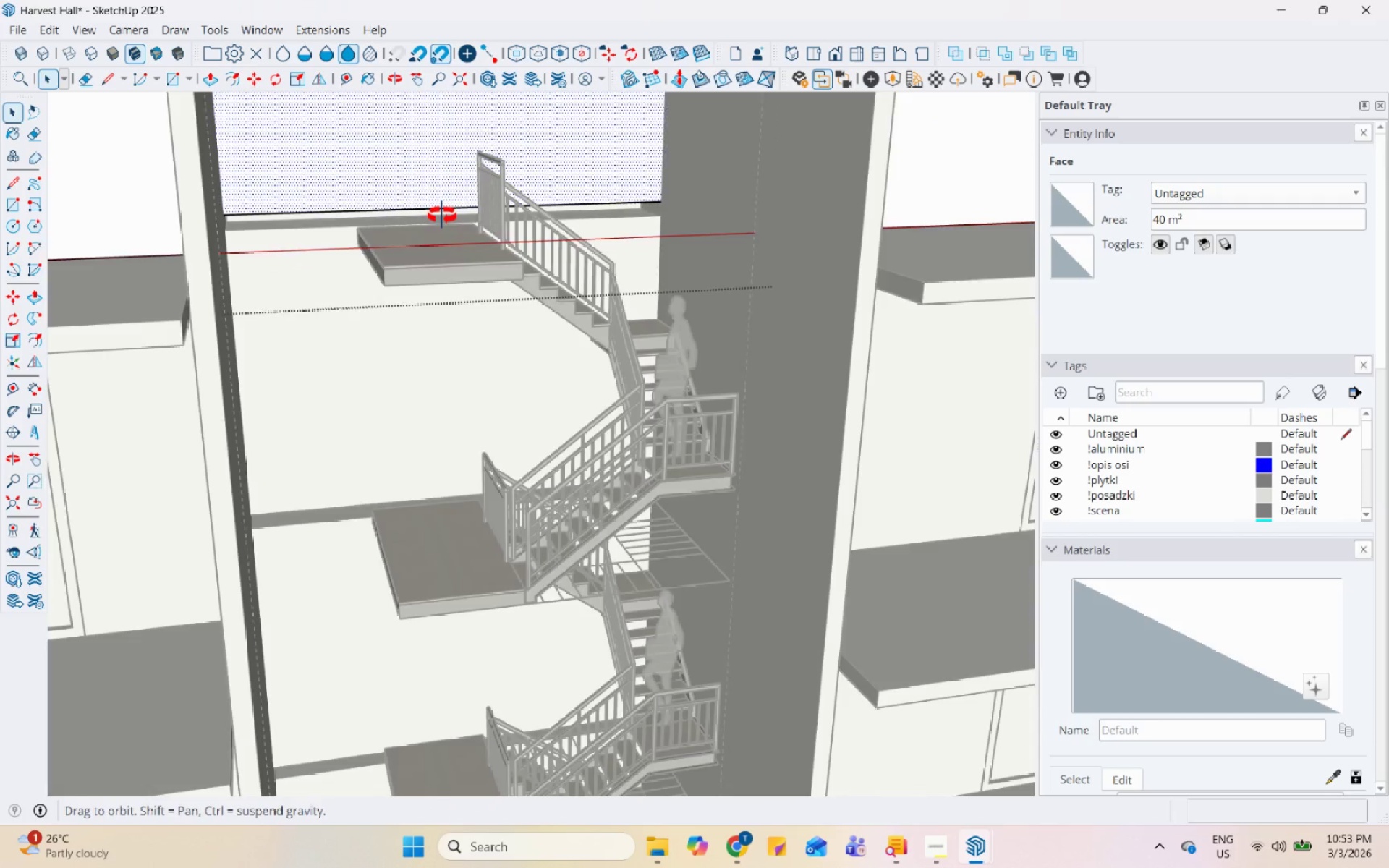 
key(Escape)
 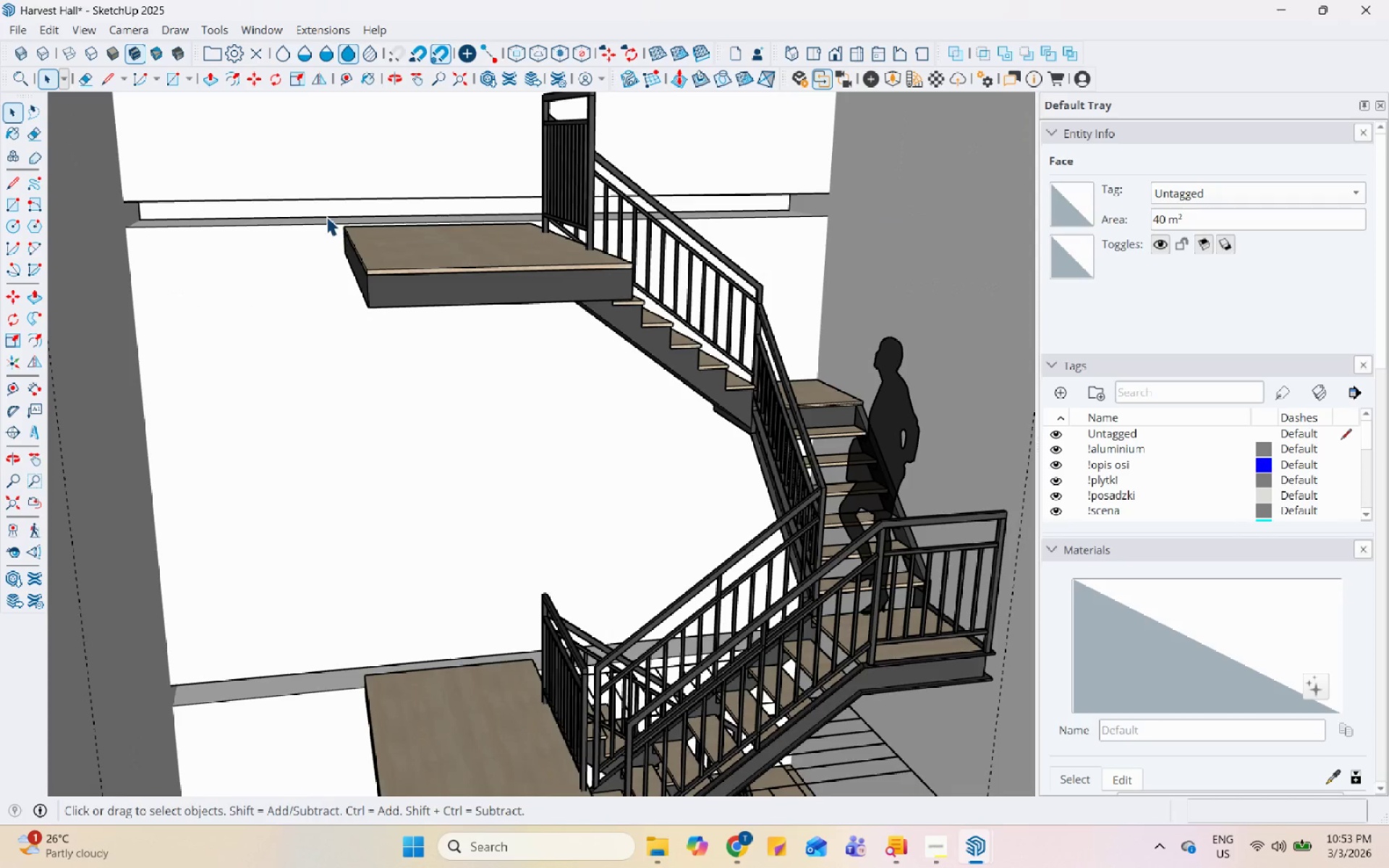 
left_click([327, 210])
 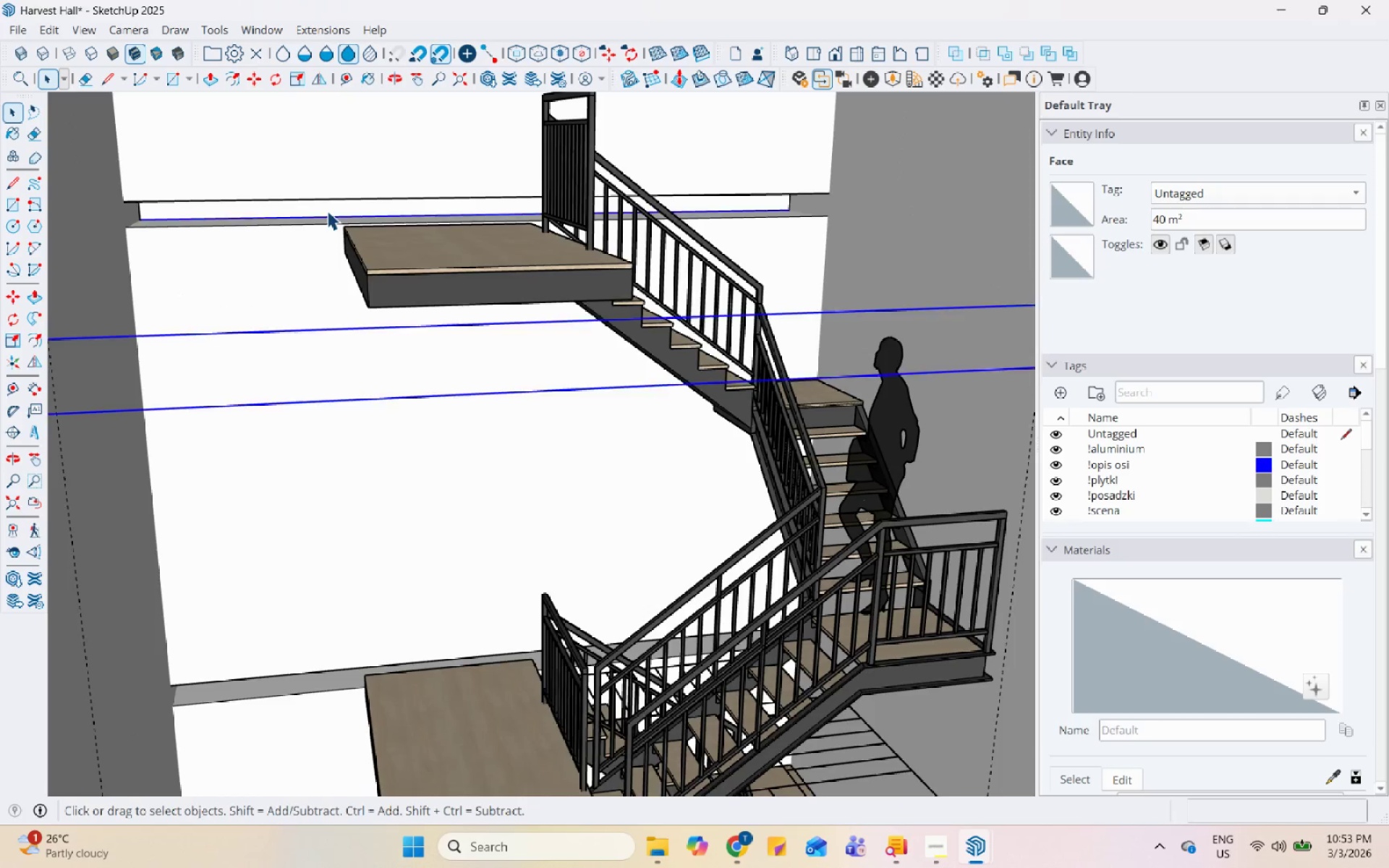 
scroll: coordinate [337, 190], scroll_direction: up, amount: 5.0
 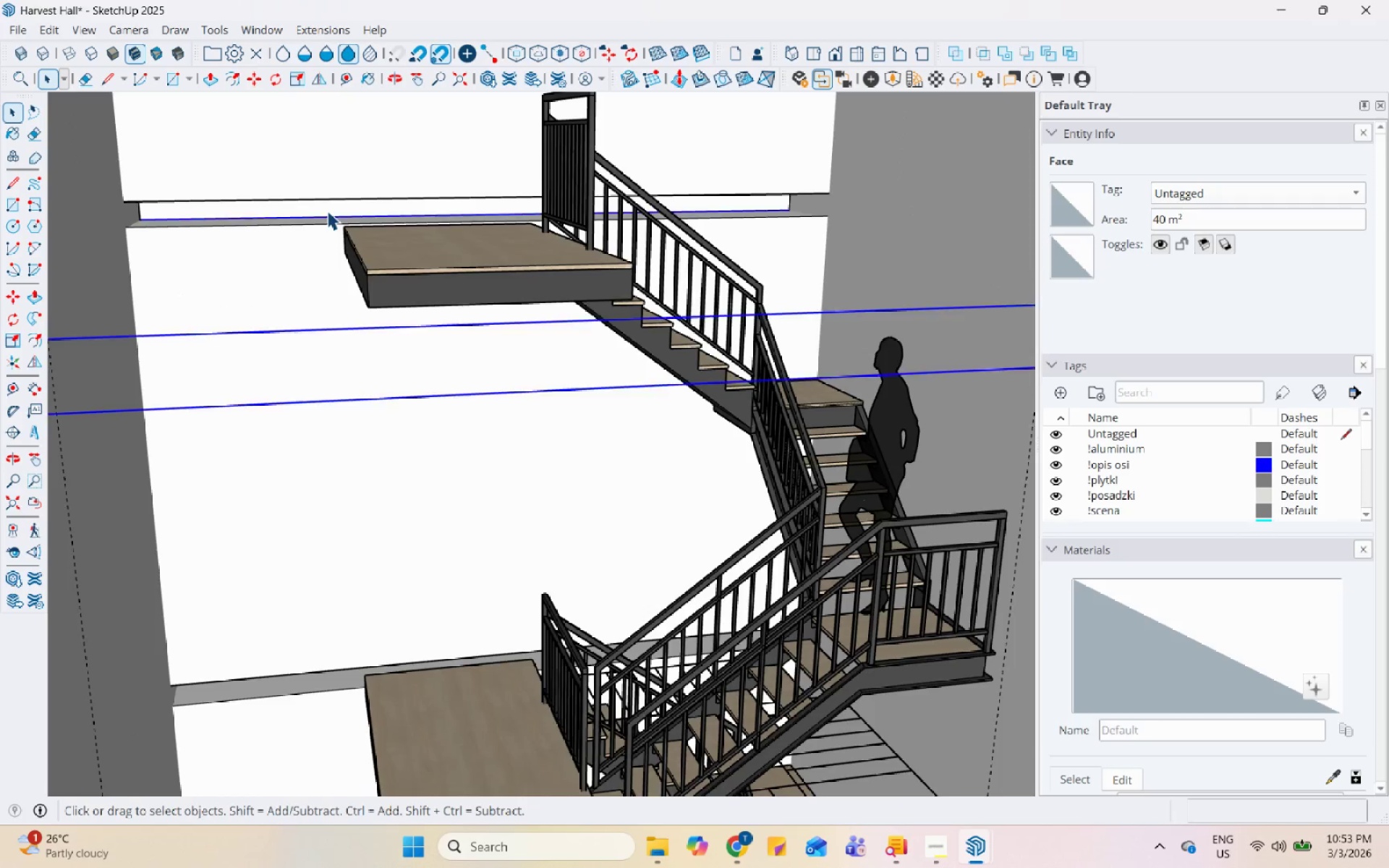 
double_click([327, 210])
 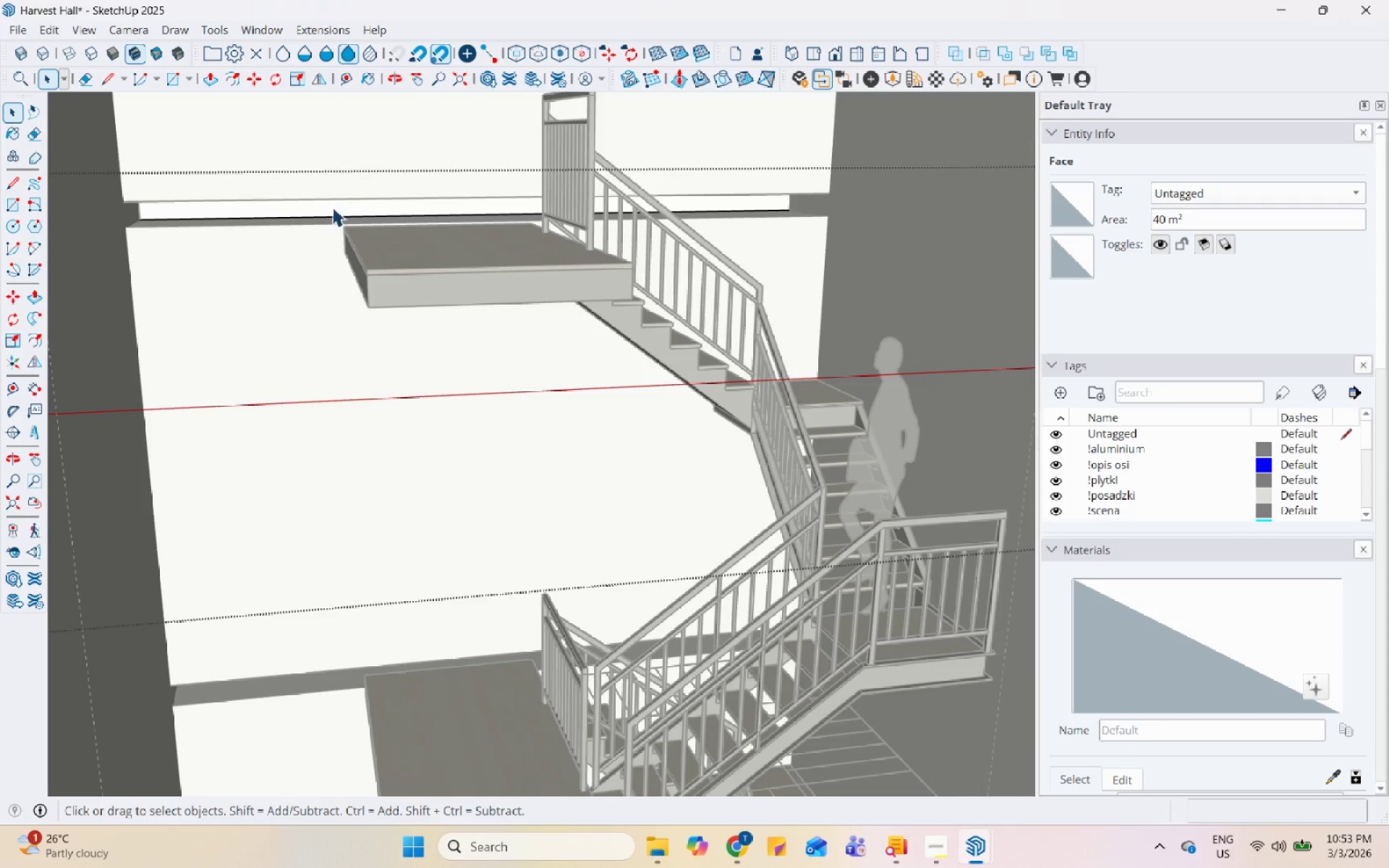 
triple_click([334, 206])
 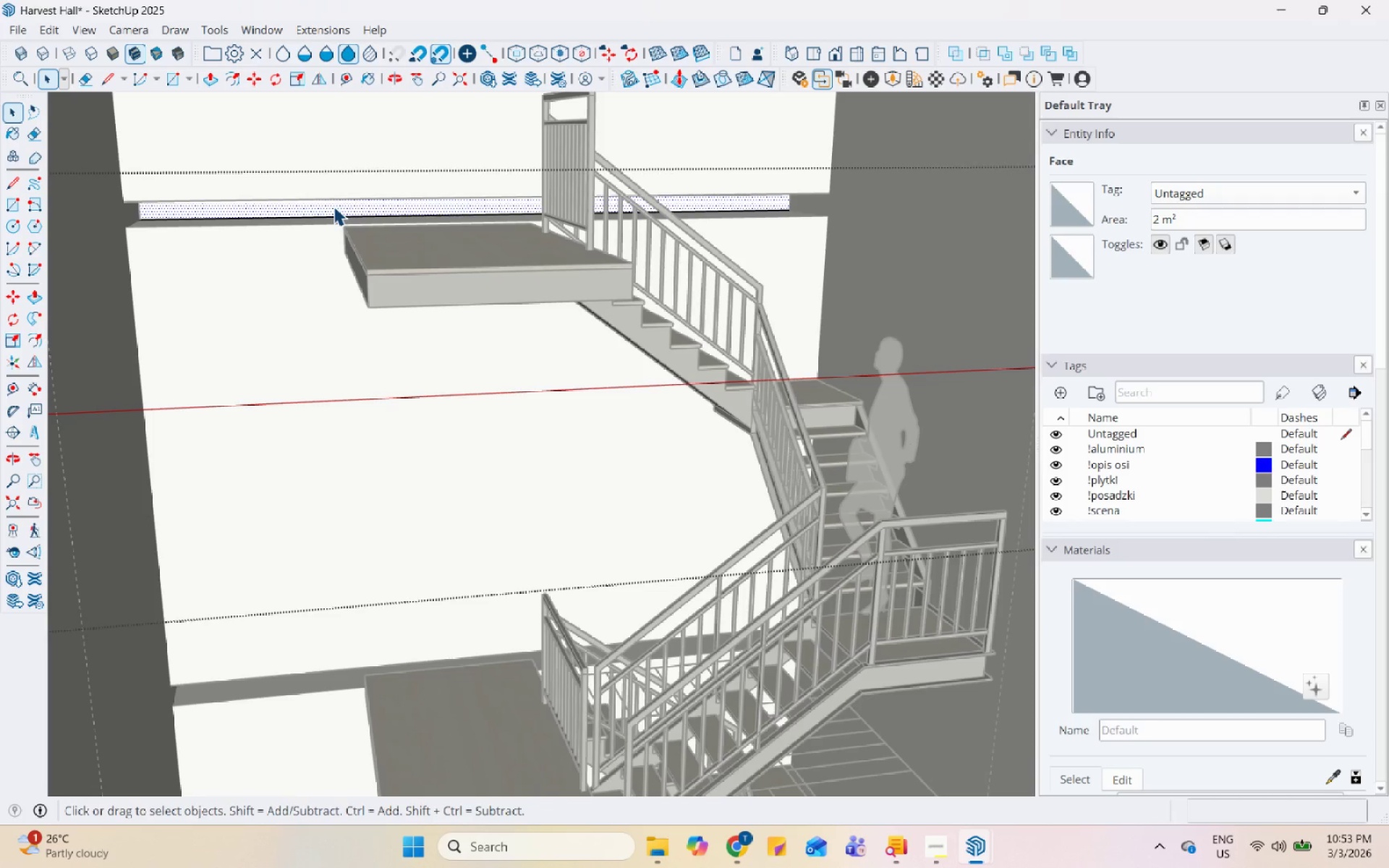 
key(P)
 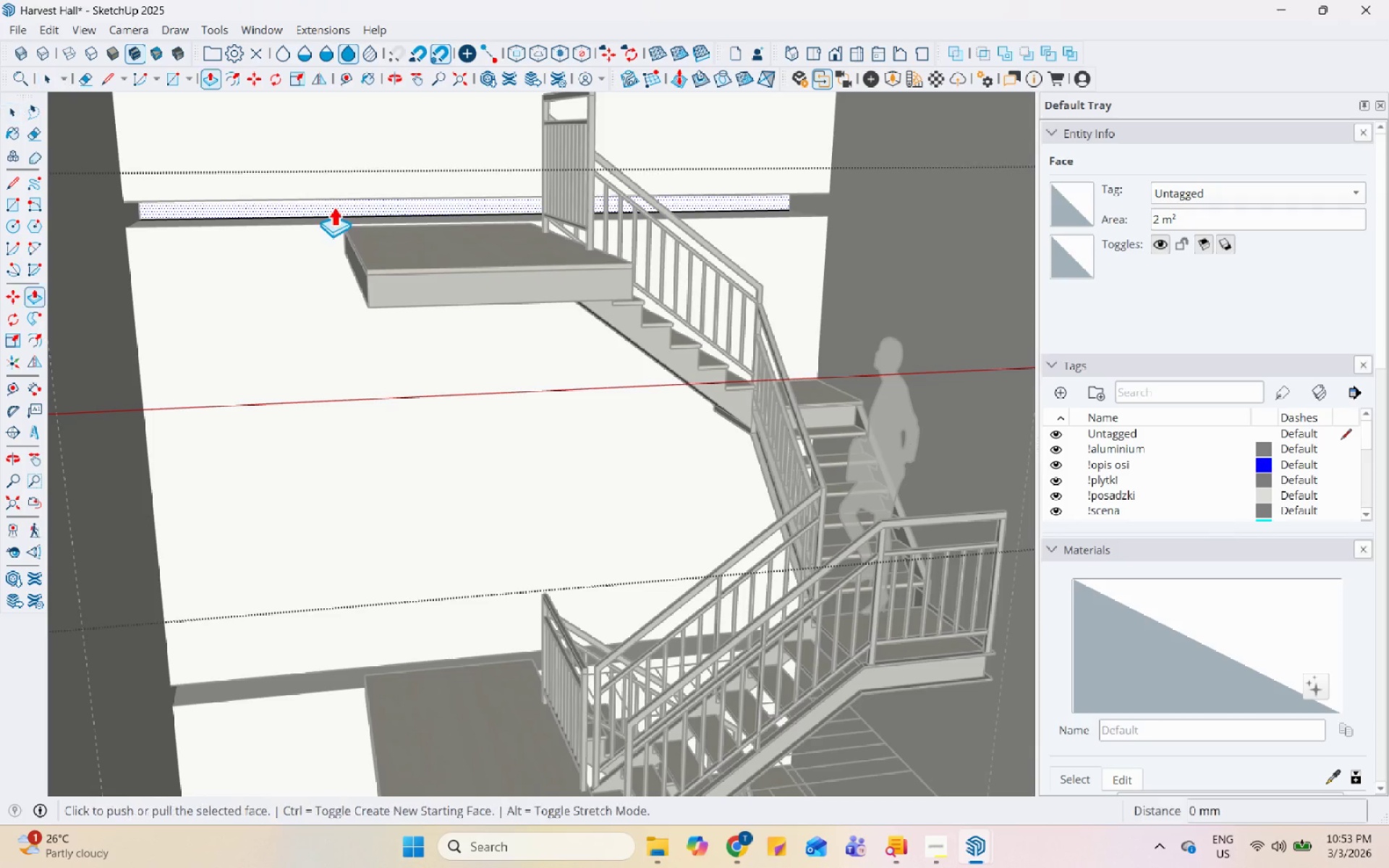 
left_click([334, 206])
 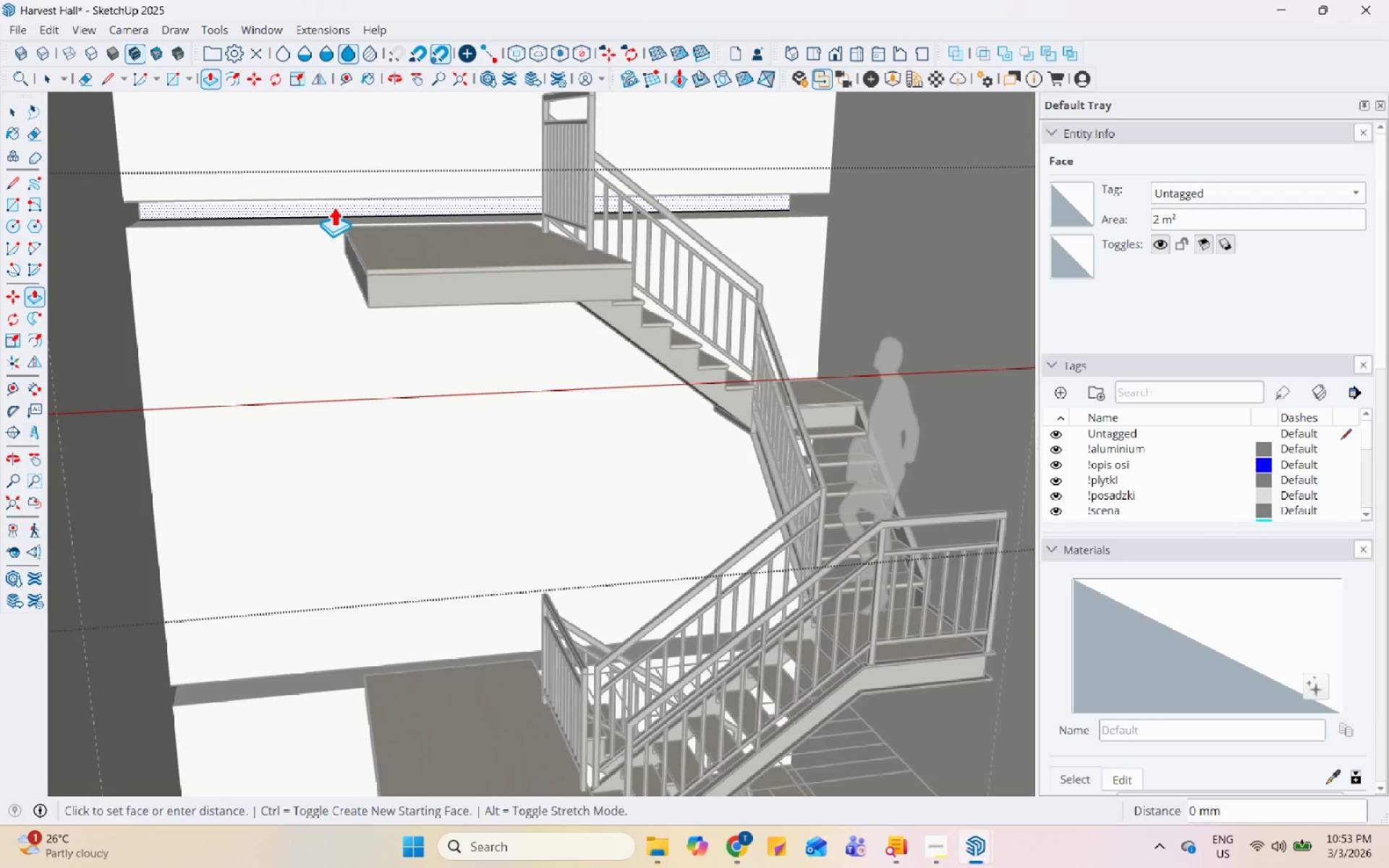 
double_click([334, 206])
 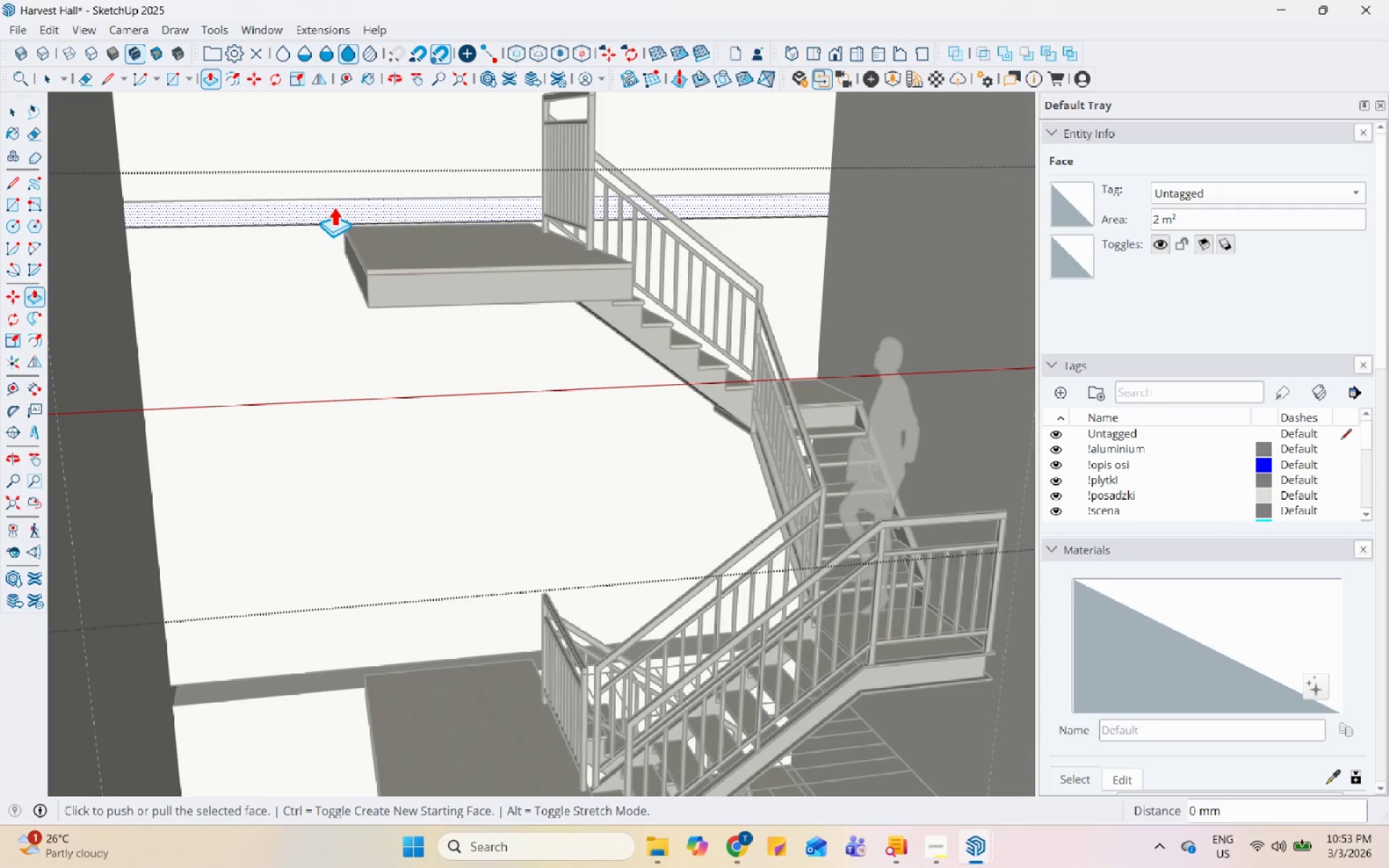 
key(Space)
 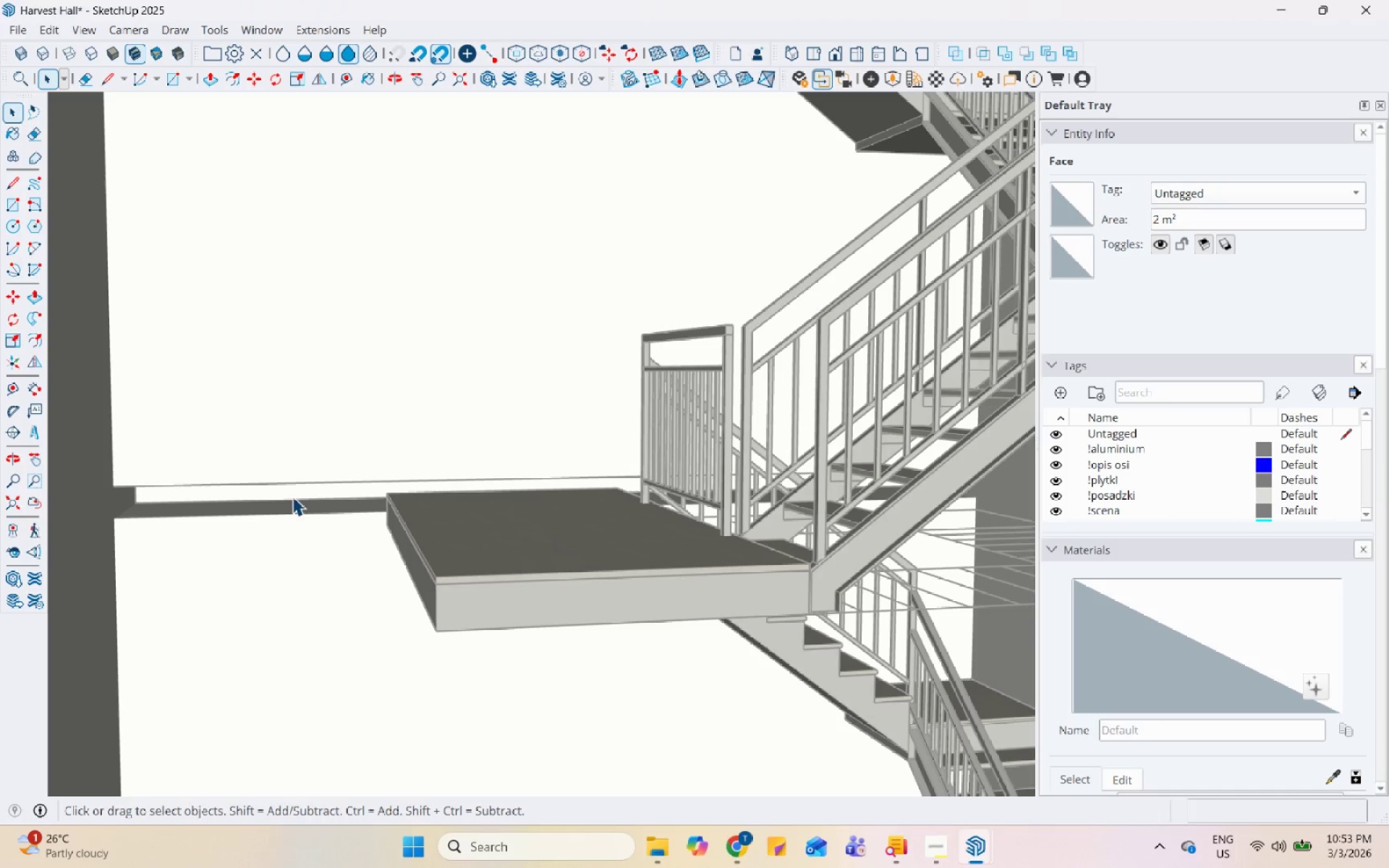 
scroll: coordinate [328, 480], scroll_direction: up, amount: 3.0
 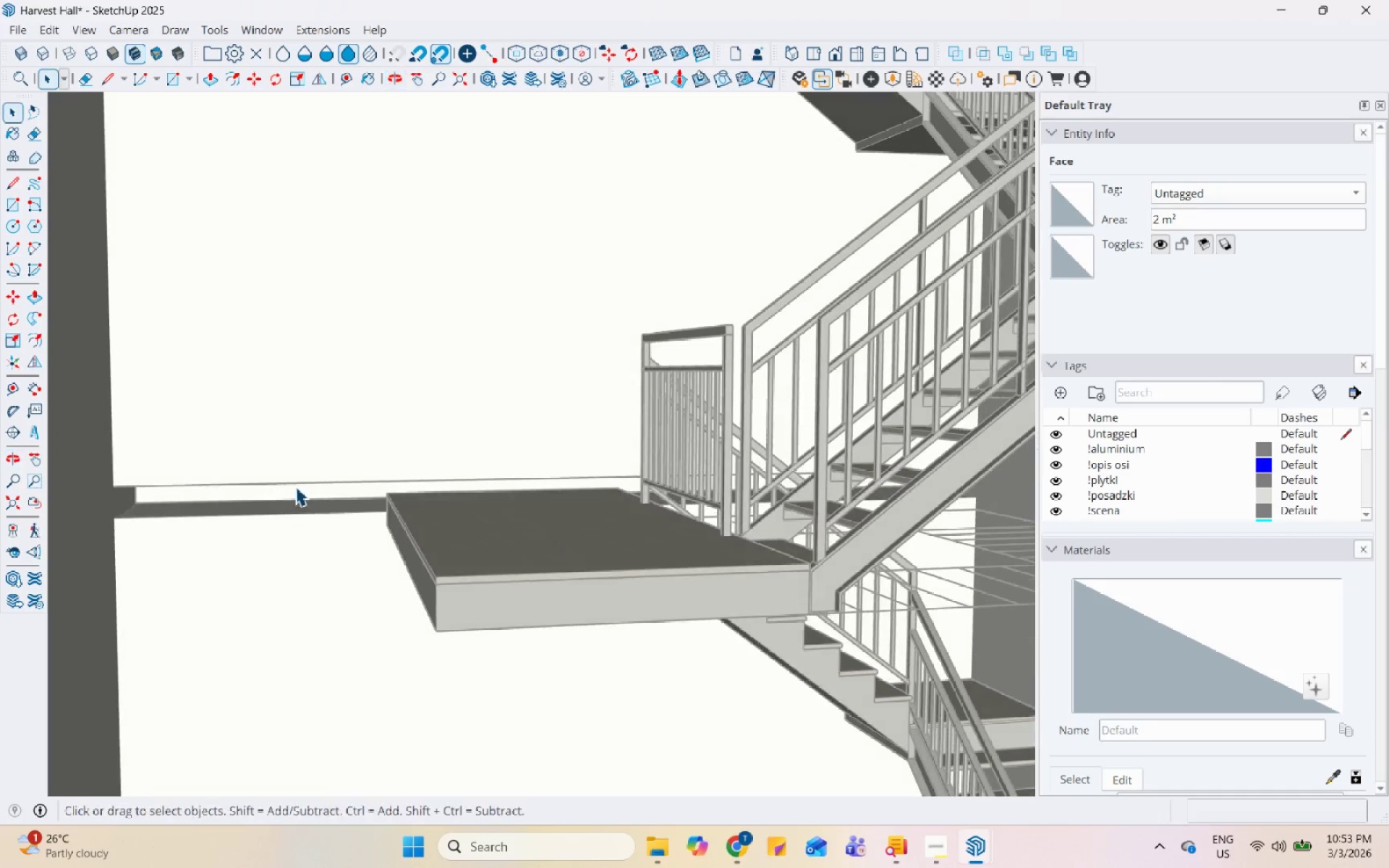 
double_click([296, 488])
 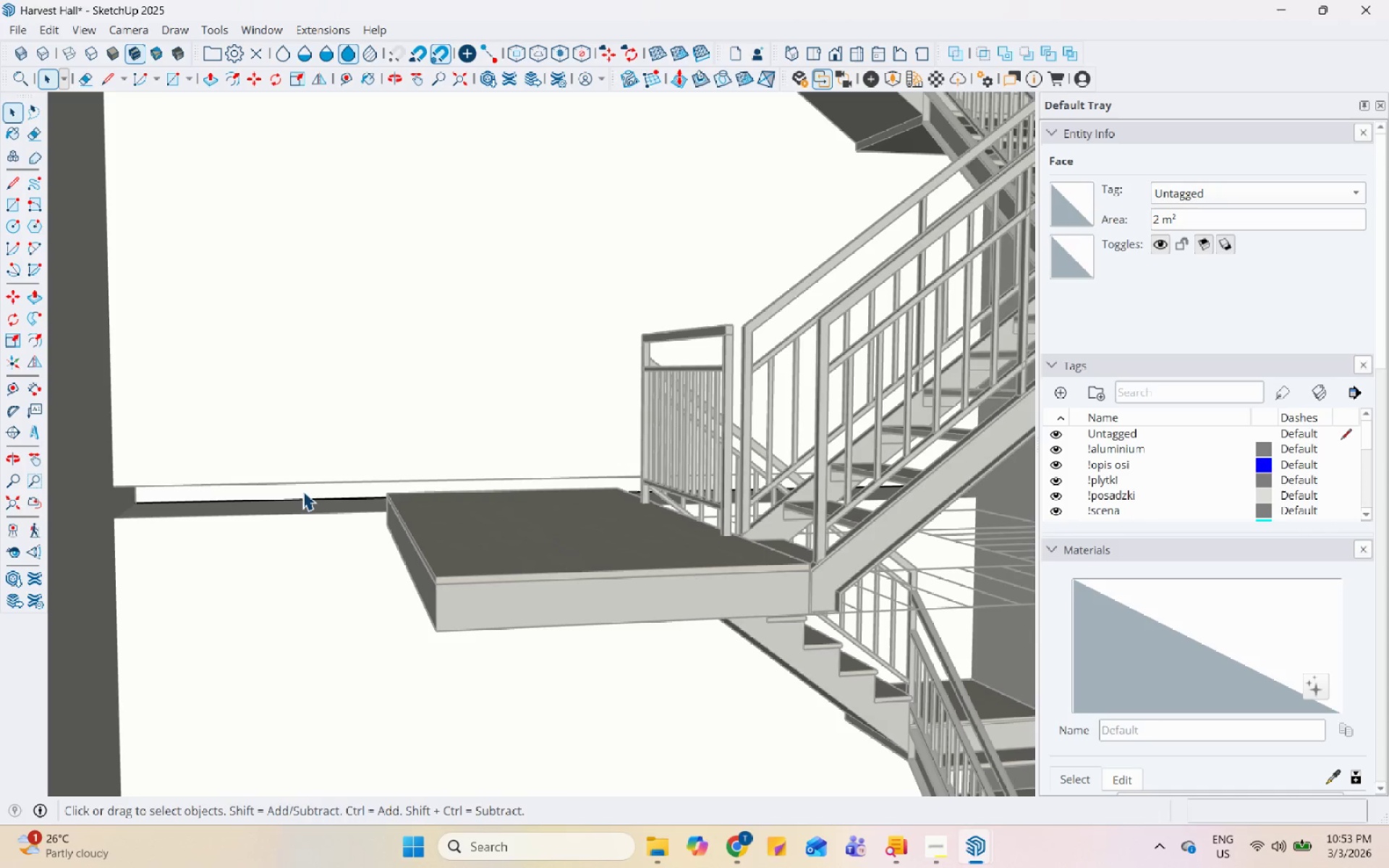 
triple_click([304, 490])
 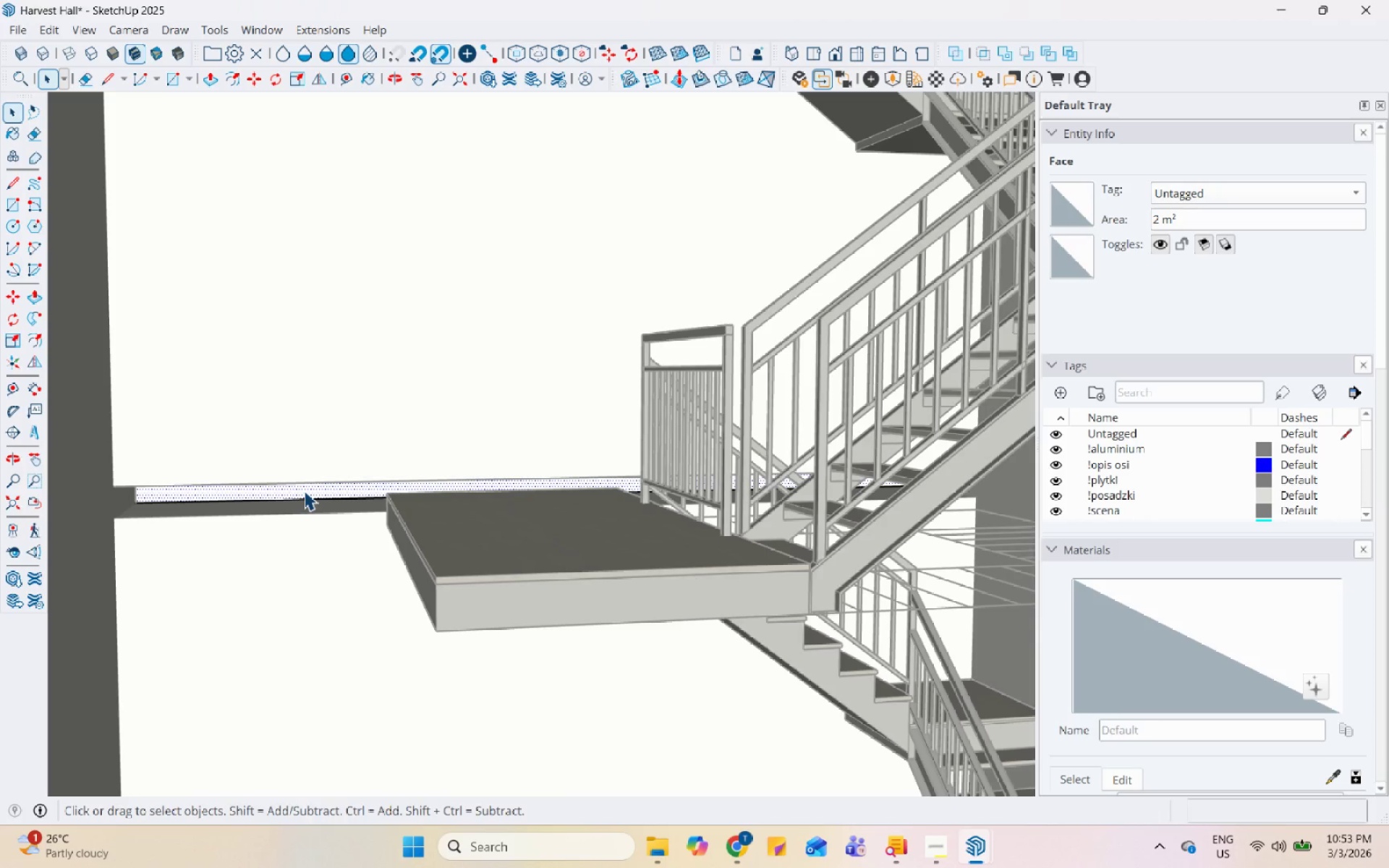 
key(P)
 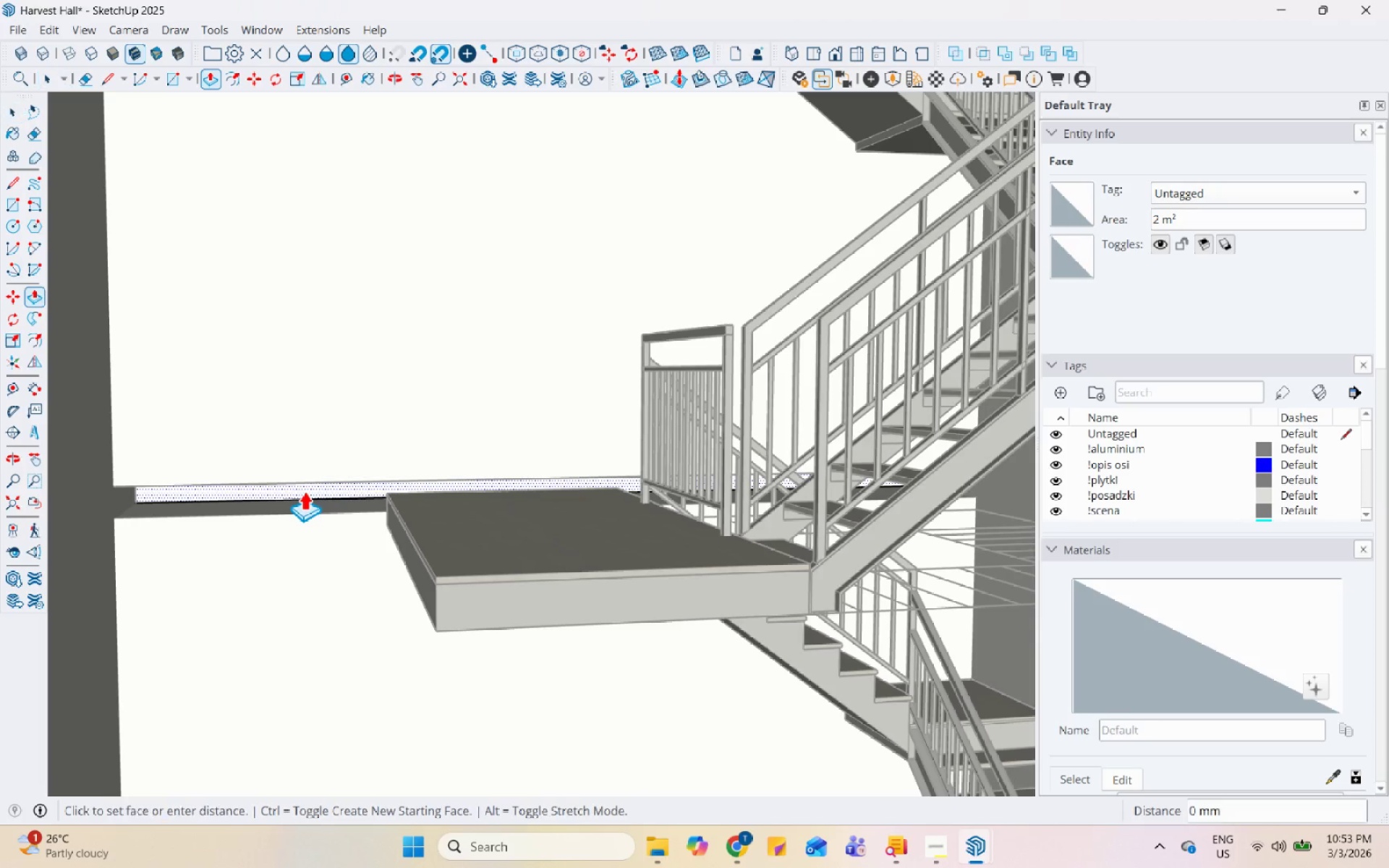 
double_click([304, 490])
 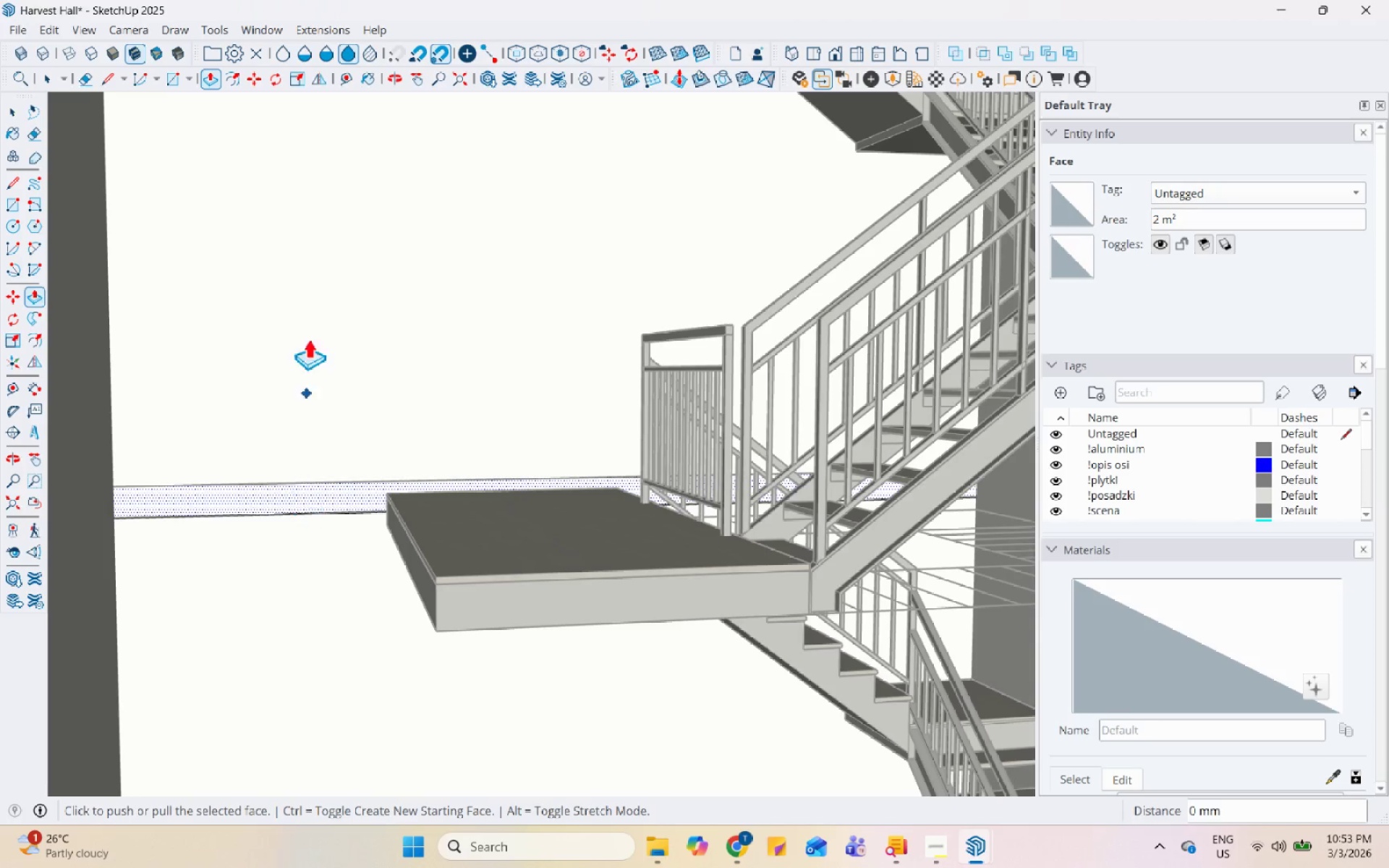 
key(Space)
 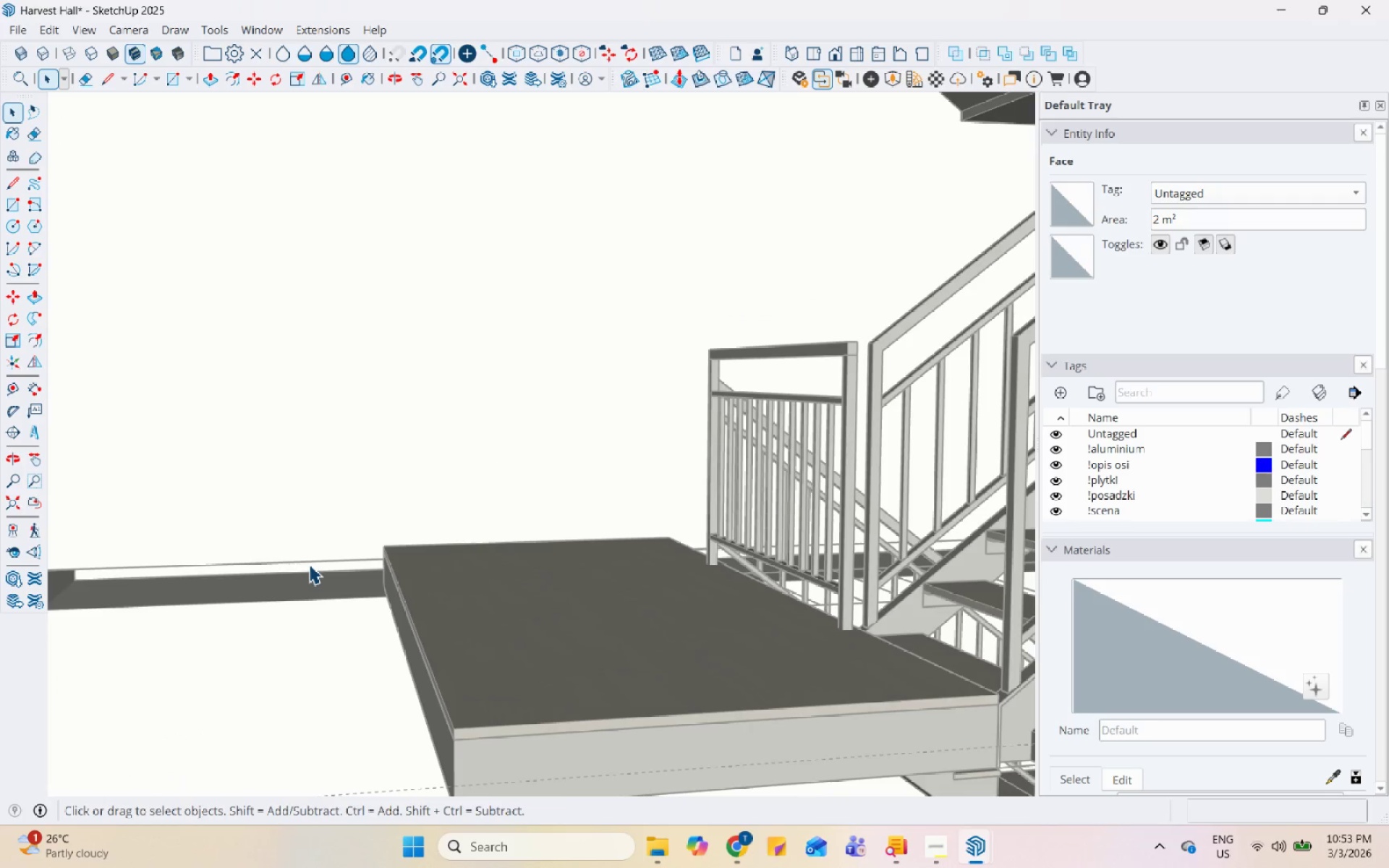 
double_click([309, 564])
 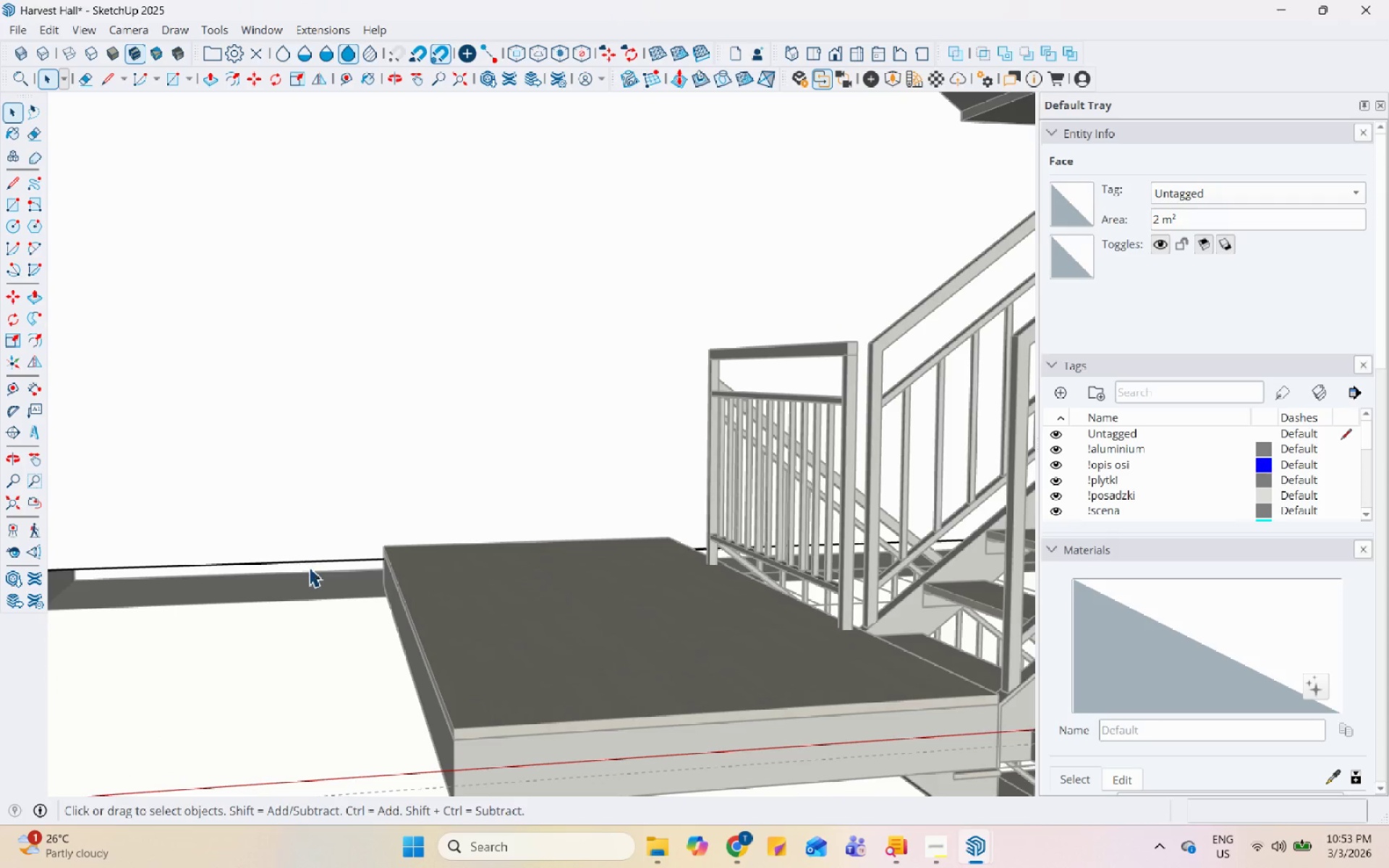 
scroll: coordinate [309, 564], scroll_direction: up, amount: 1.0
 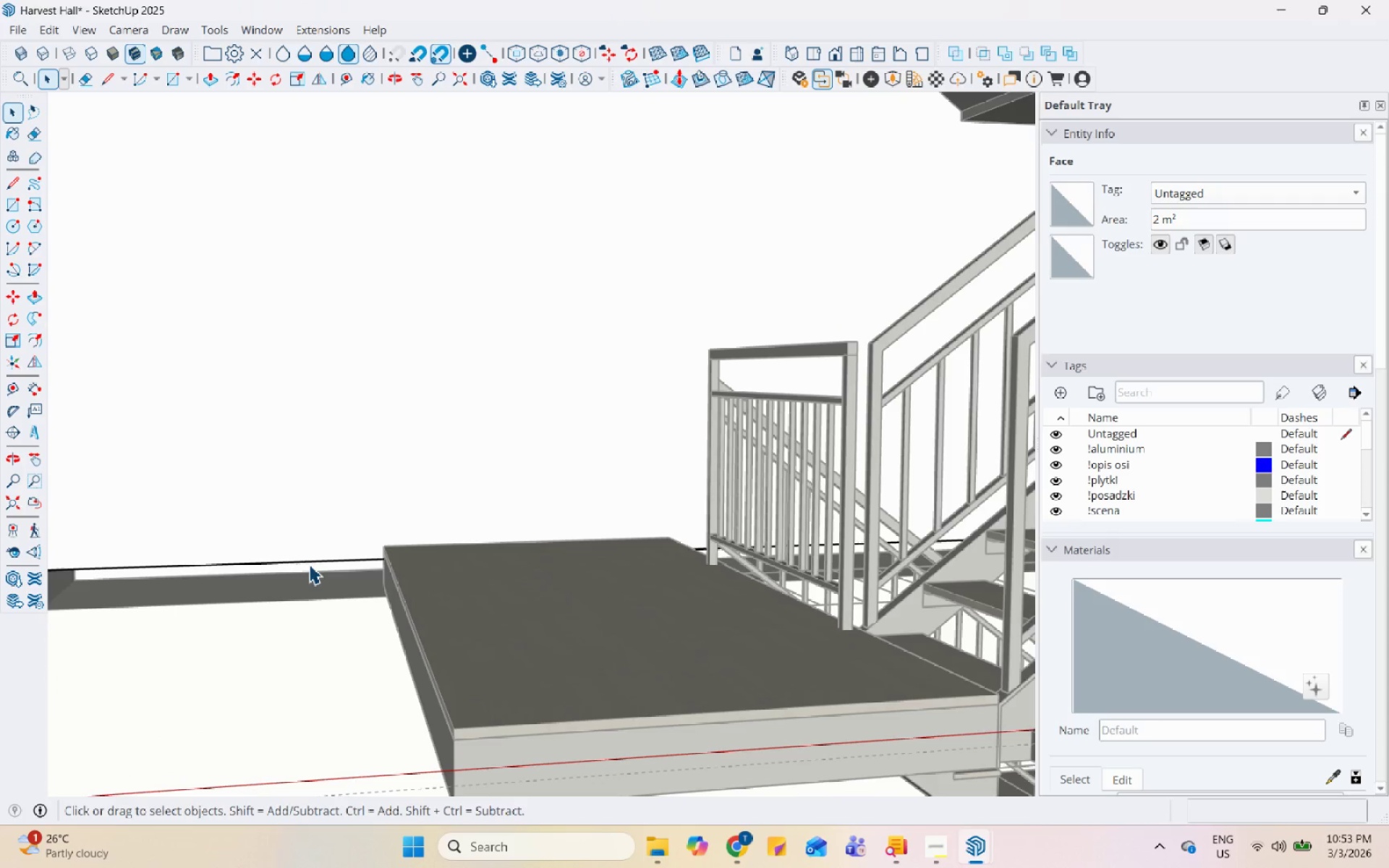 
triple_click([305, 569])
 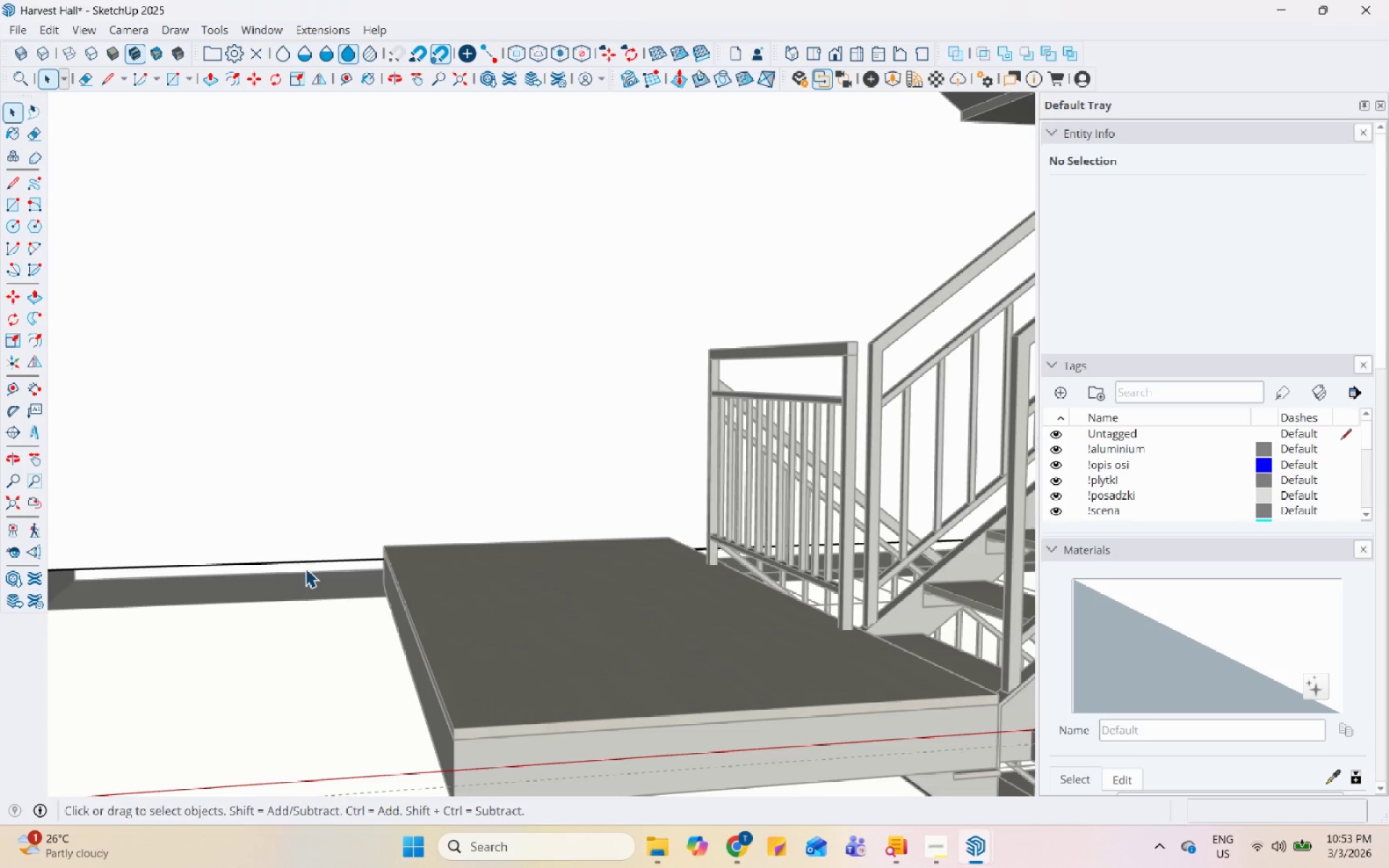 
double_click([305, 560])
 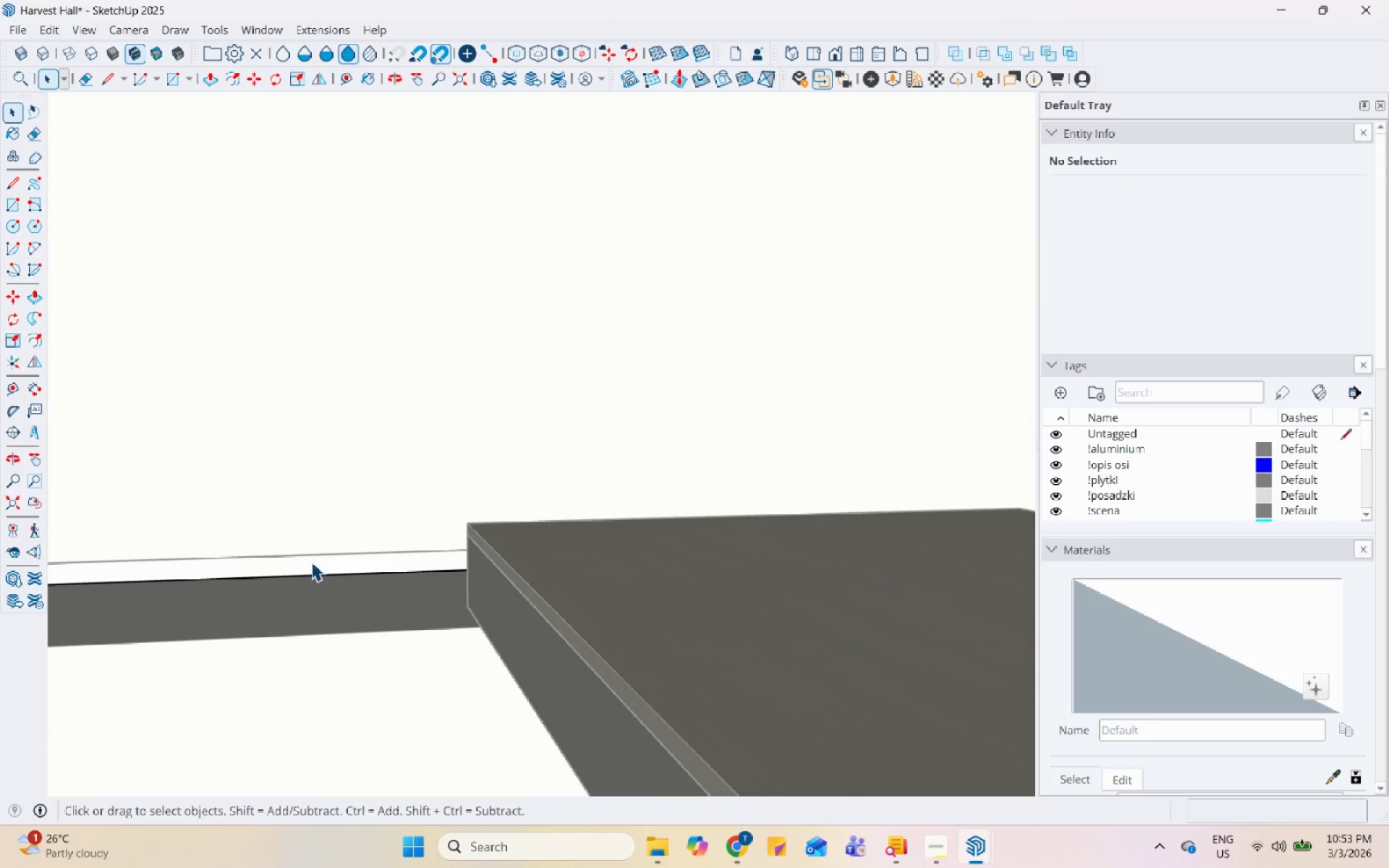 
scroll: coordinate [305, 567], scroll_direction: up, amount: 6.0
 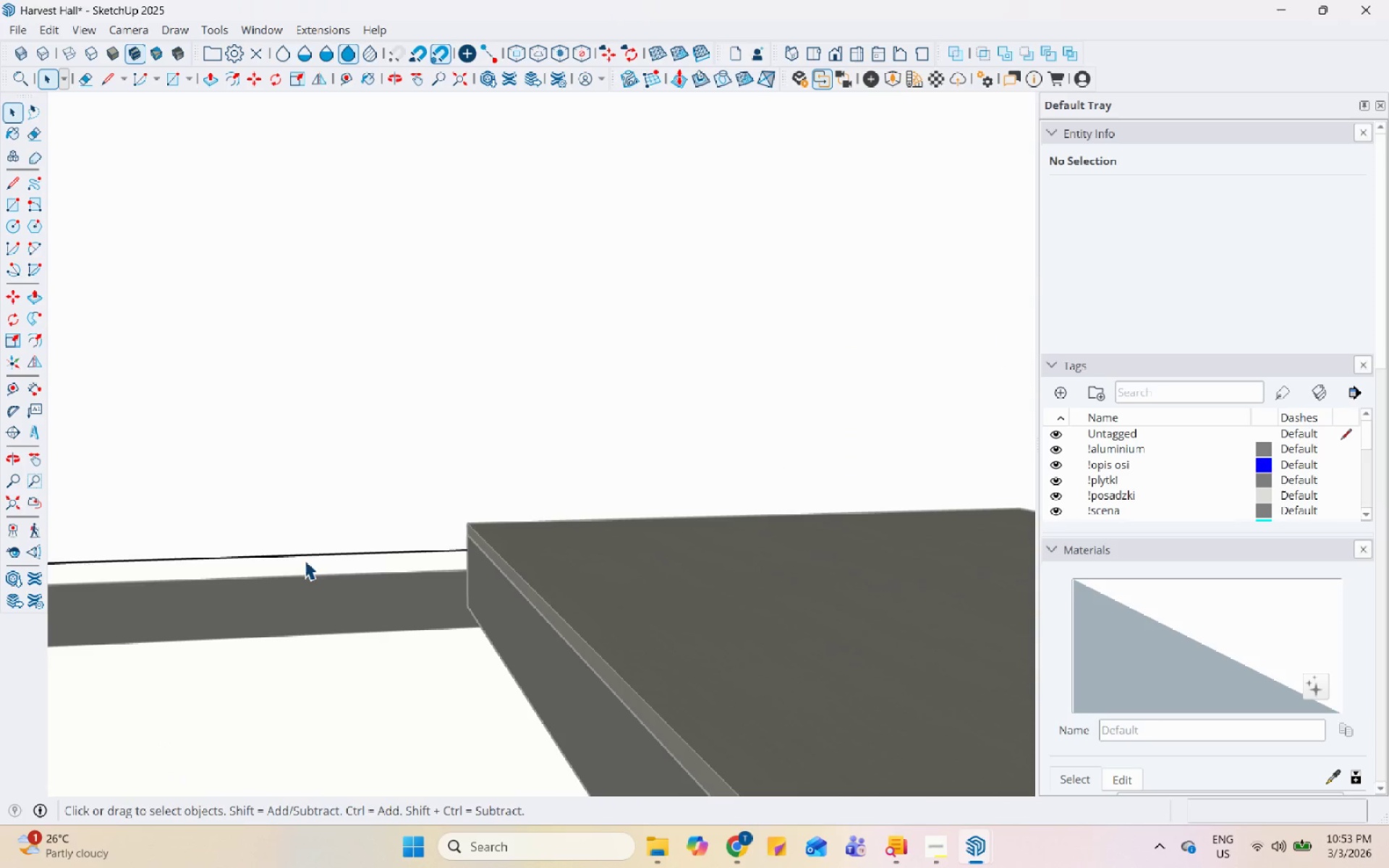 
triple_click([312, 561])
 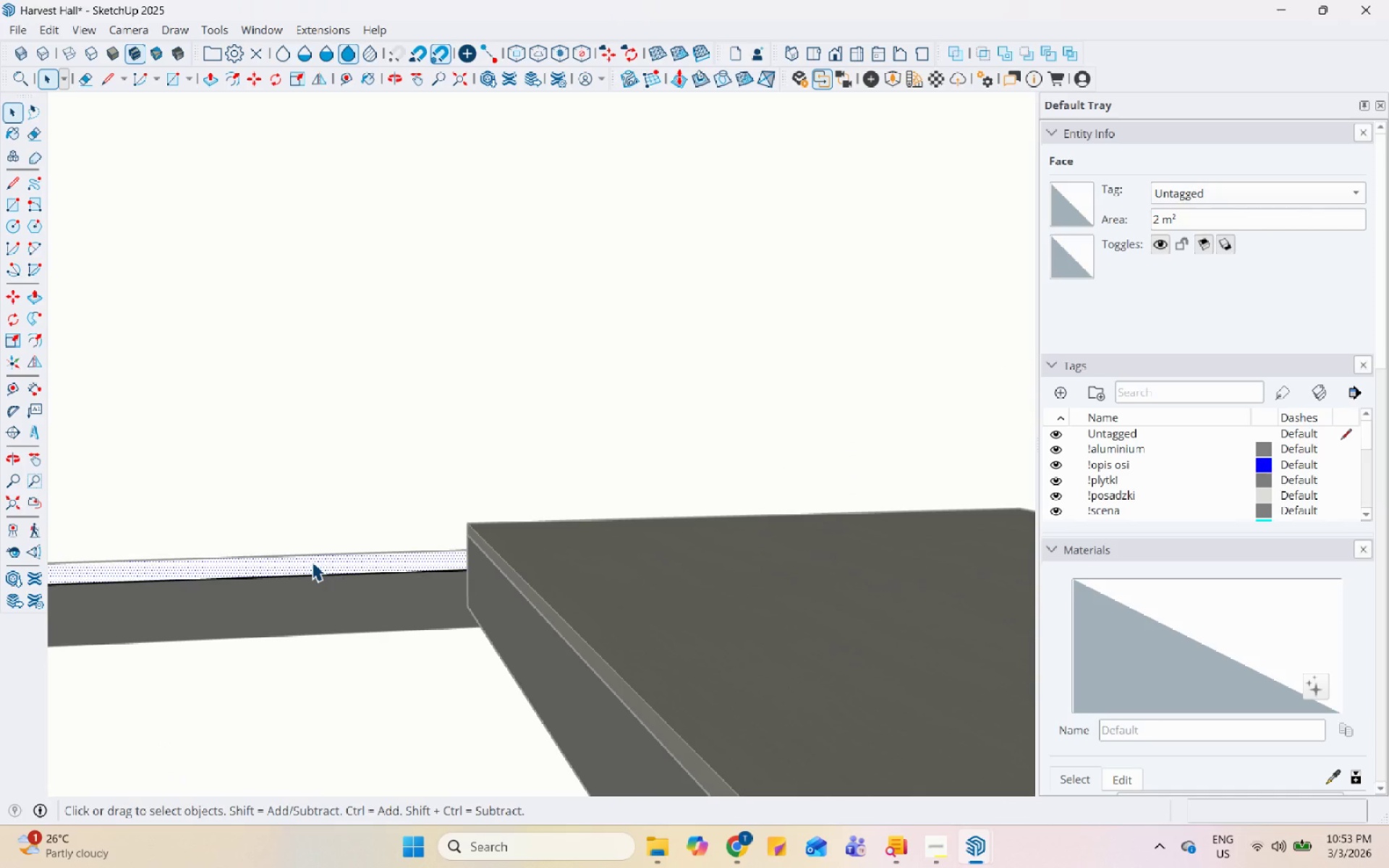 
key(P)
 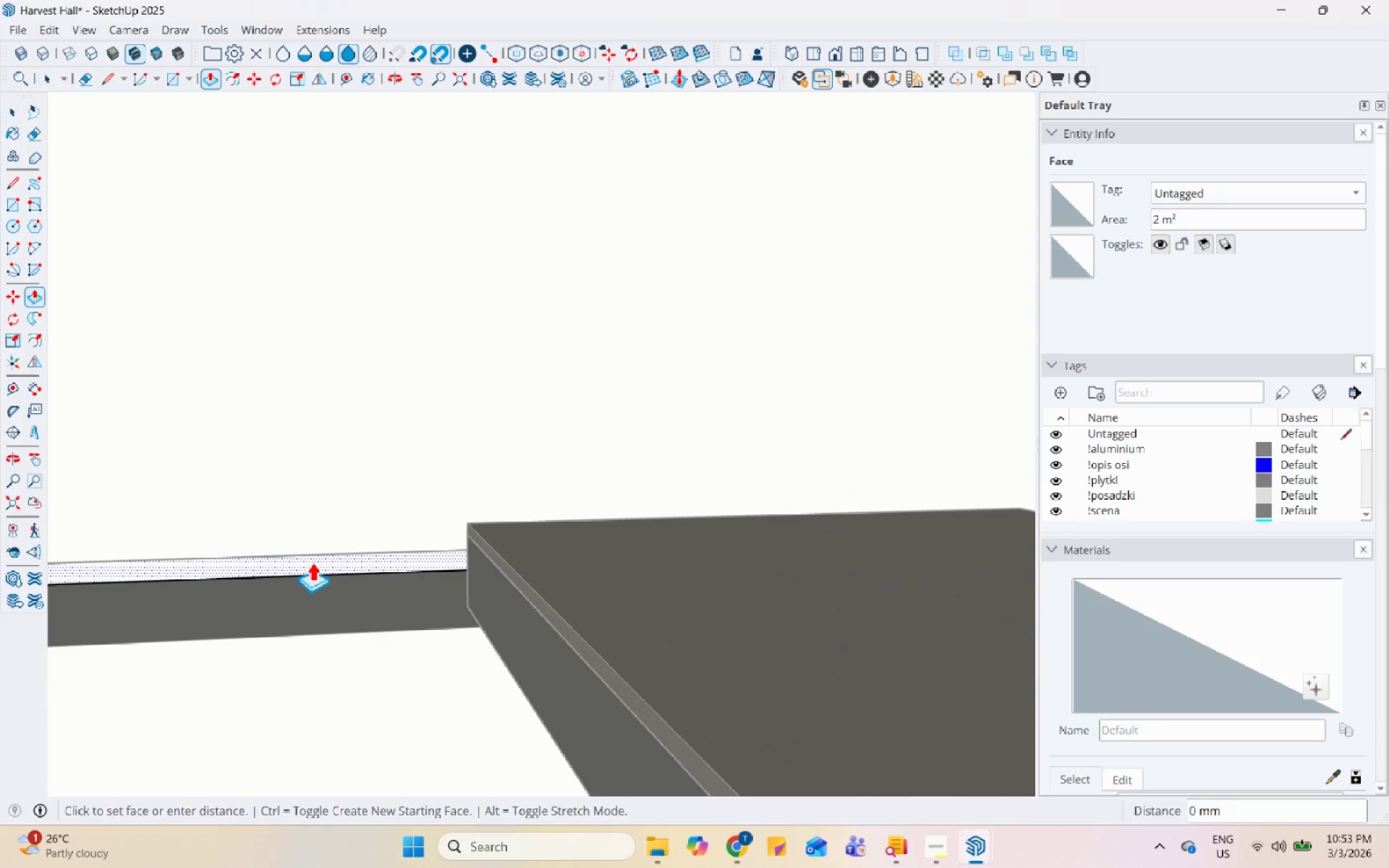 
left_click([312, 561])
 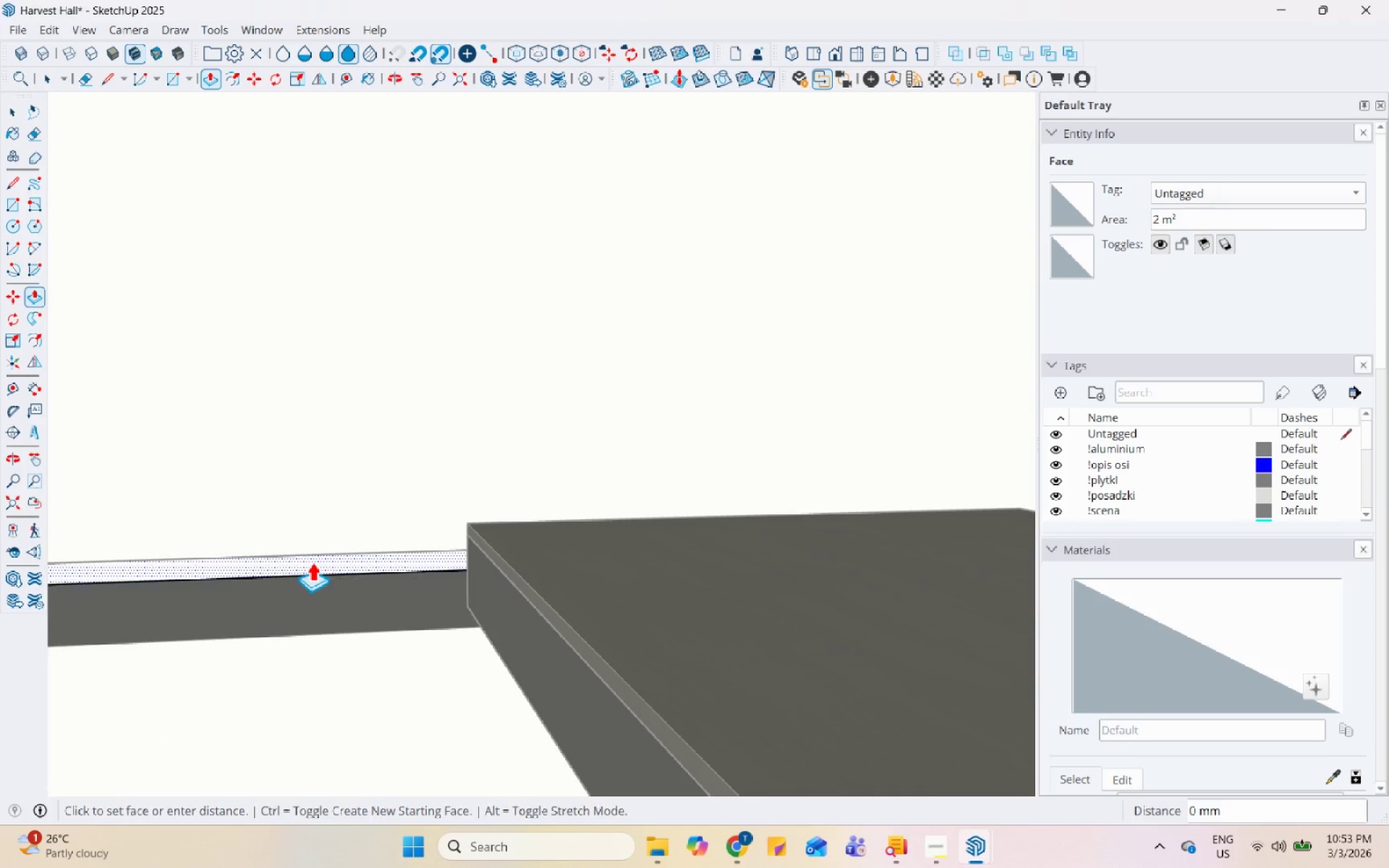 
double_click([312, 561])
 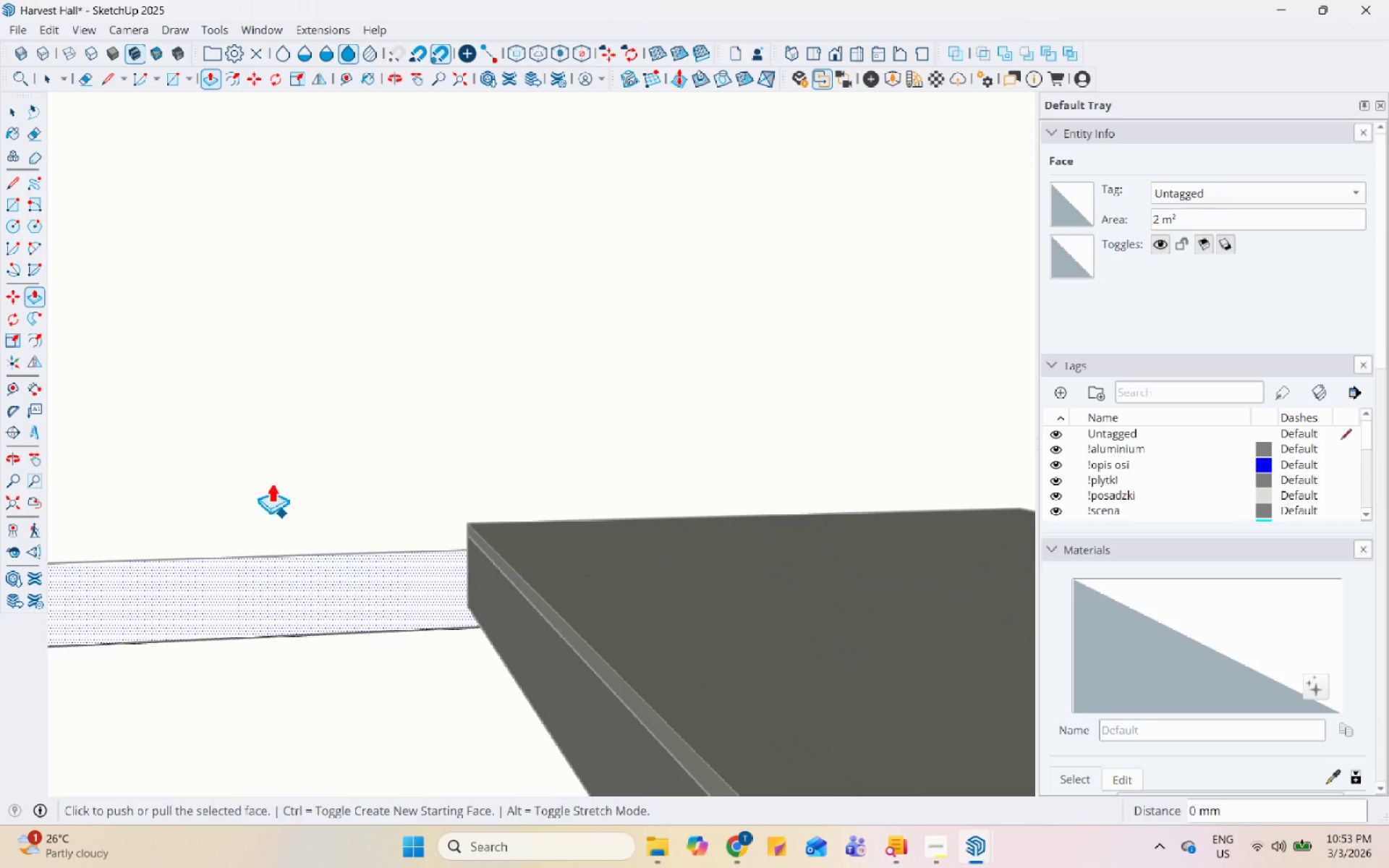 
key(Space)
 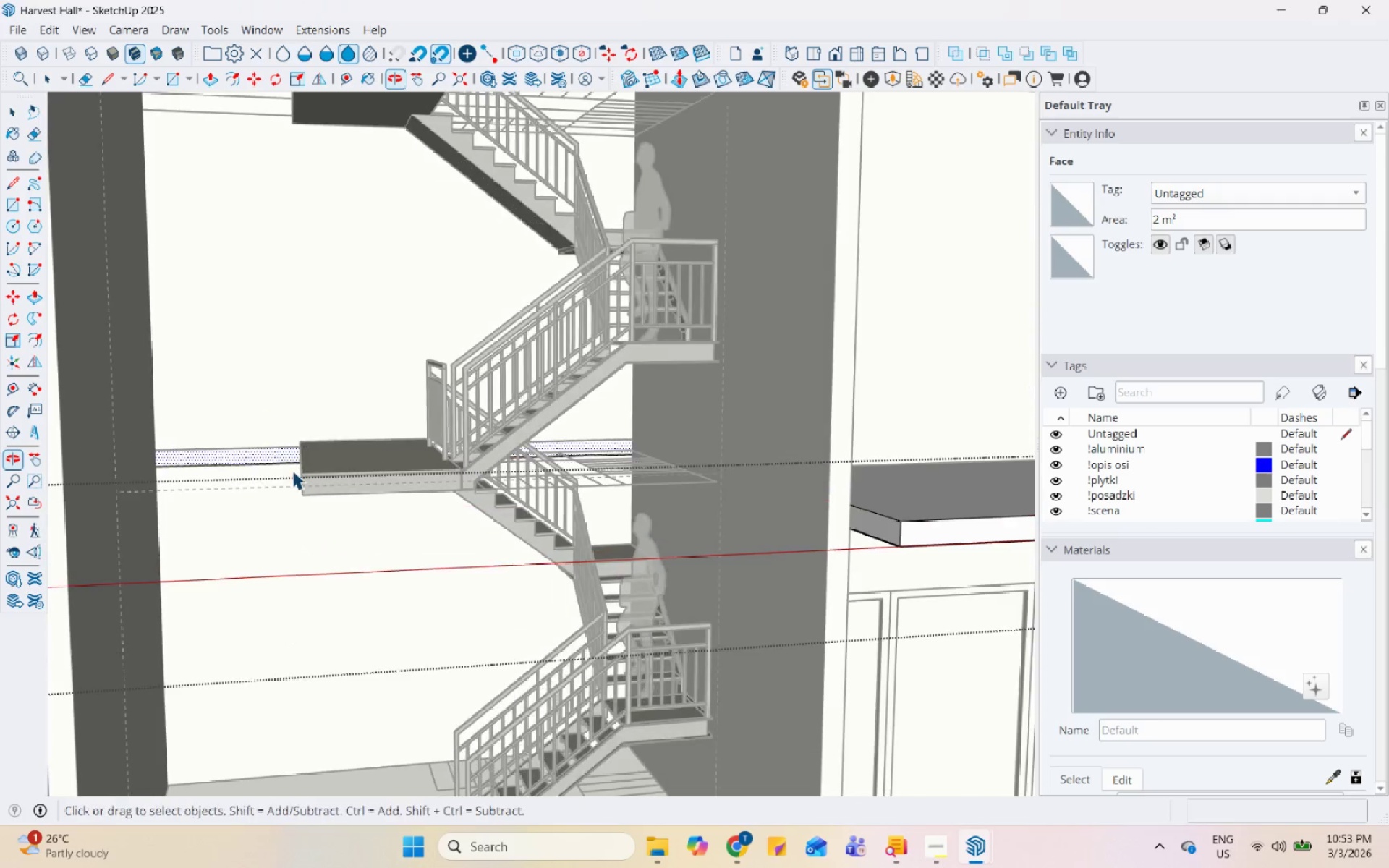 
key(Escape)
 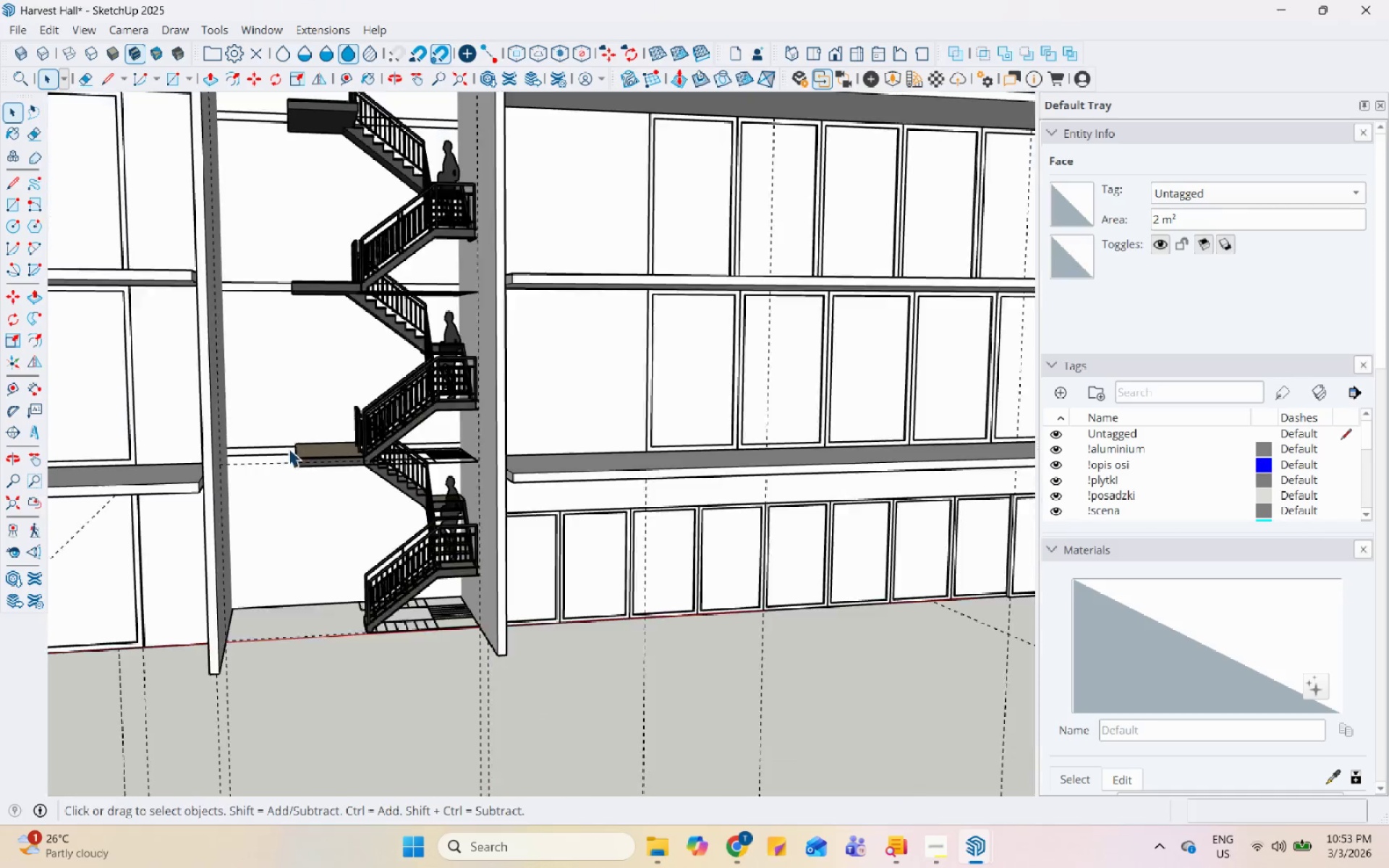 
key(Escape)
 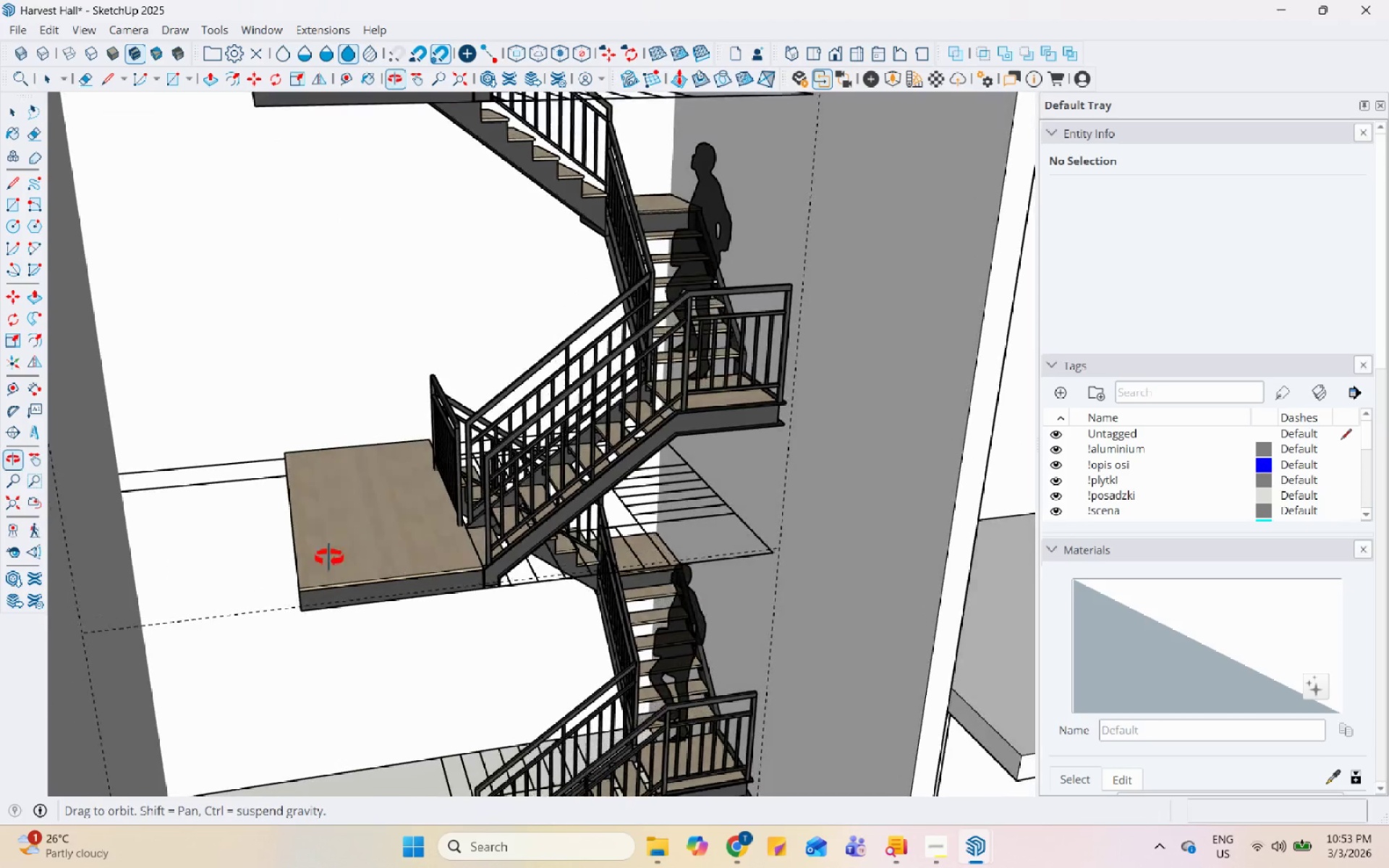 
scroll: coordinate [272, 455], scroll_direction: down, amount: 36.0
 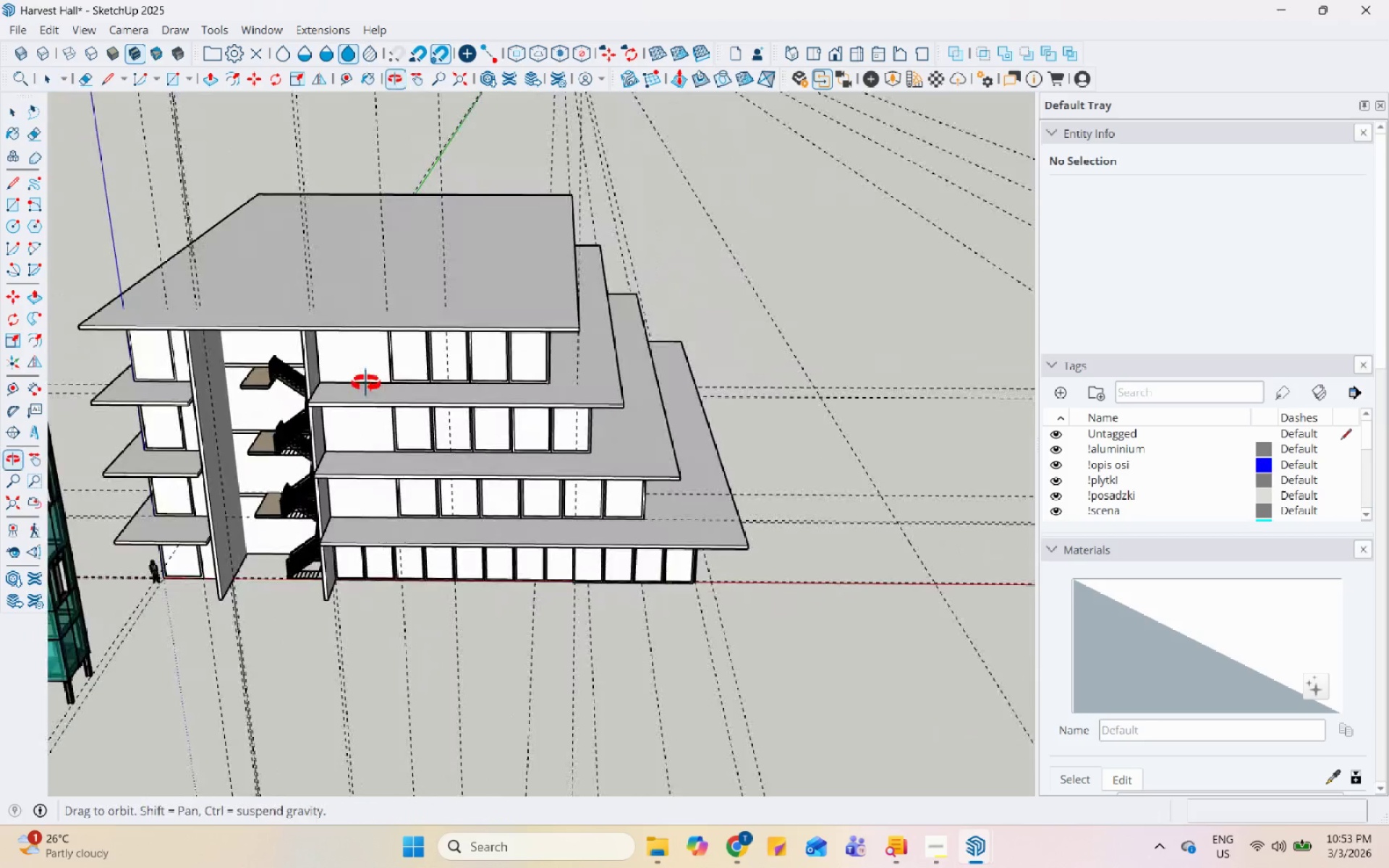 
scroll: coordinate [498, 289], scroll_direction: up, amount: 10.0
 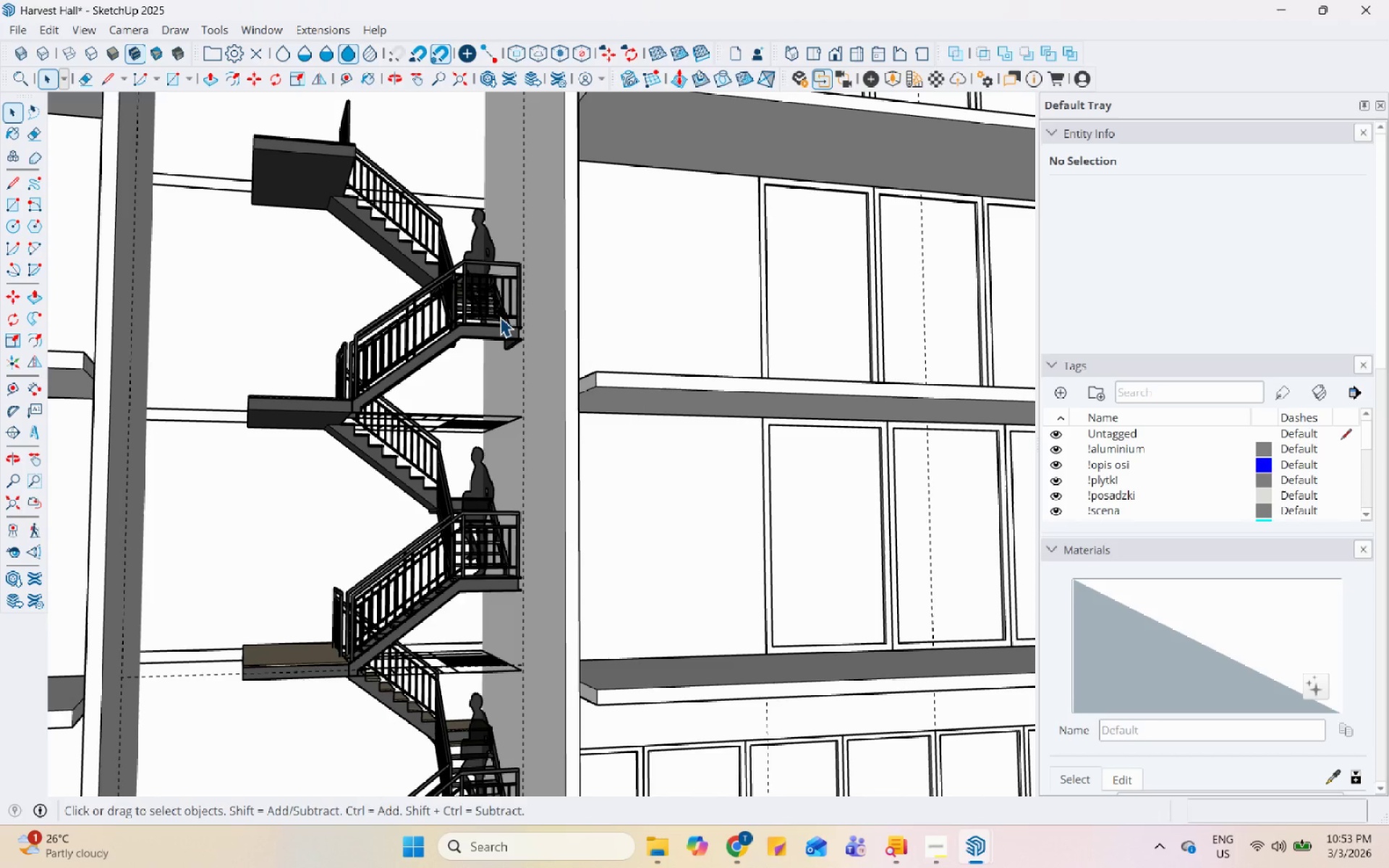 
wait(7.32)
 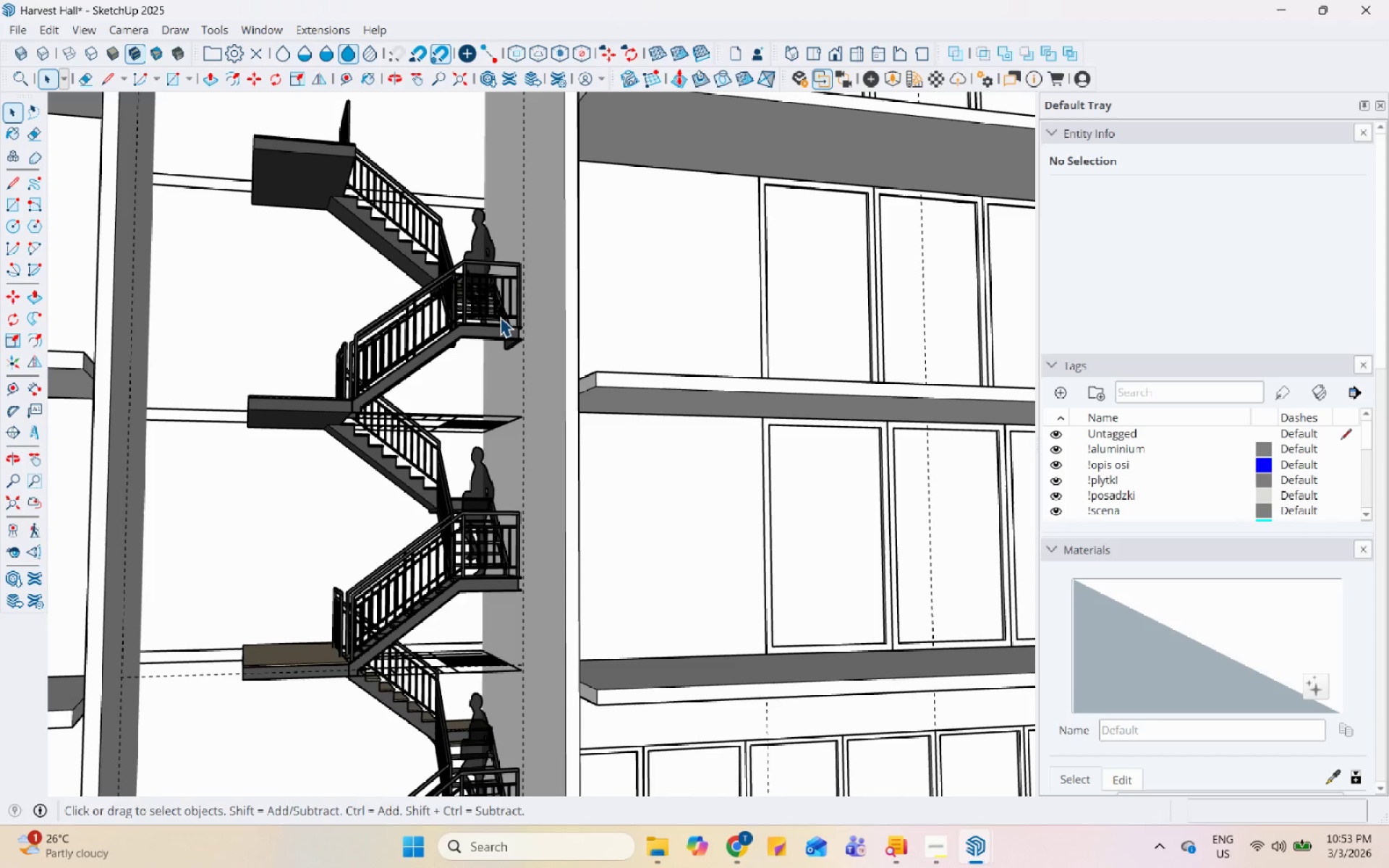 
scroll: coordinate [545, 616], scroll_direction: down, amount: 8.0
 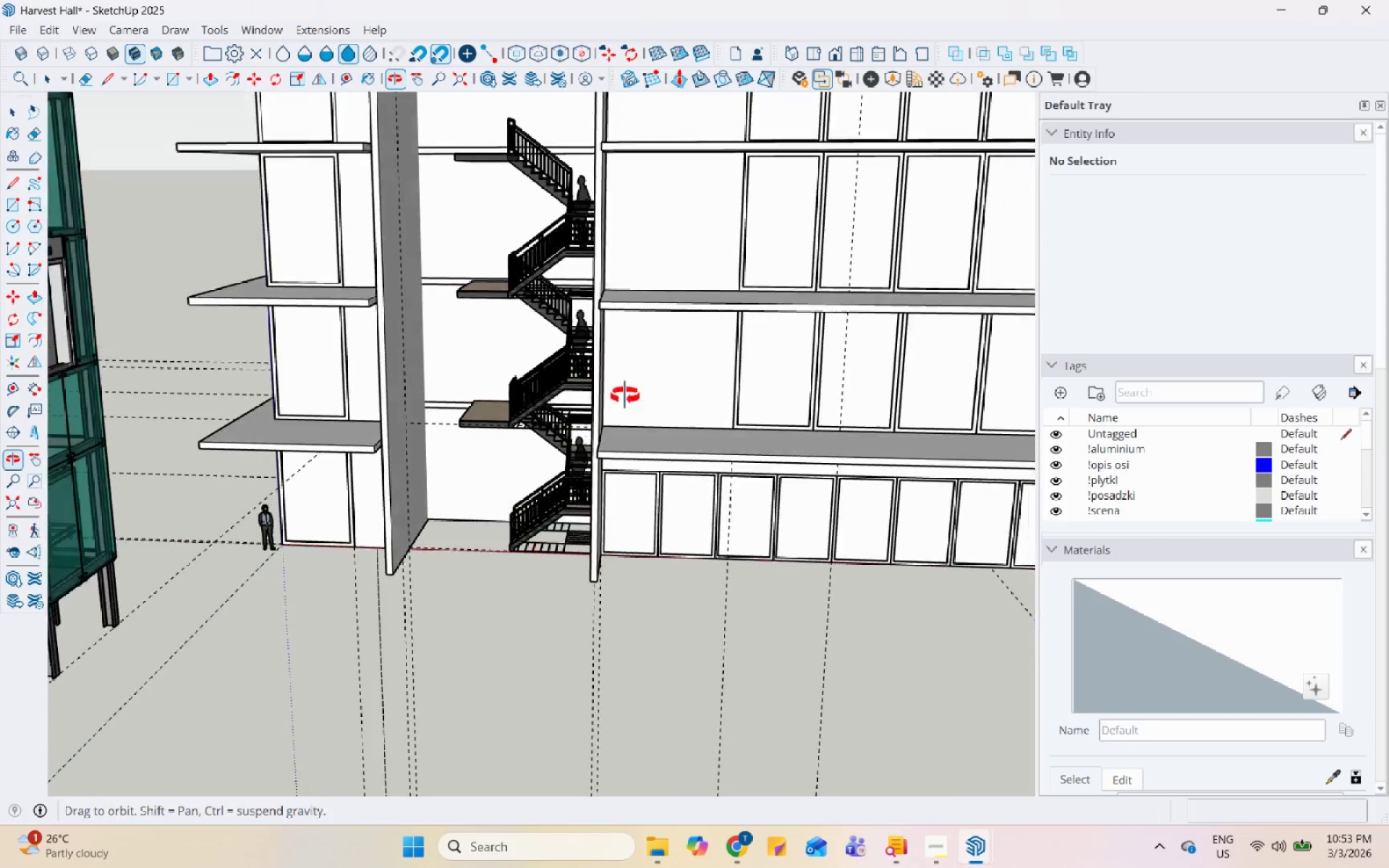 
scroll: coordinate [519, 302], scroll_direction: up, amount: 13.0
 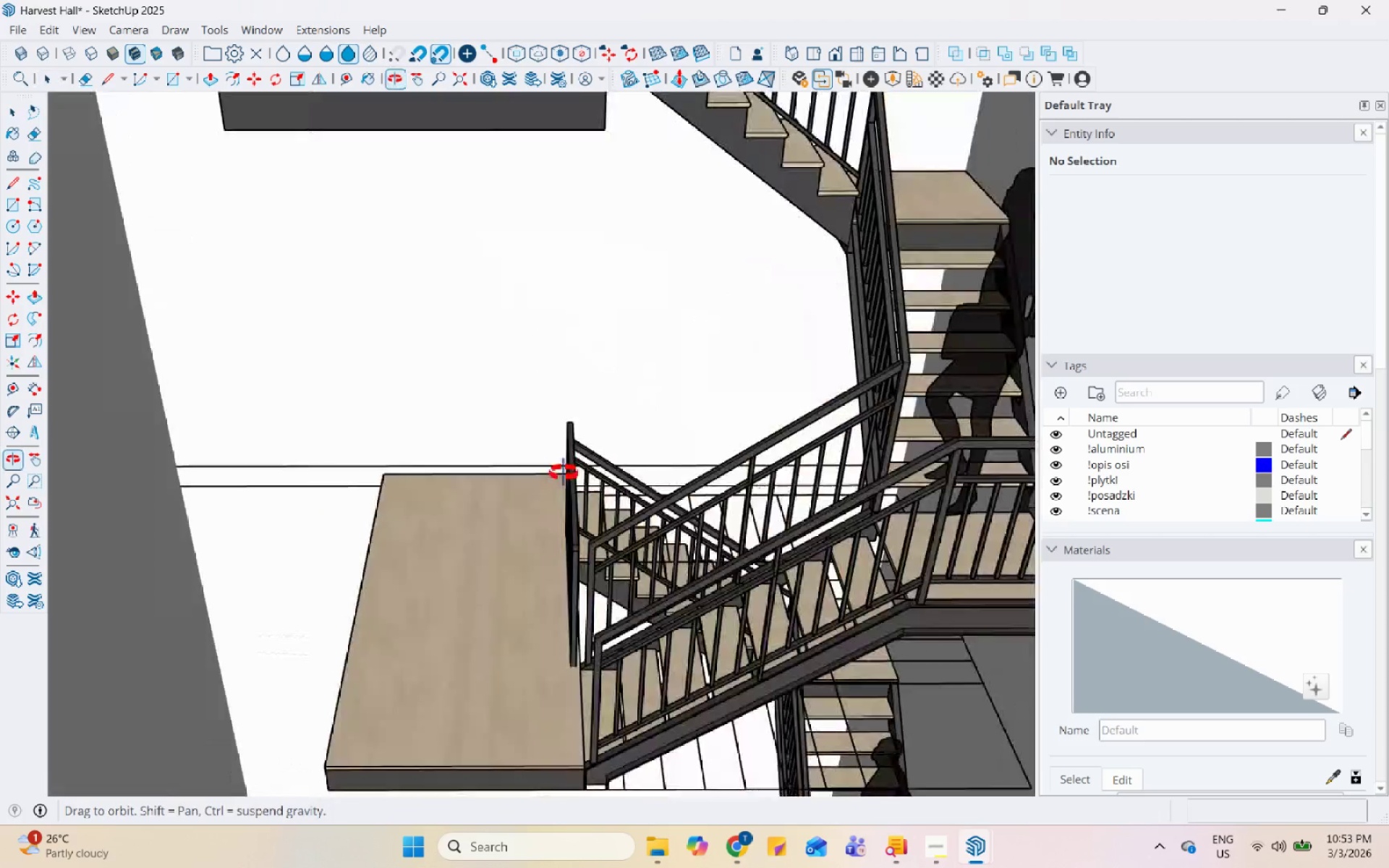 
scroll: coordinate [566, 453], scroll_direction: down, amount: 15.0
 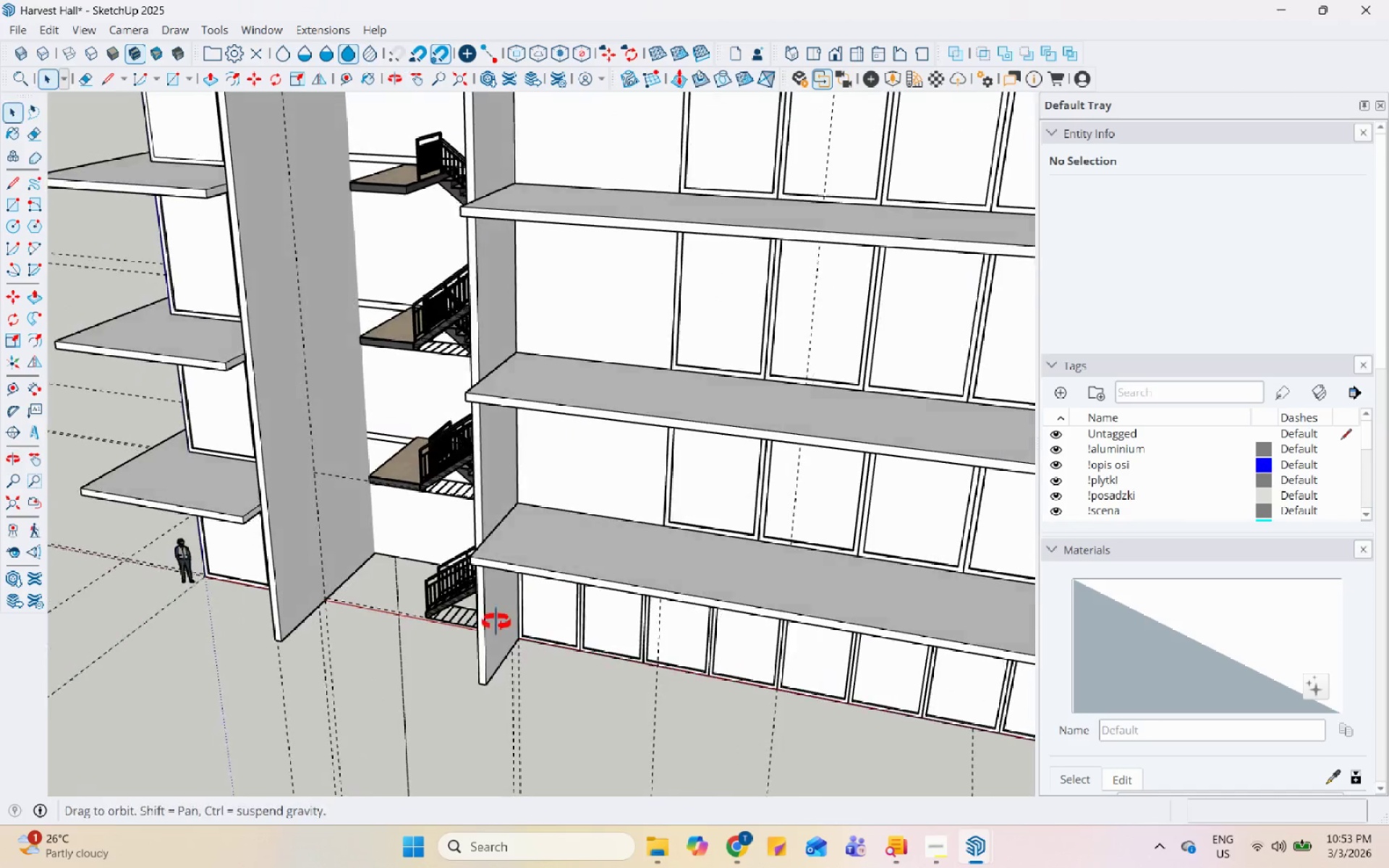 
scroll: coordinate [373, 574], scroll_direction: up, amount: 9.0
 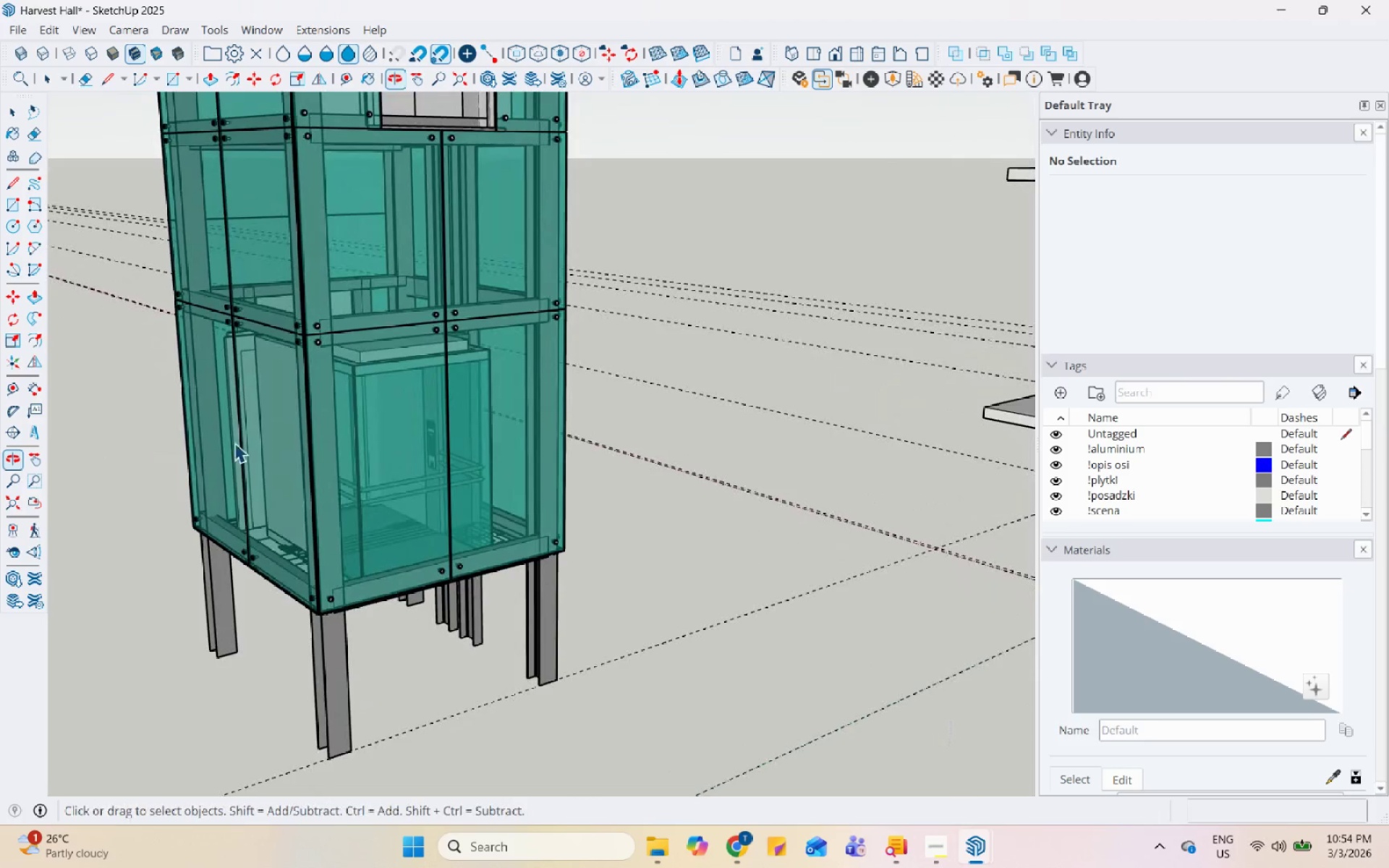 
double_click([428, 433])
 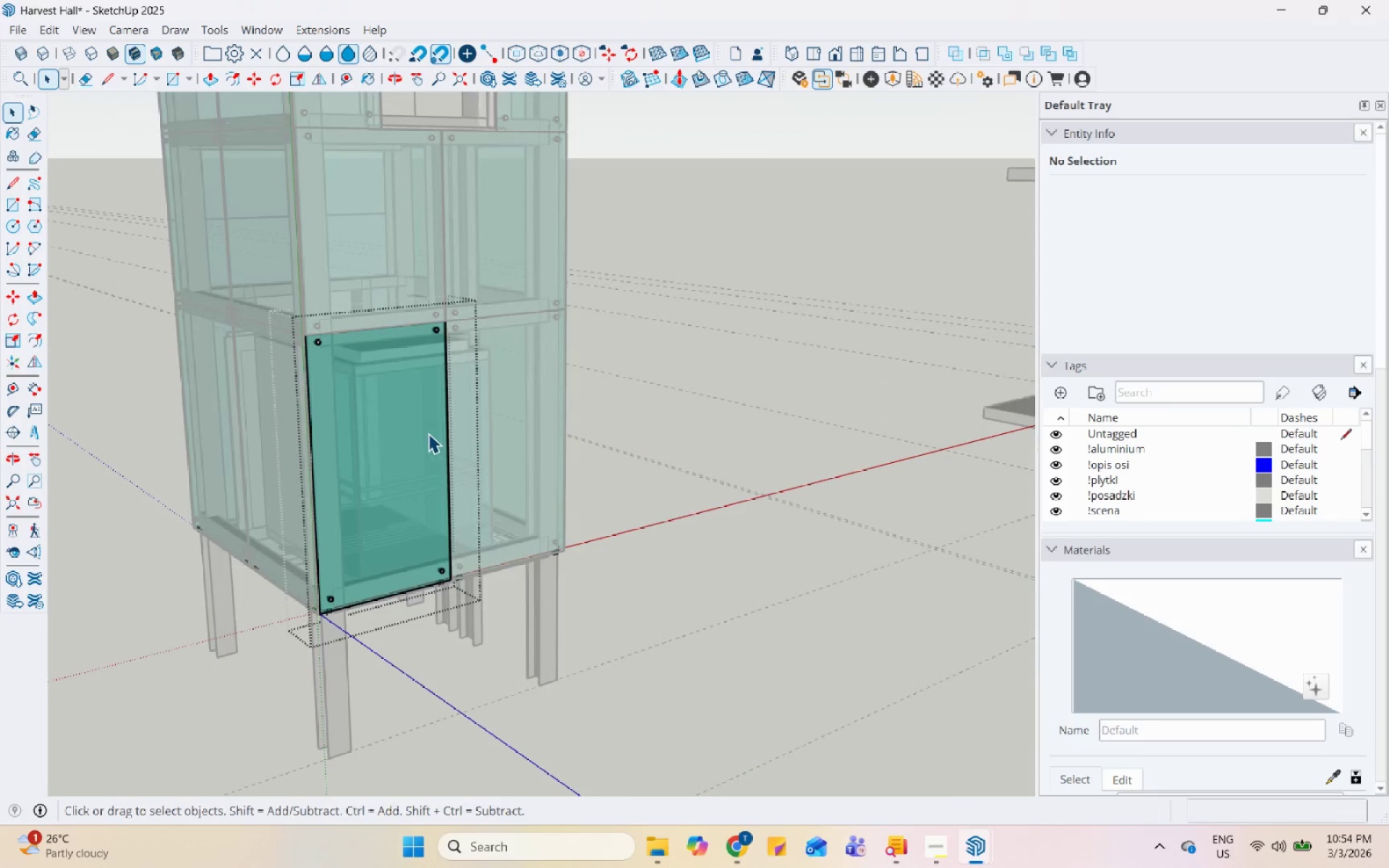 
triple_click([428, 433])
 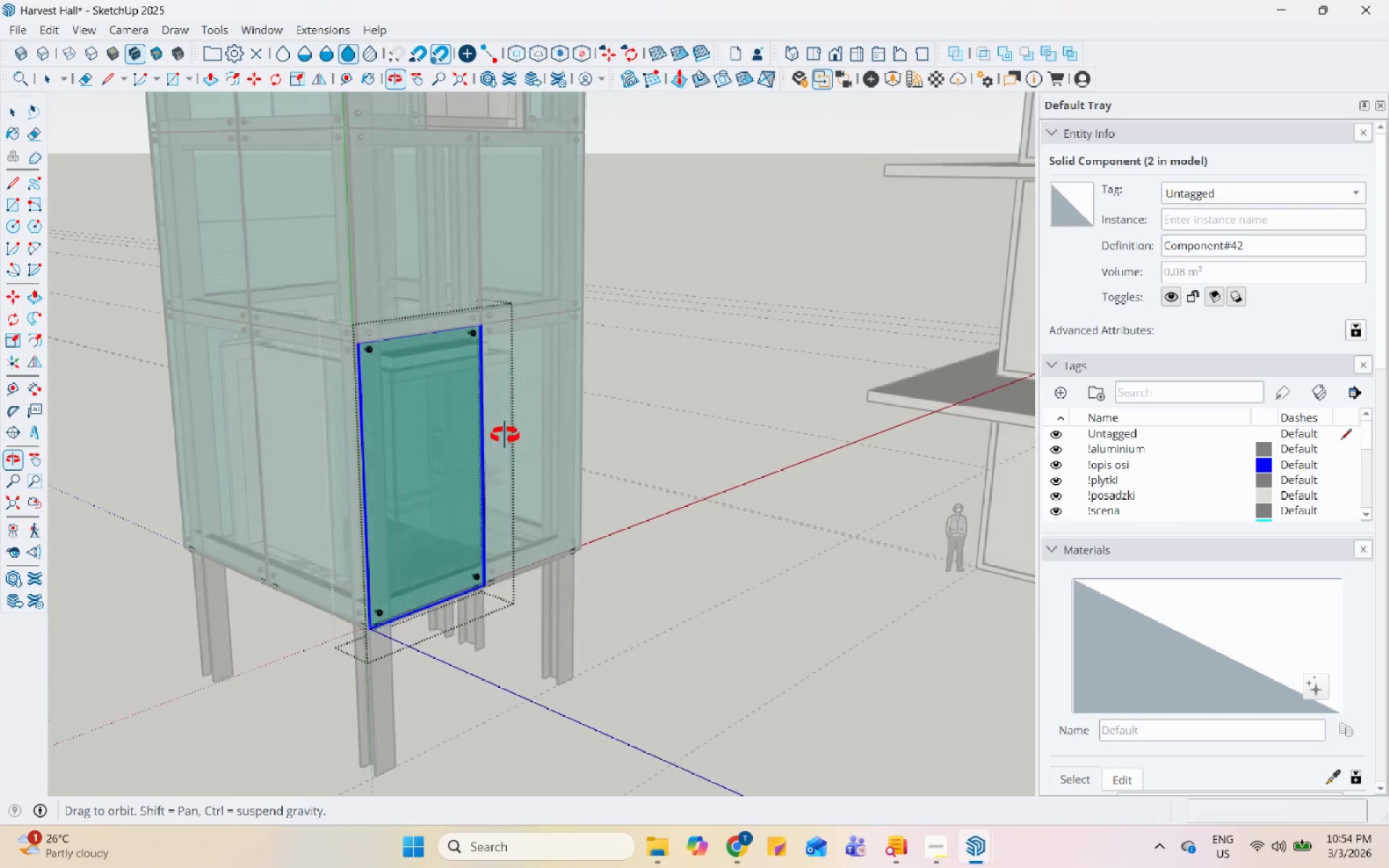 
key(Escape)
 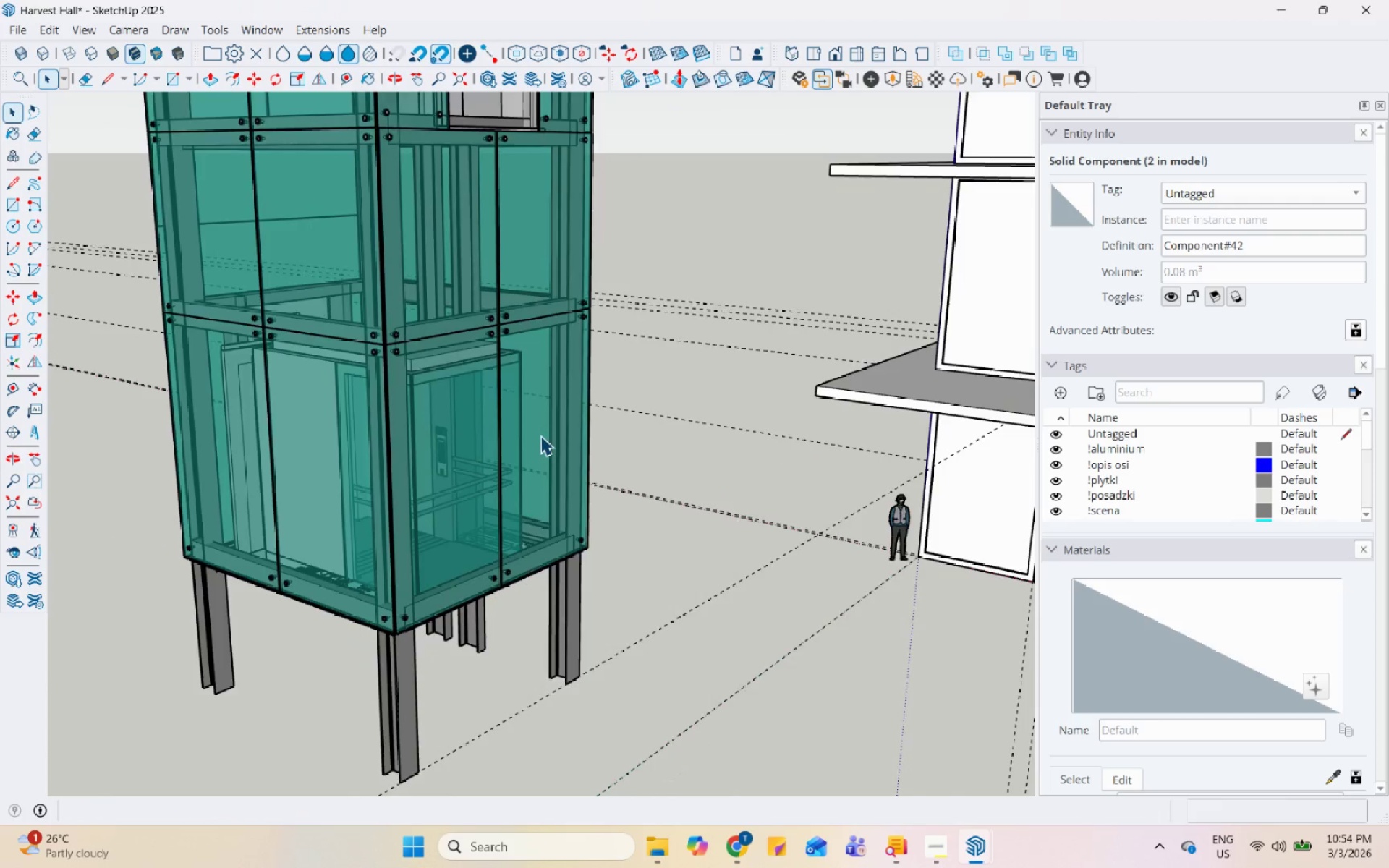 
key(Escape)
 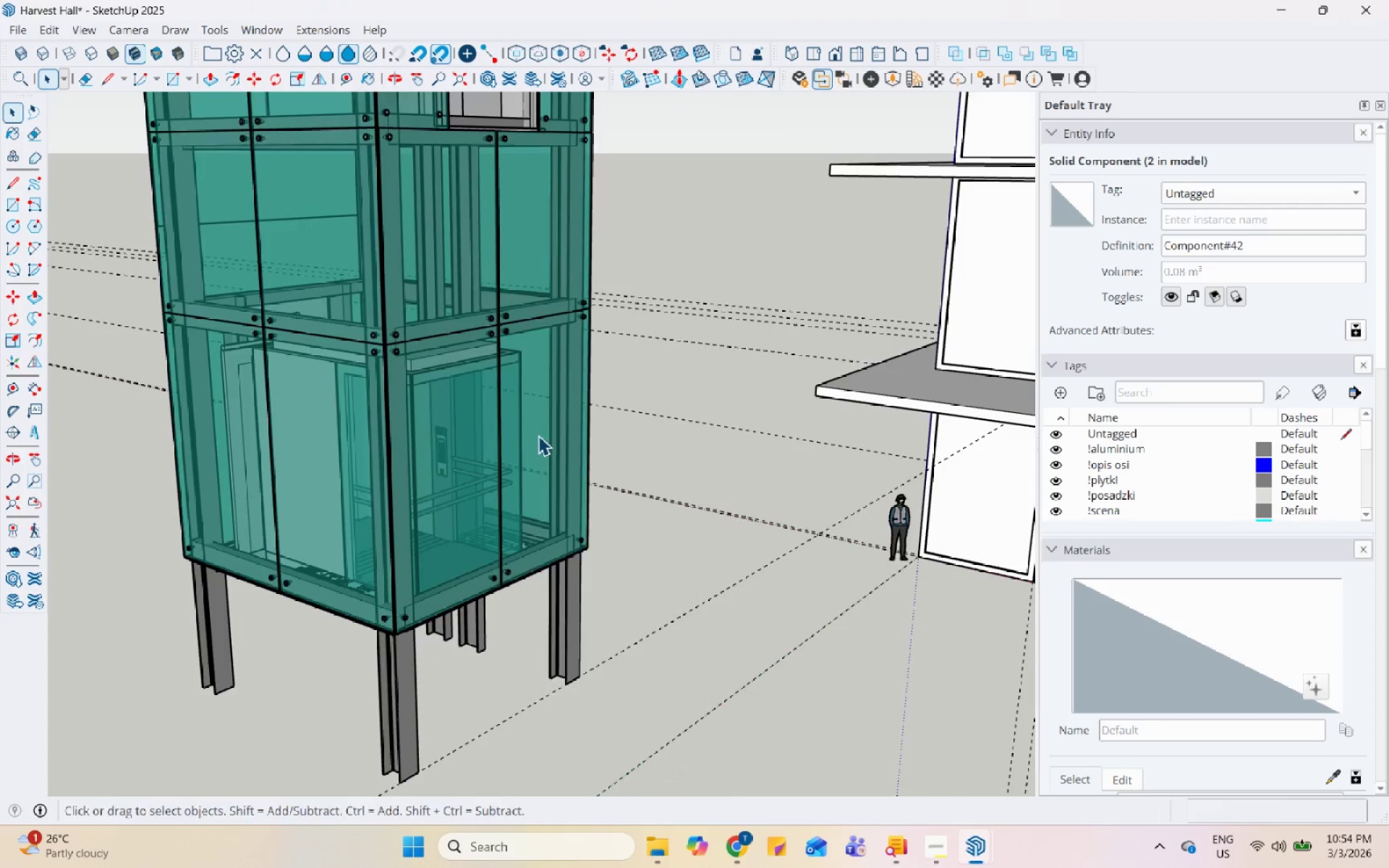 
scroll: coordinate [535, 435], scroll_direction: up, amount: 6.0
 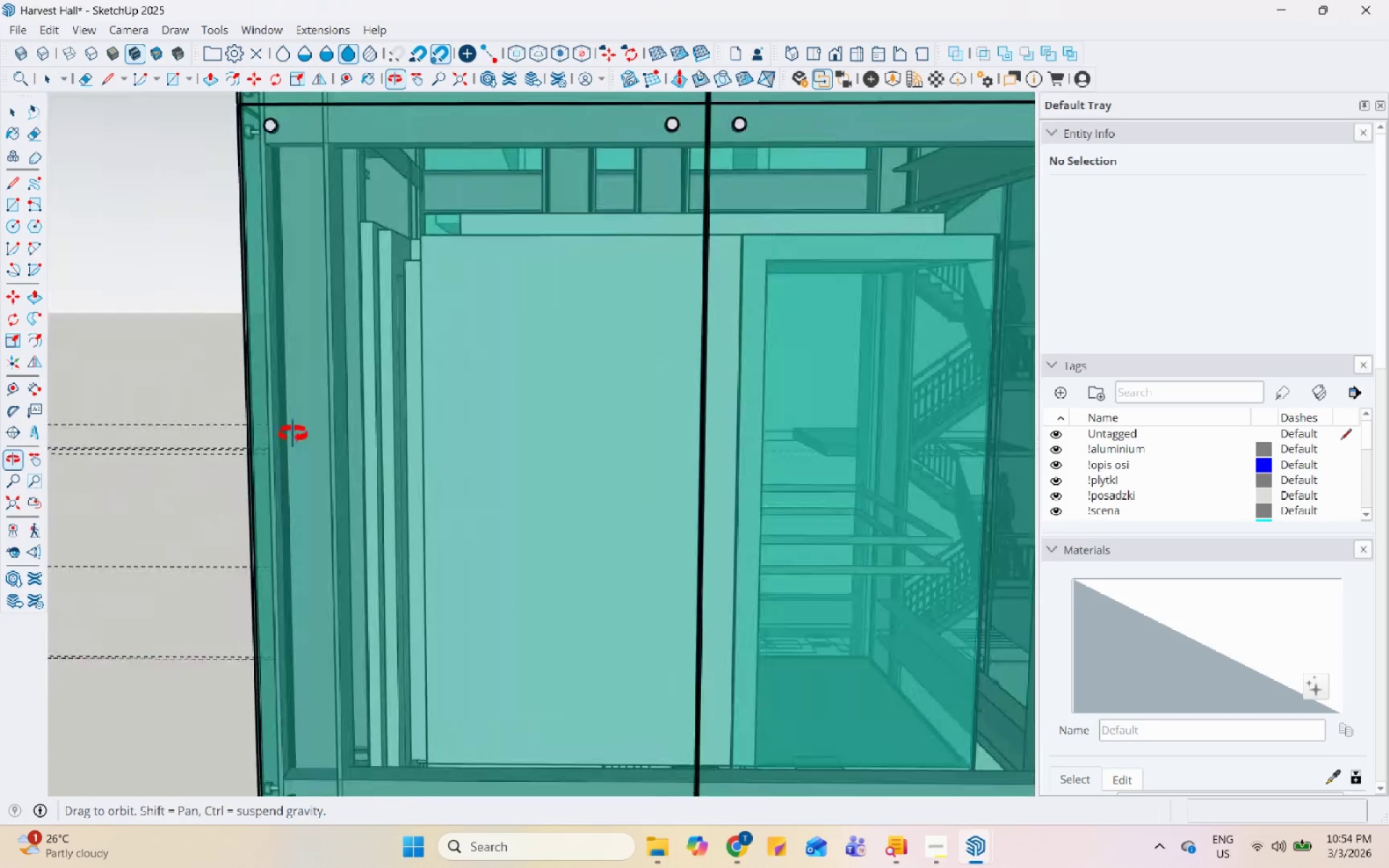 
scroll: coordinate [318, 619], scroll_direction: down, amount: 12.0
 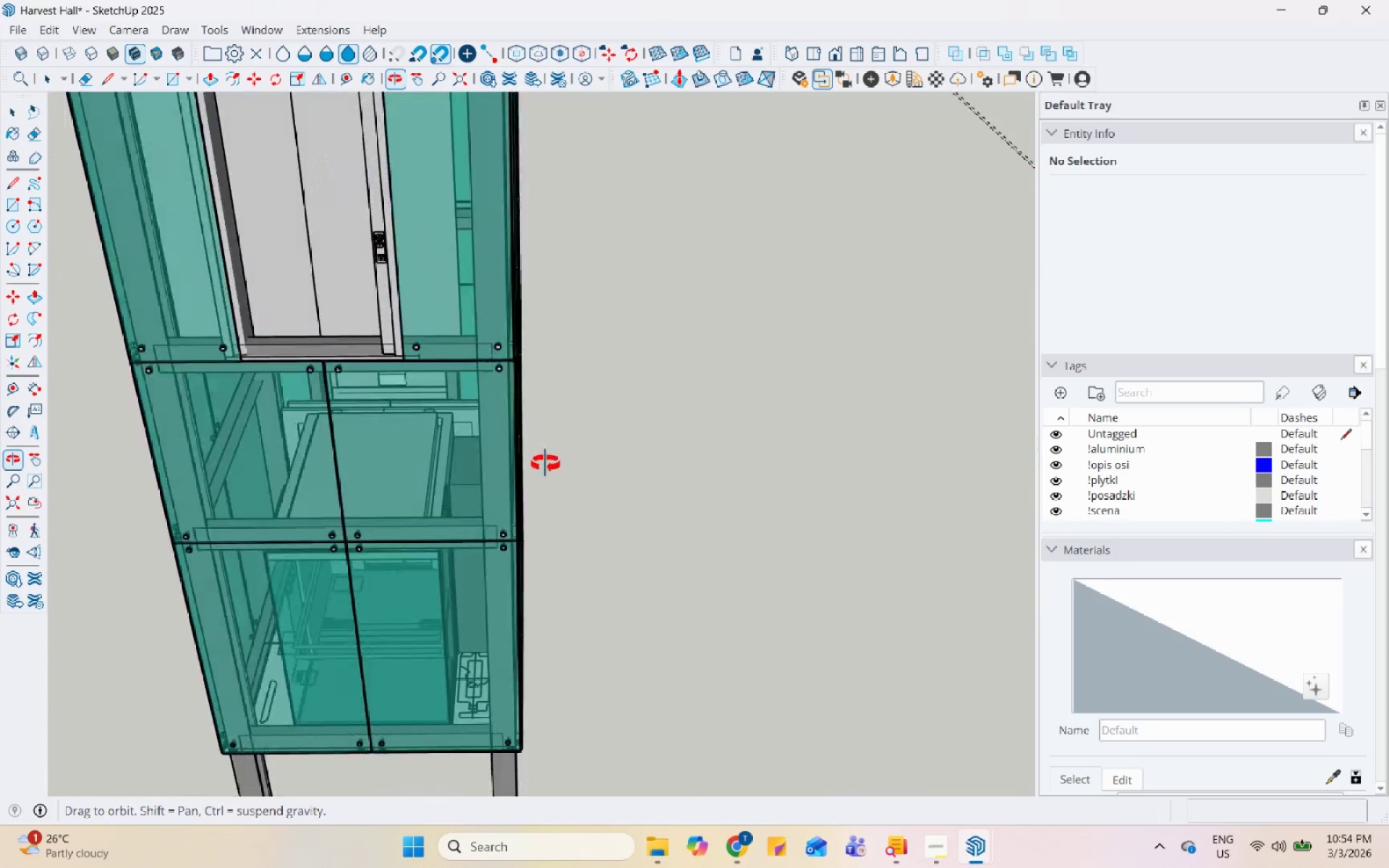 
scroll: coordinate [620, 484], scroll_direction: up, amount: 5.0
 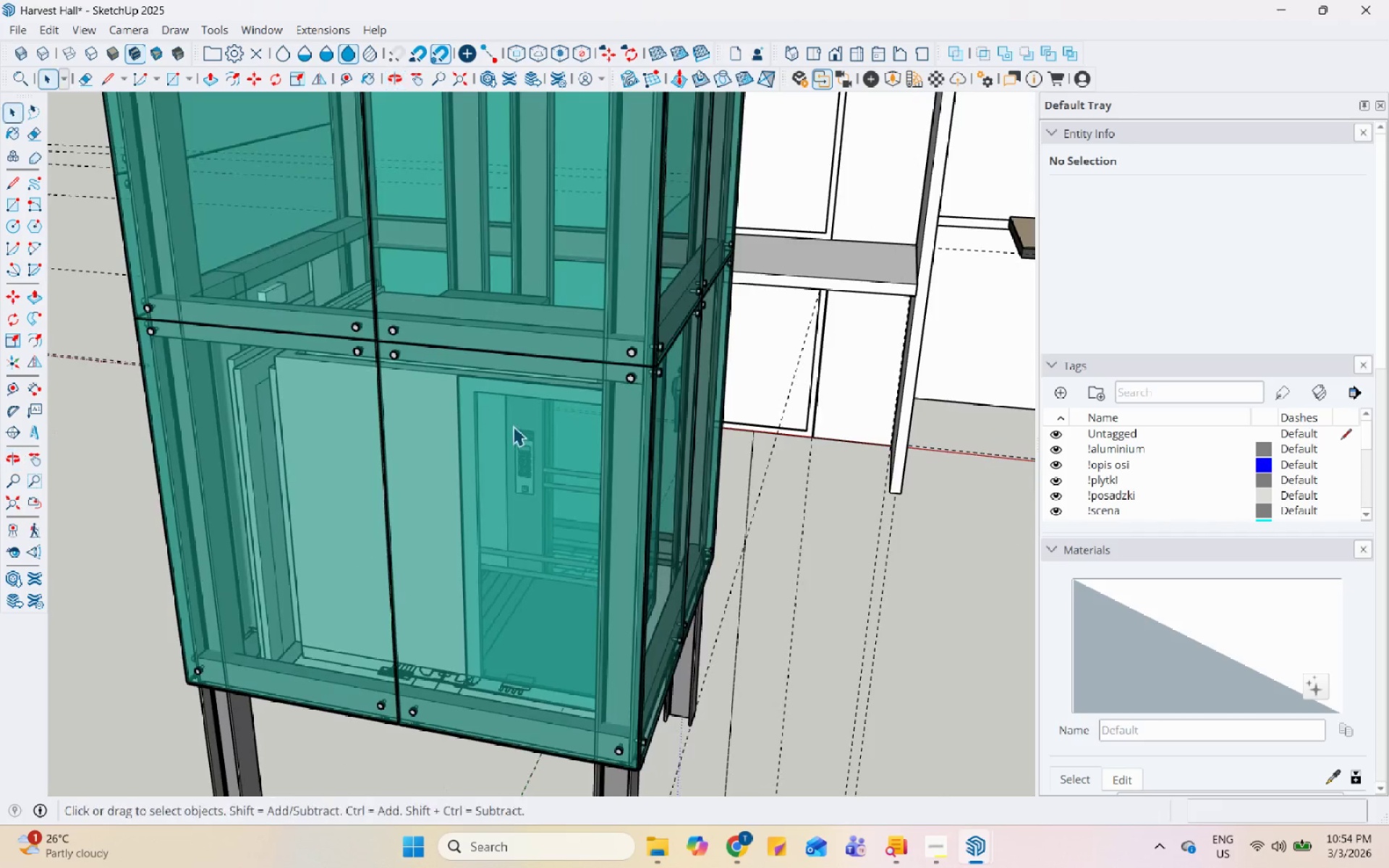 
left_click([510, 461])
 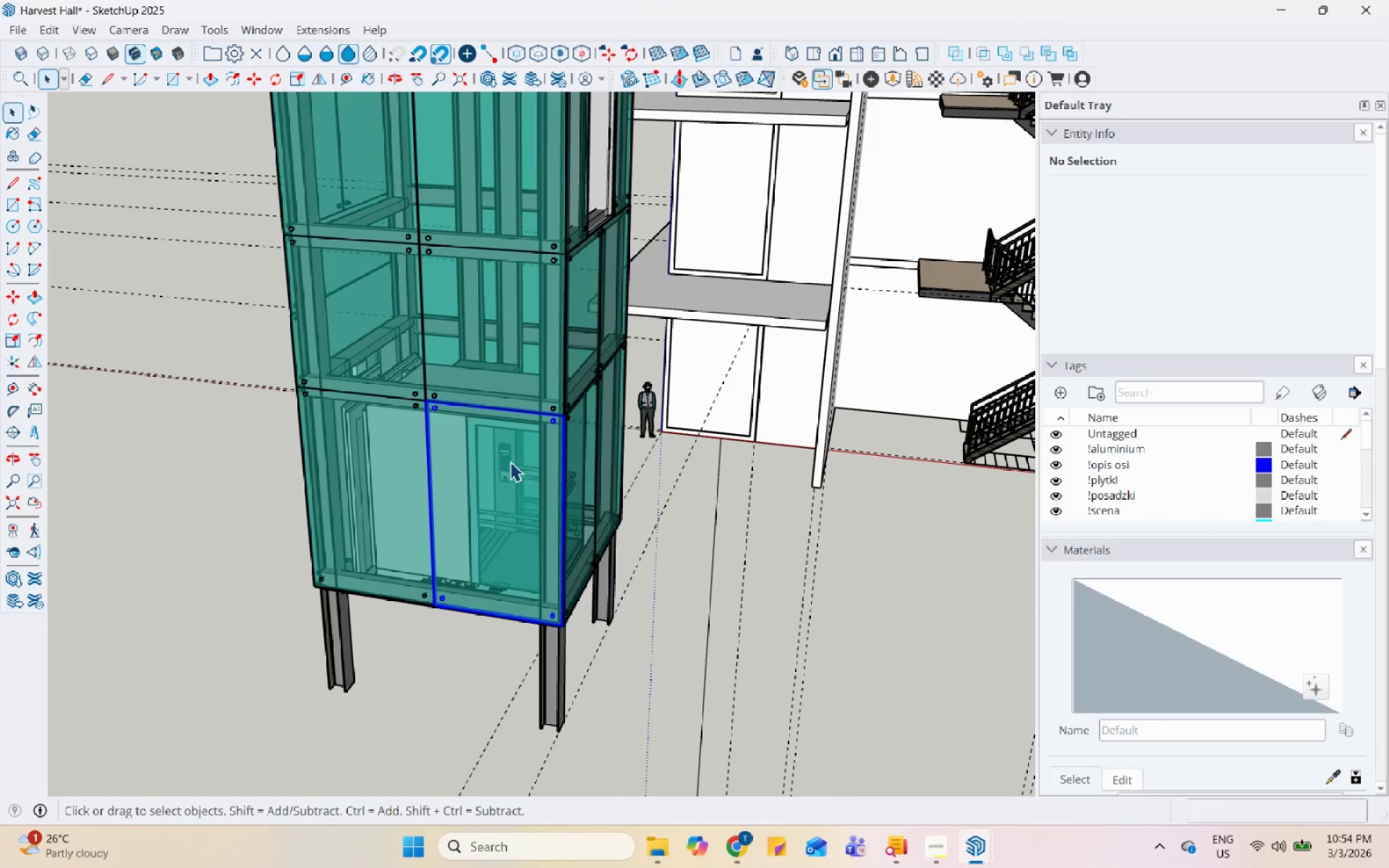 
scroll: coordinate [456, 477], scroll_direction: down, amount: 7.0
 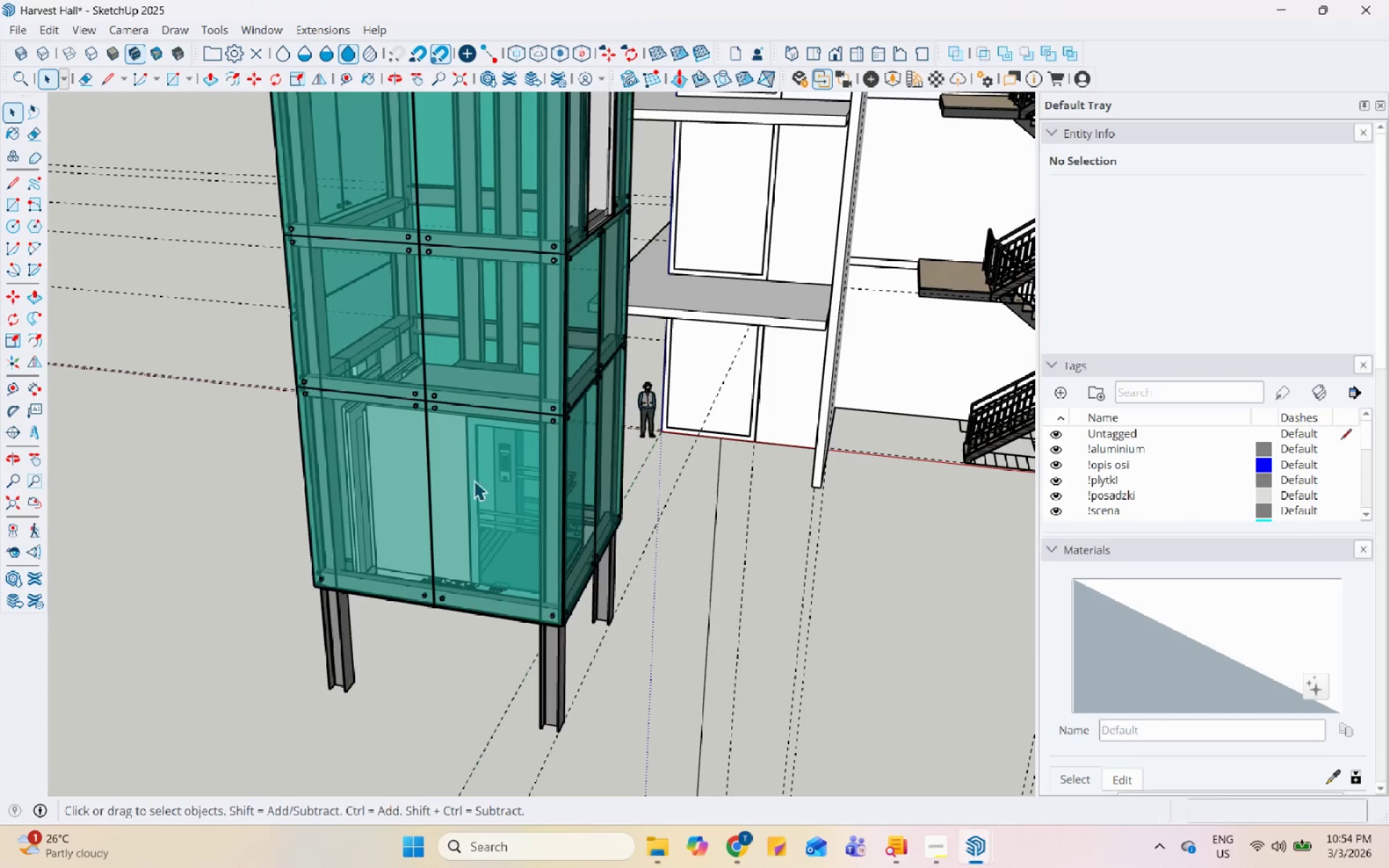 
right_click([510, 461])
 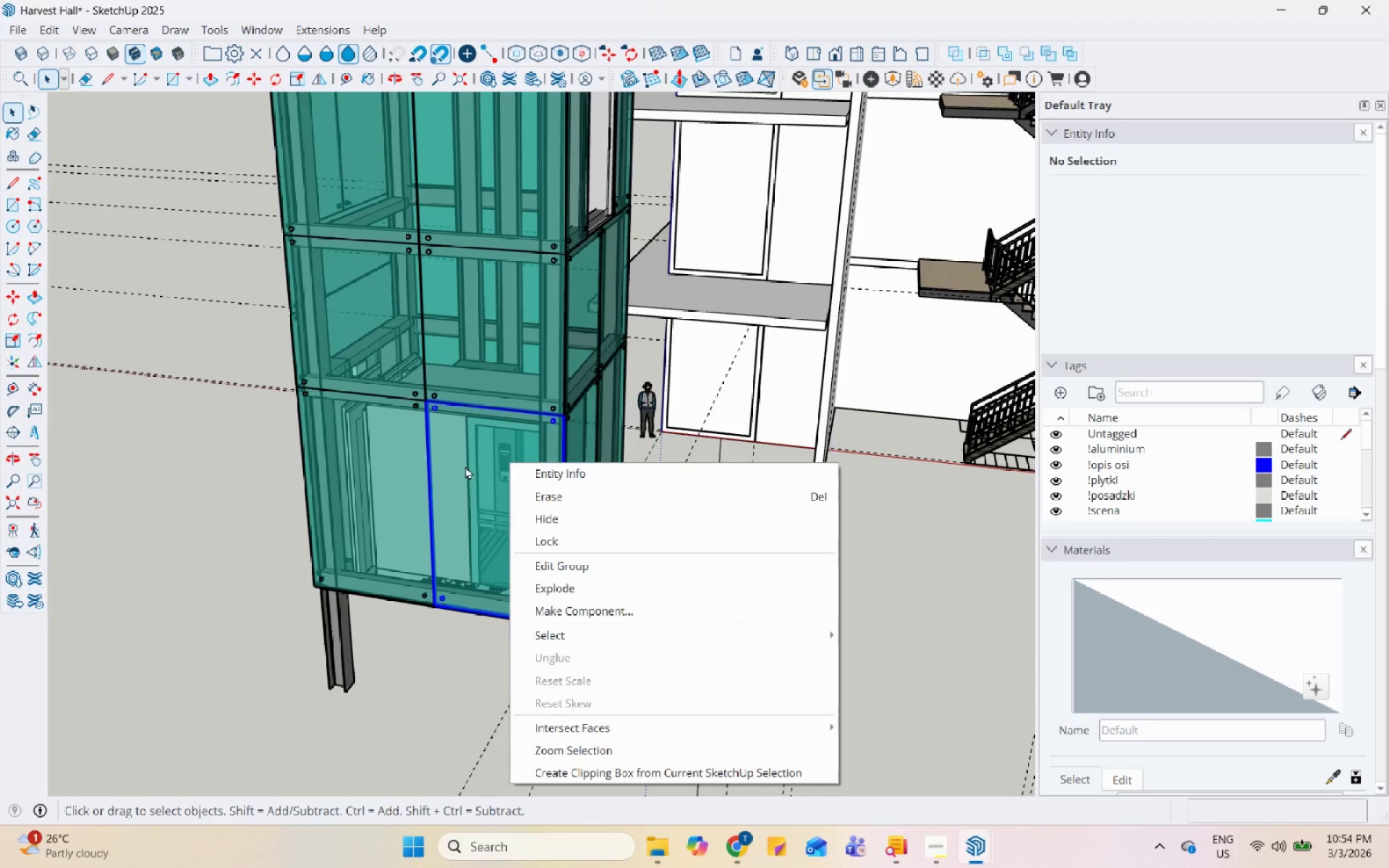 
key(Escape)
 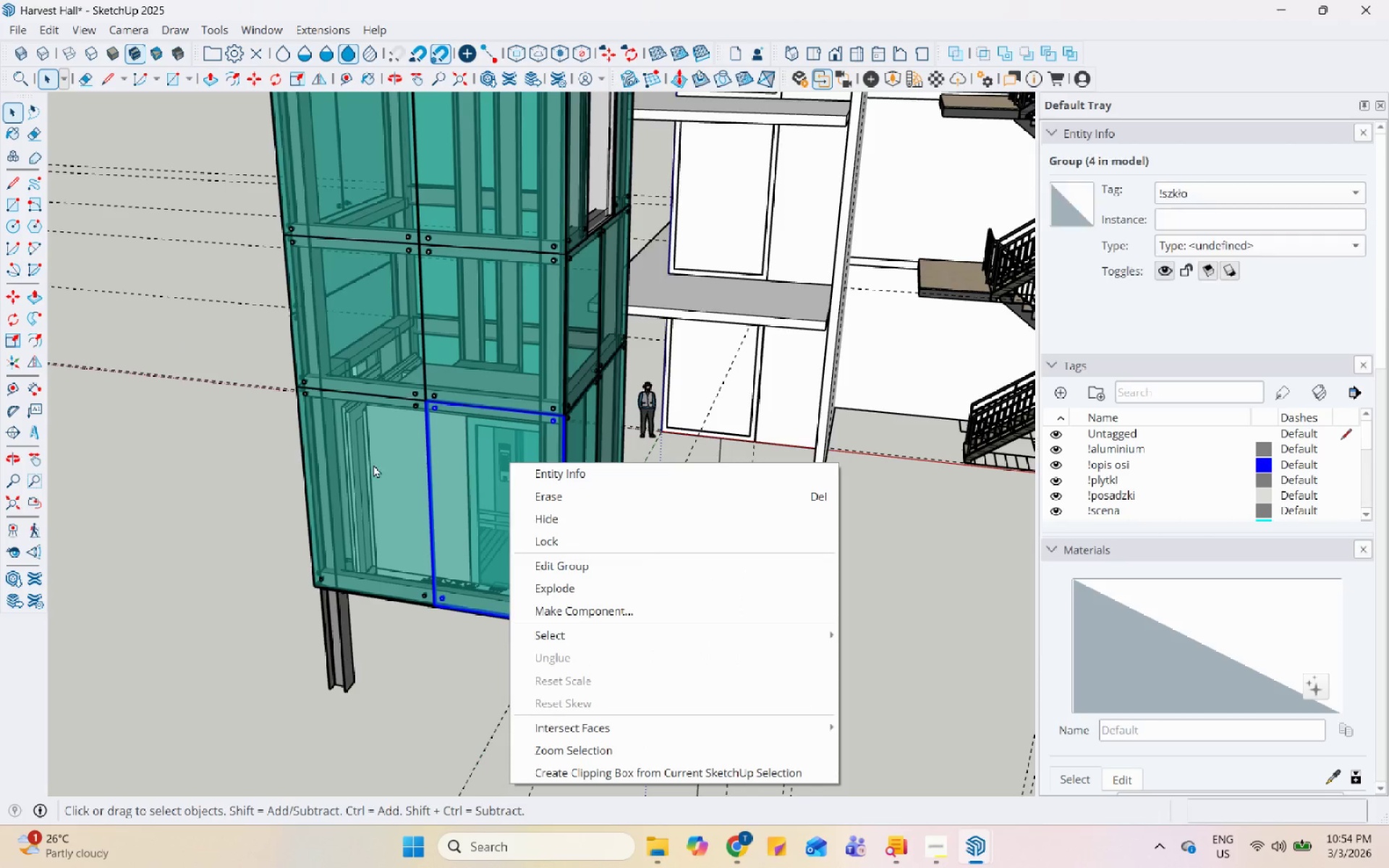 
scroll: coordinate [373, 464], scroll_direction: down, amount: 6.0
 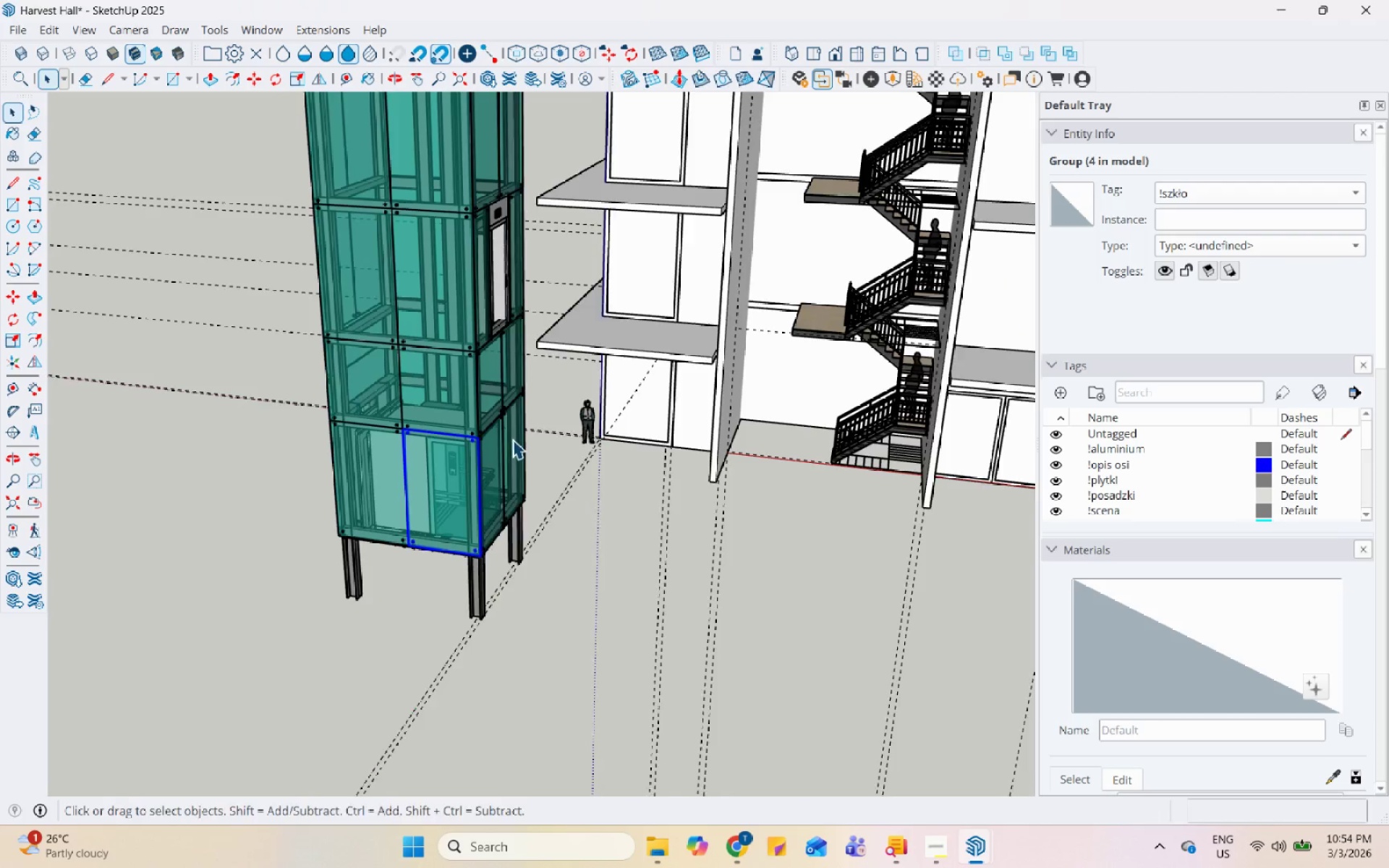 
left_click([564, 437])
 